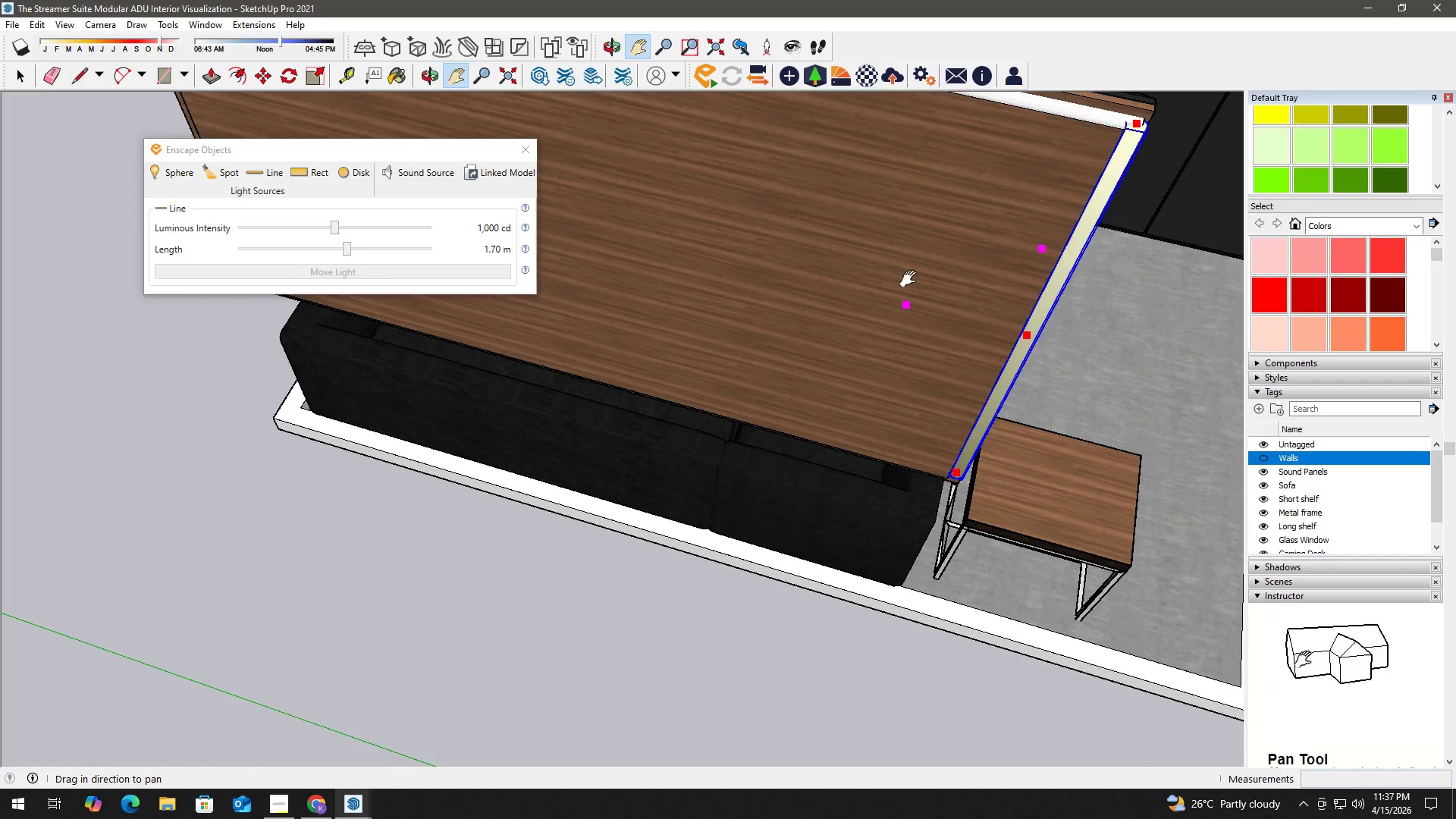 
left_click_drag(start_coordinate=[910, 281], to_coordinate=[852, 433])
 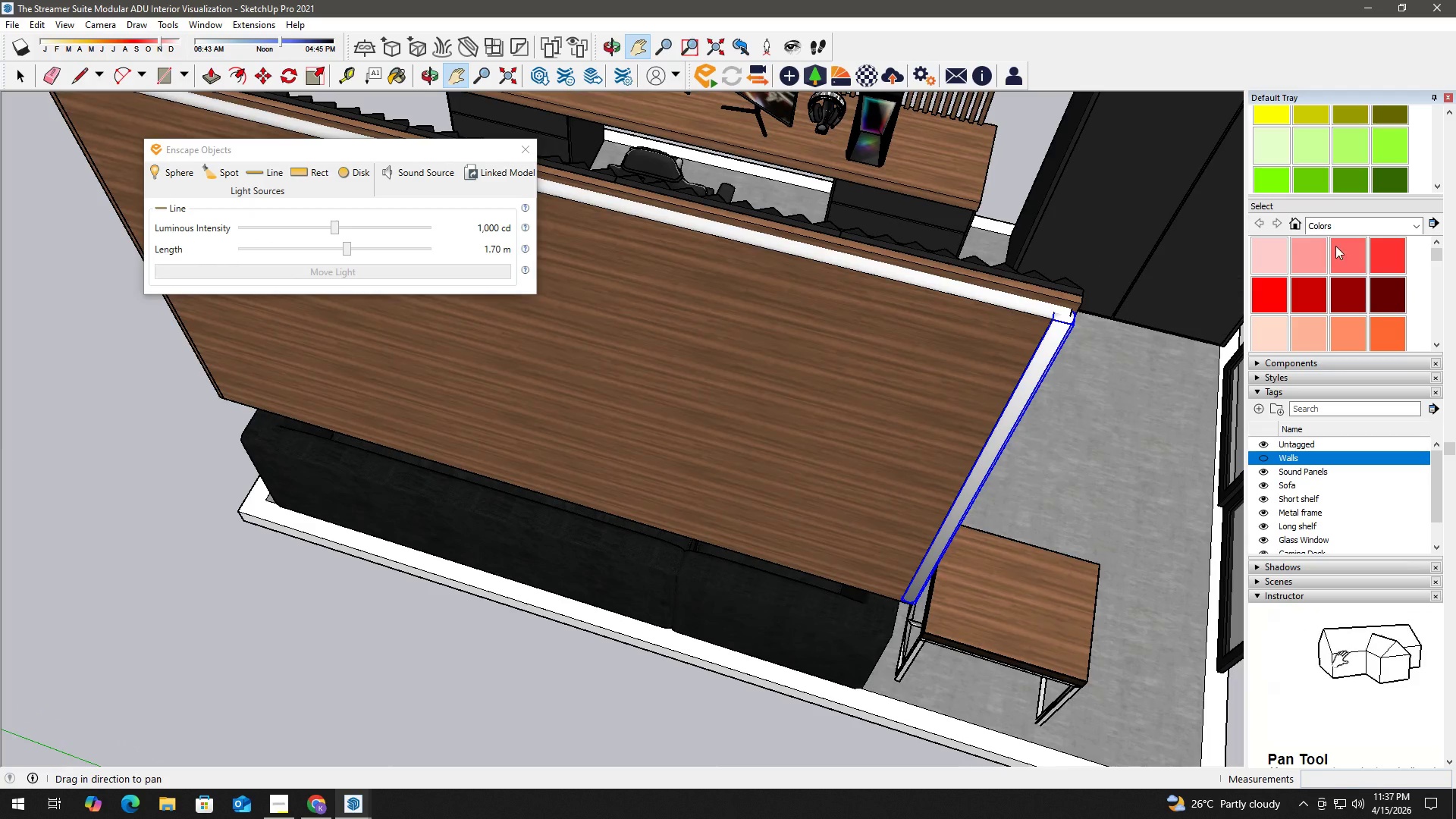 
scroll: coordinate [1302, 237], scroll_direction: up, amount: 3.0
 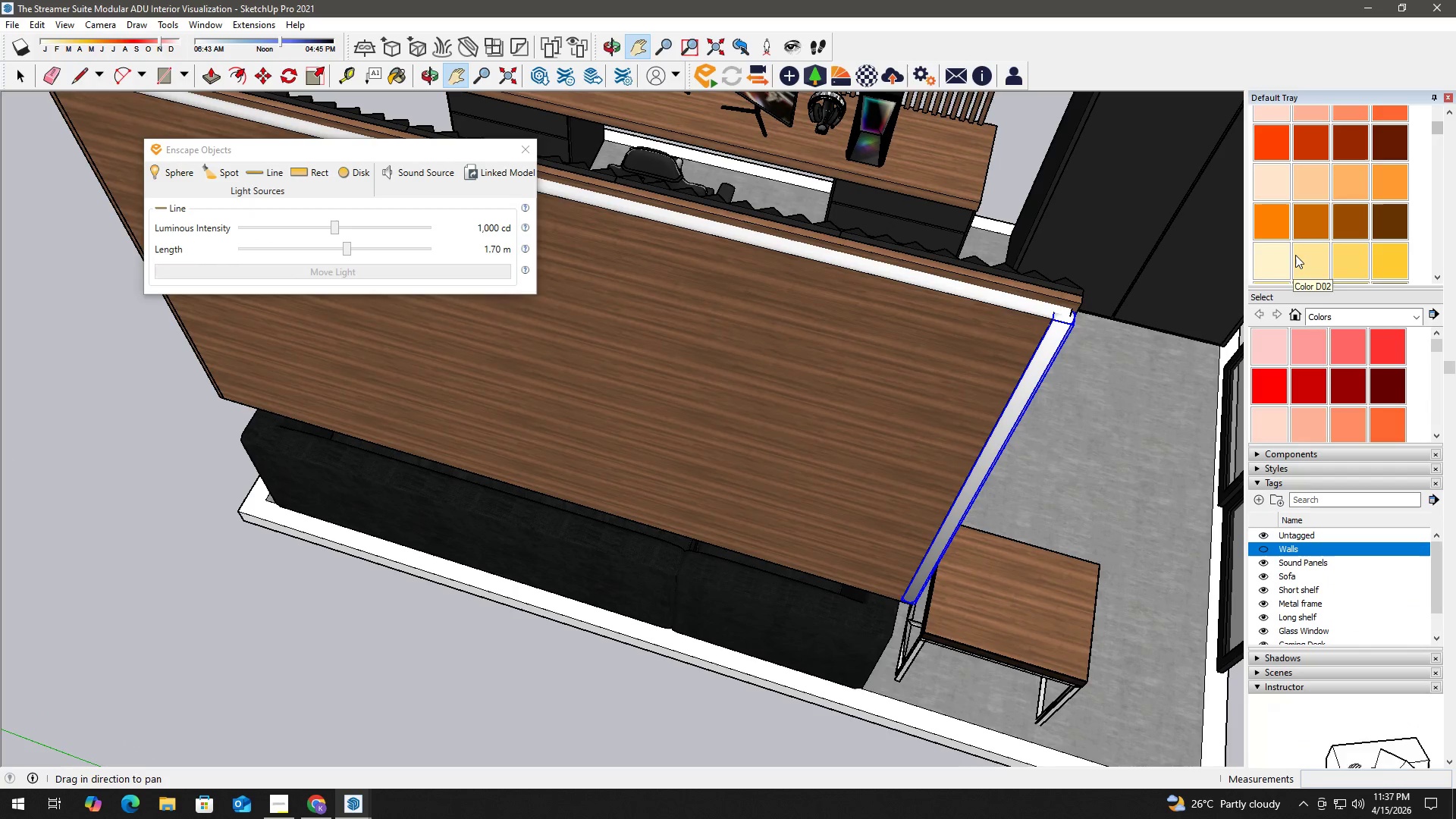 
left_click([1305, 259])
 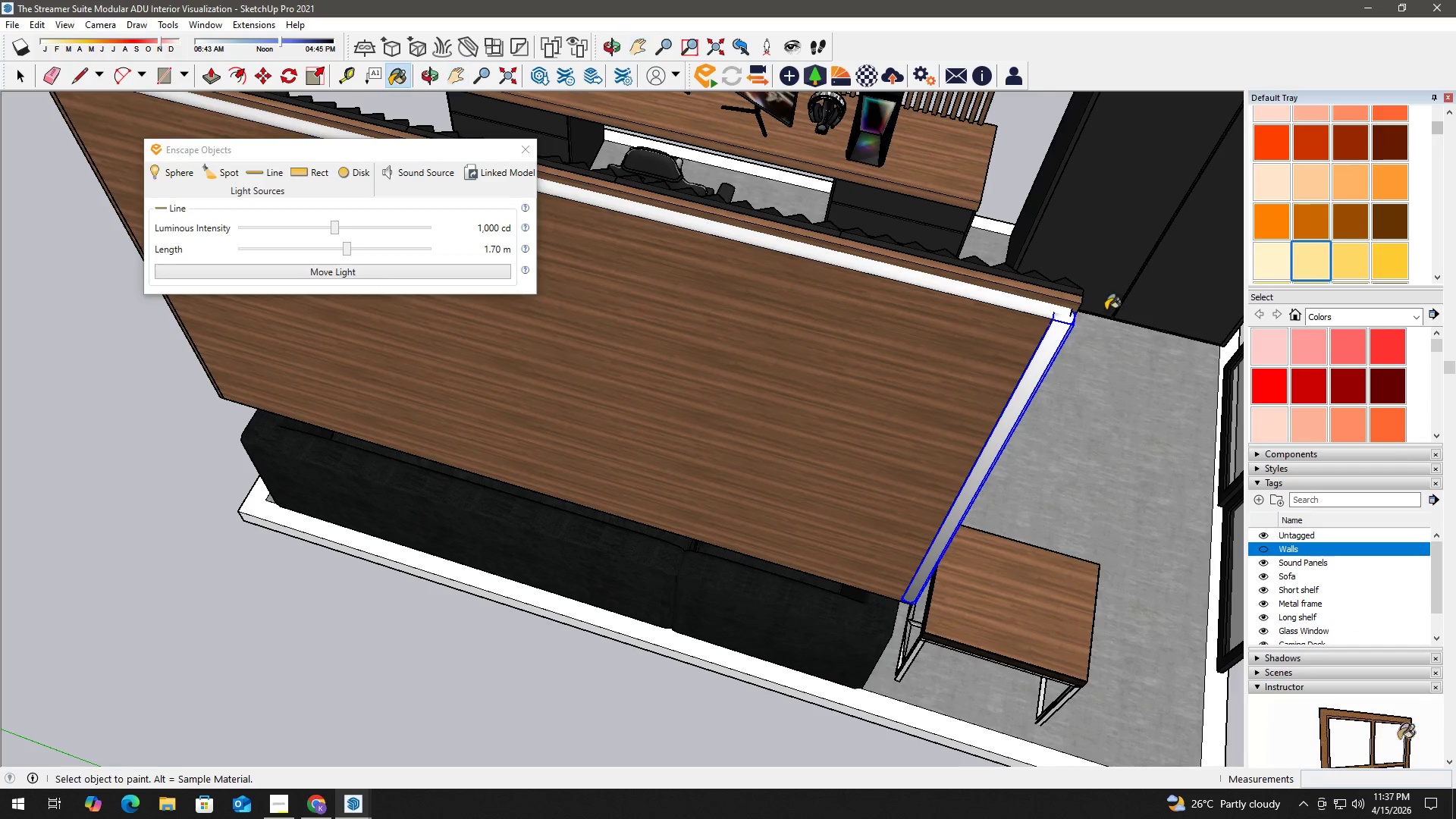 
key(B)
 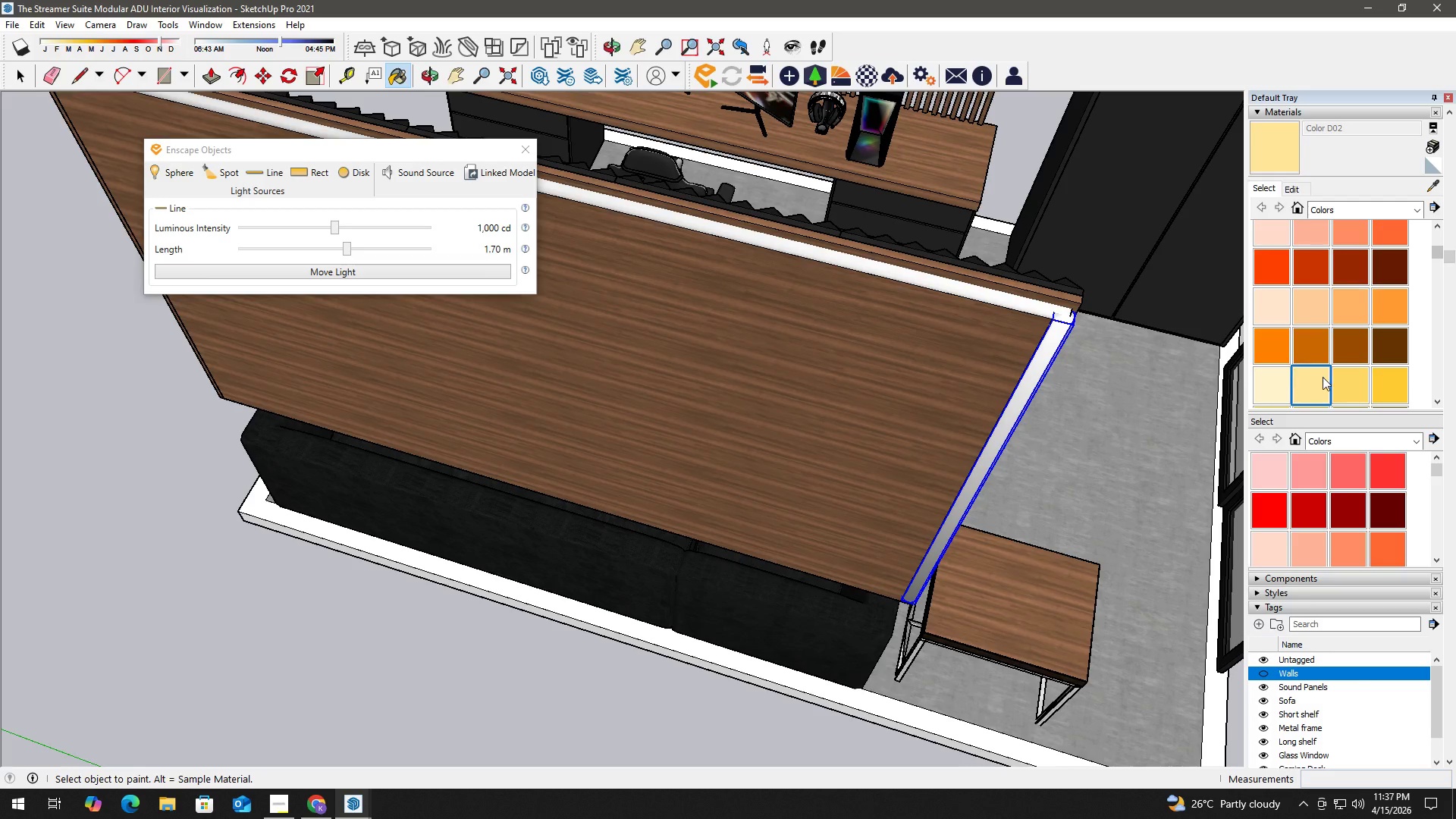 
left_click([1053, 340])
 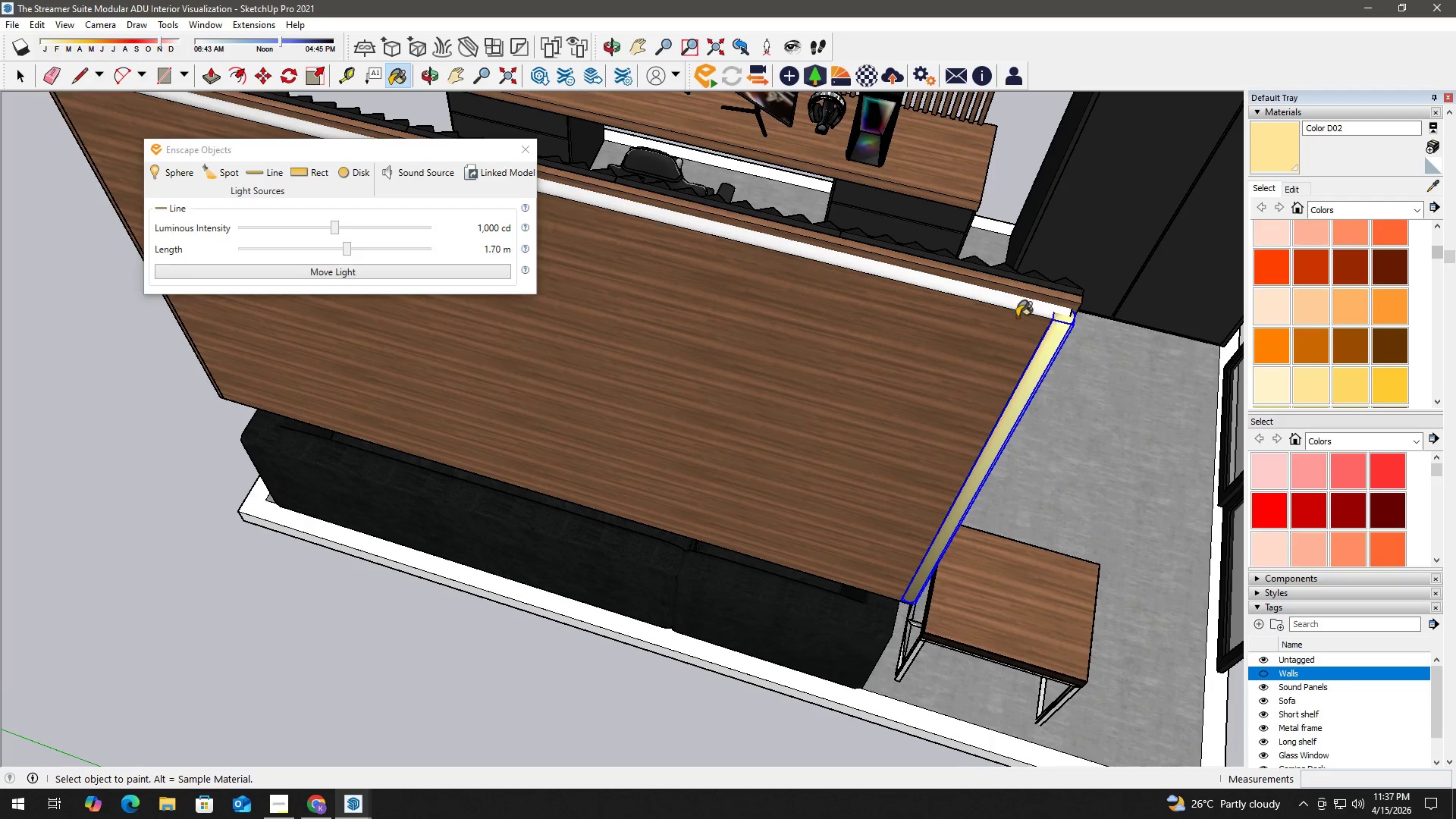 
key(Space)
 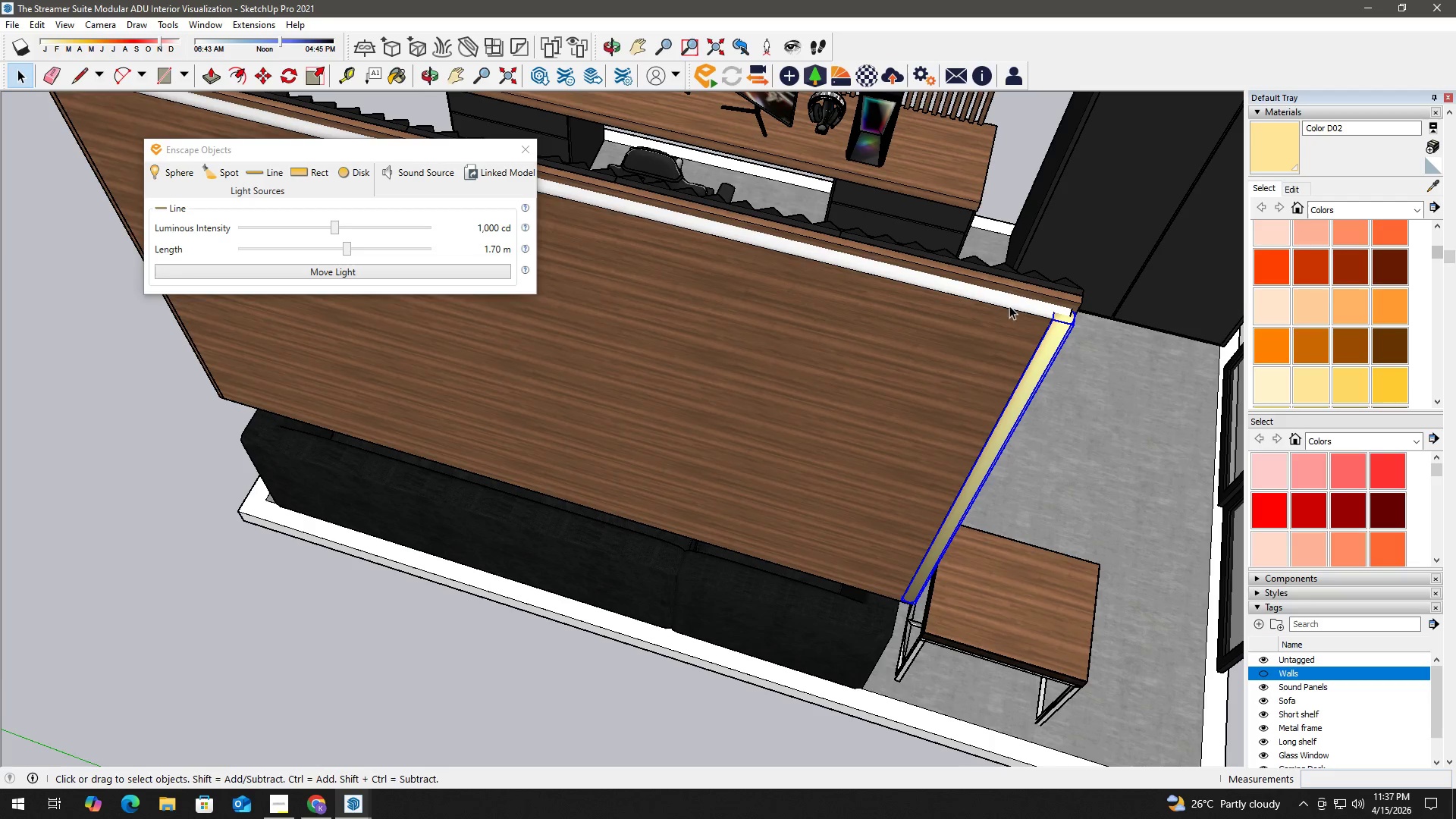 
key(B)
 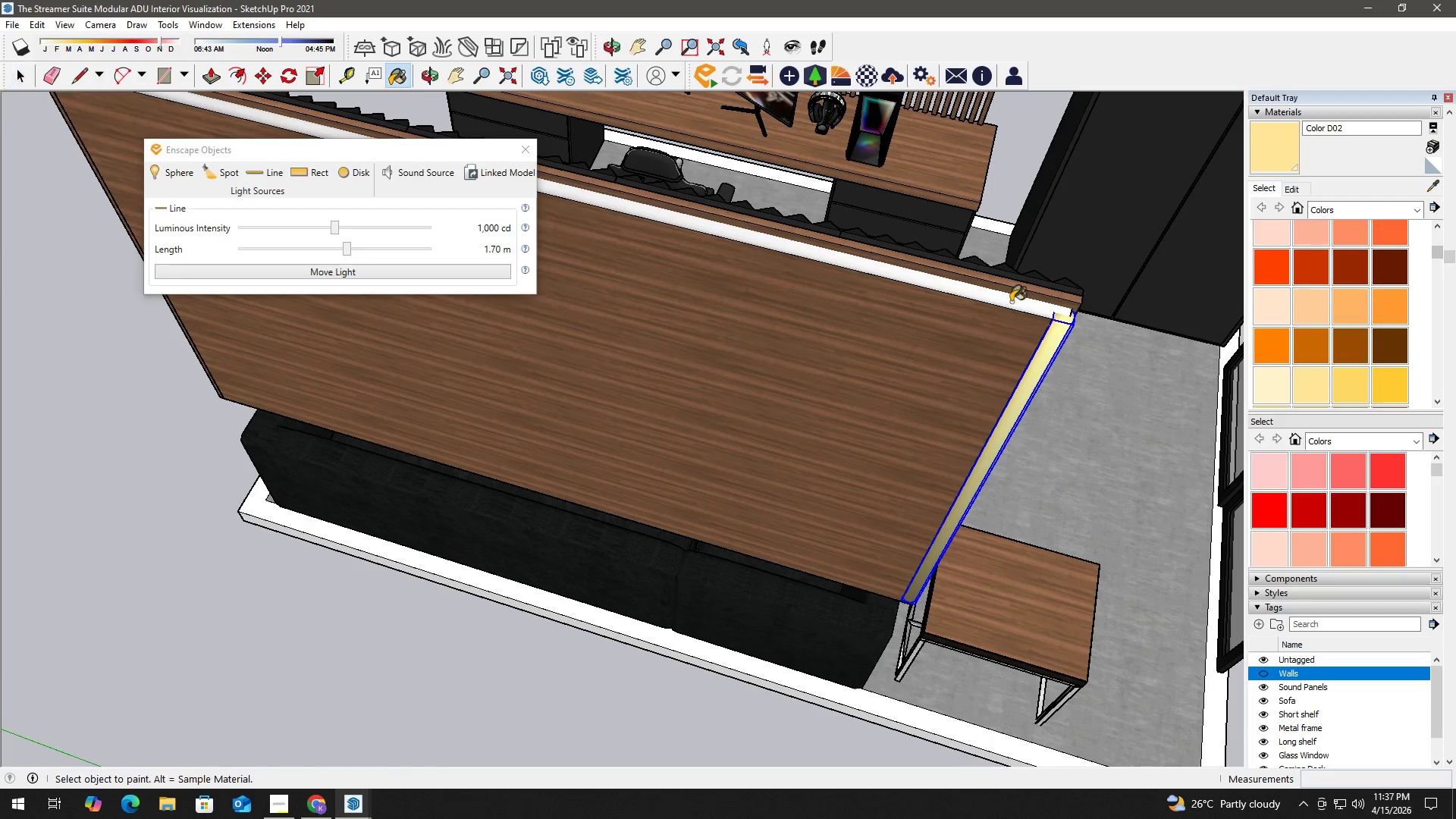 
left_click([1011, 301])
 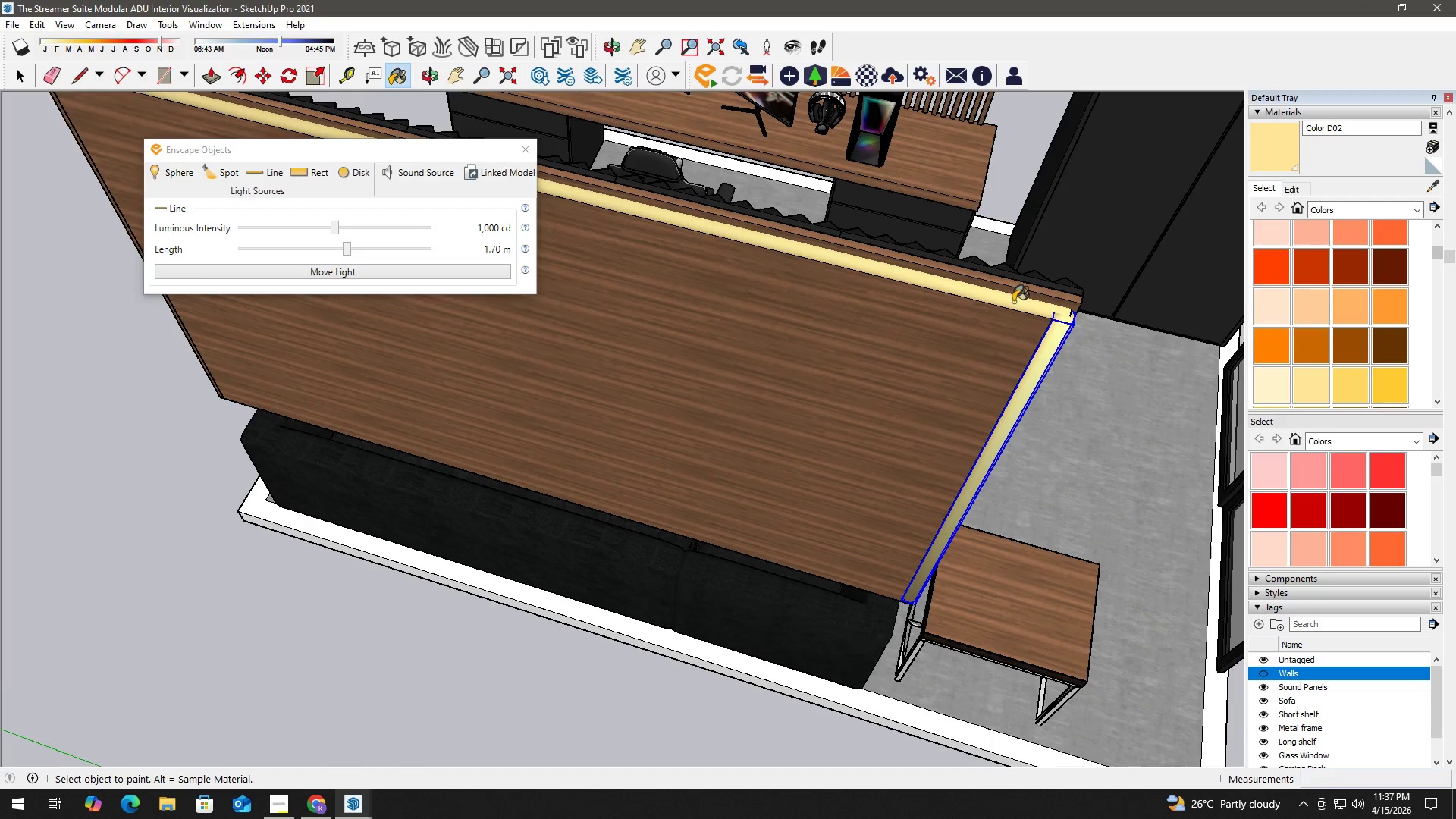 
key(Space)
 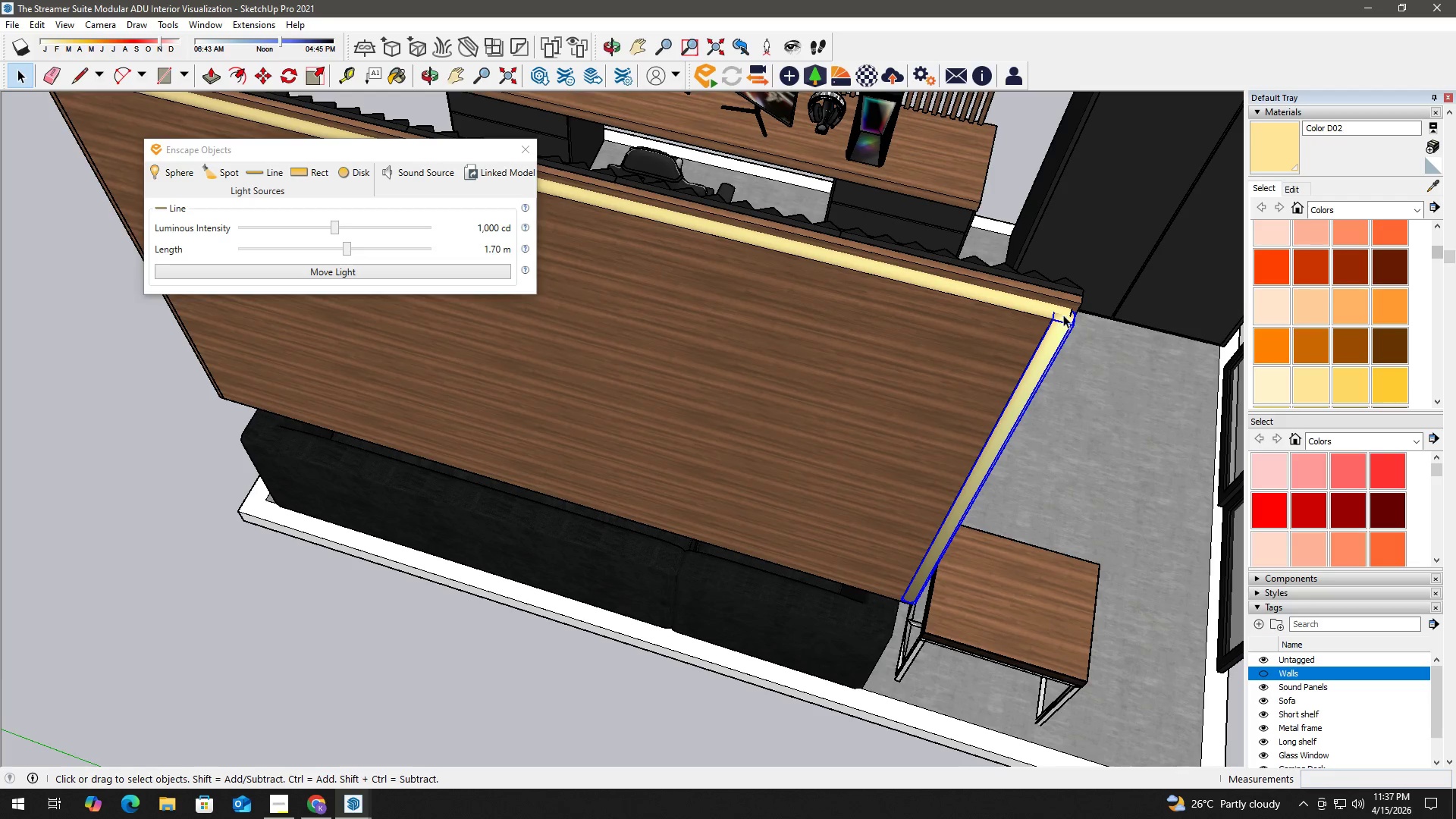 
key(M)
 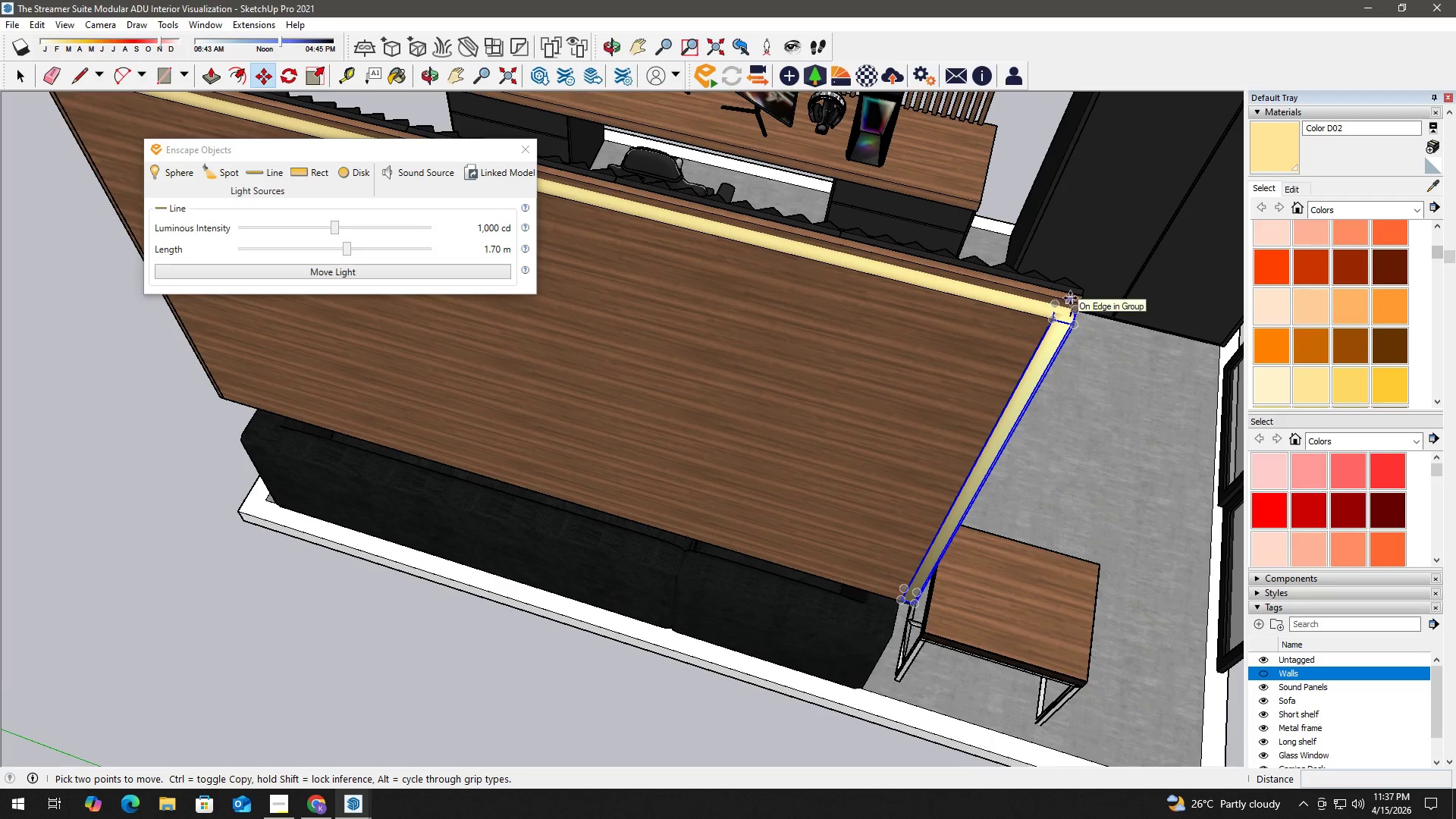 
left_click([1070, 298])
 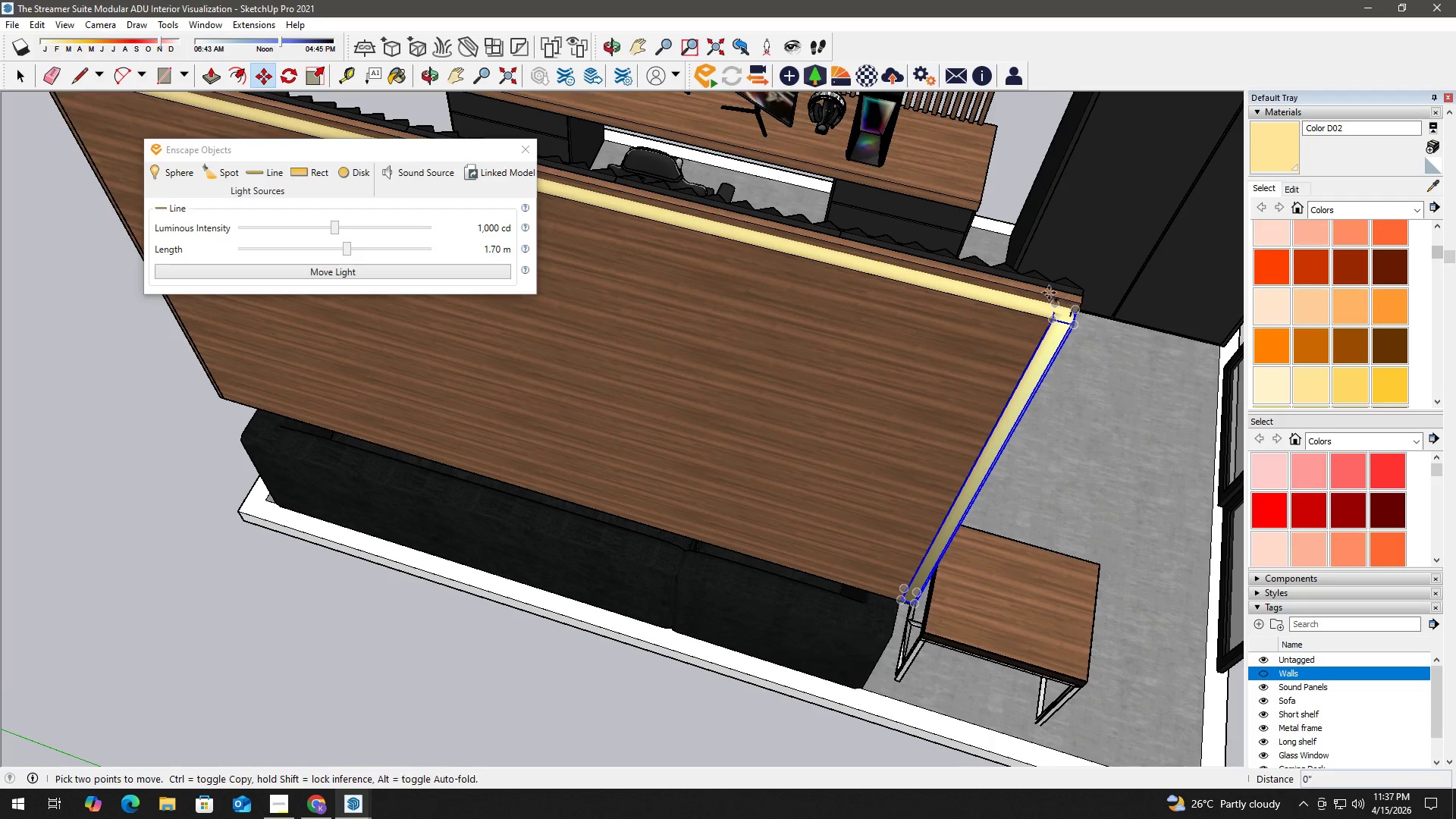 
key(Control+ControlLeft)
 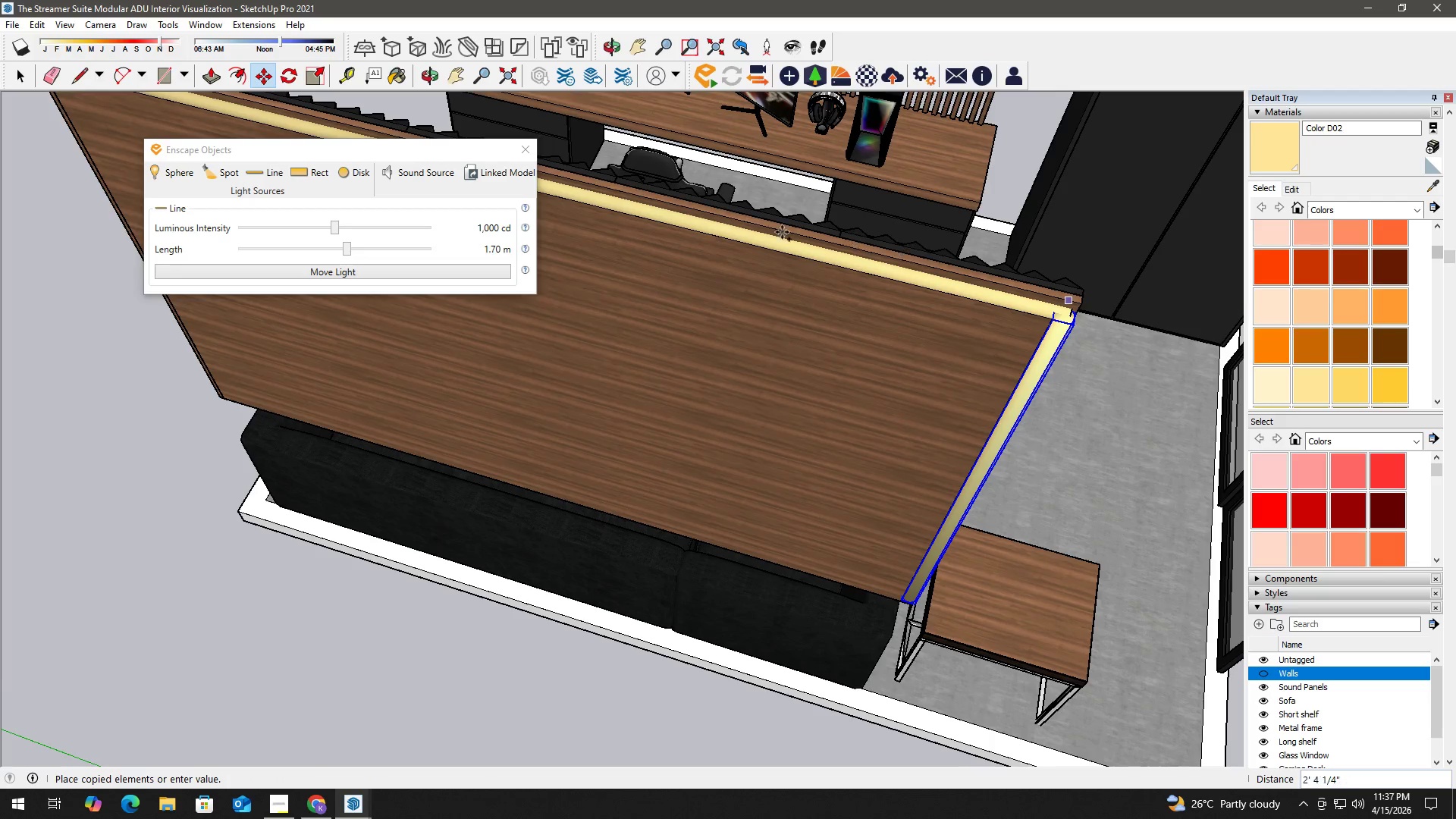 
hold_key(key=ShiftLeft, duration=1.11)
 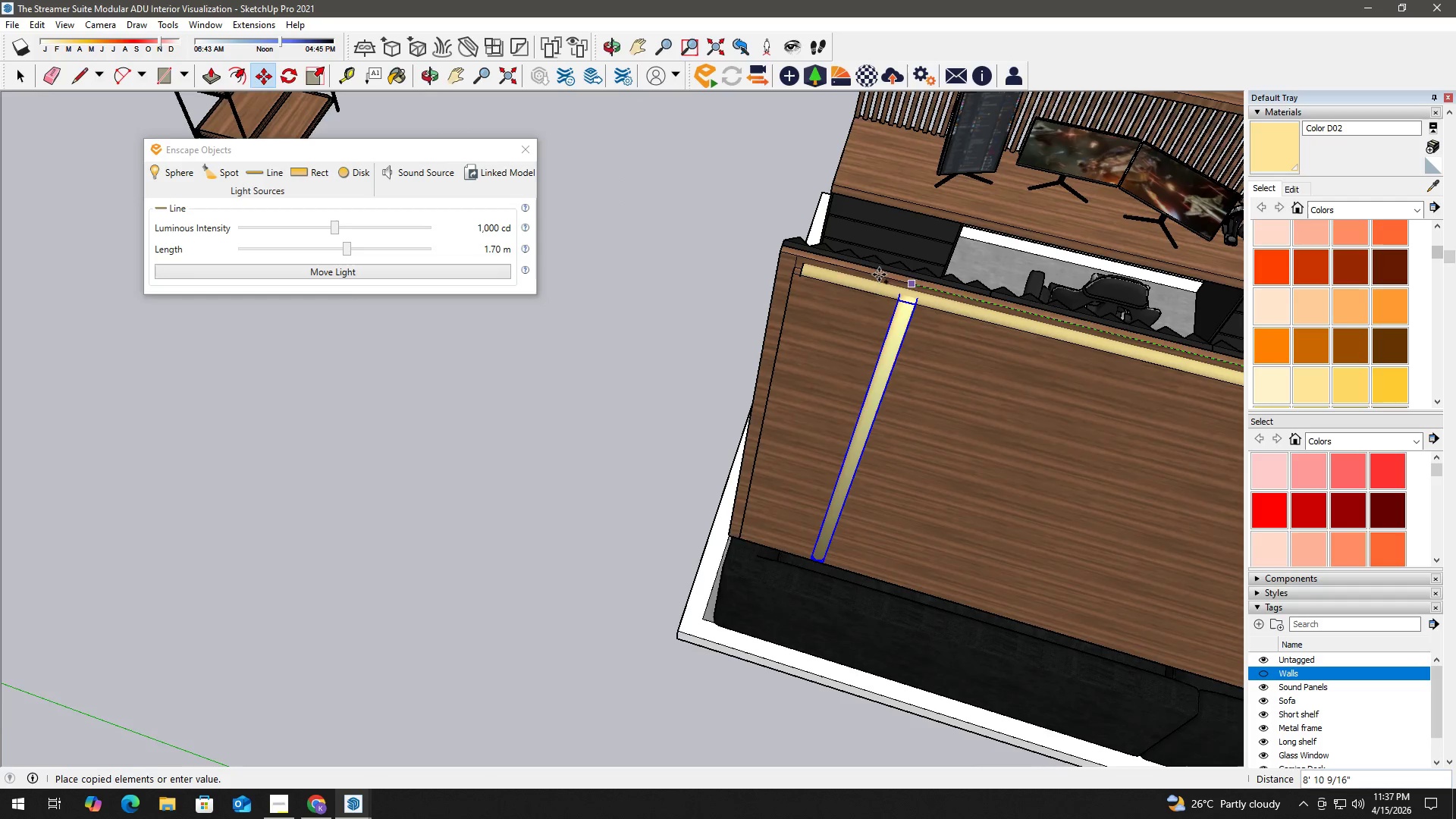 
scroll: coordinate [891, 278], scroll_direction: up, amount: 1.0
 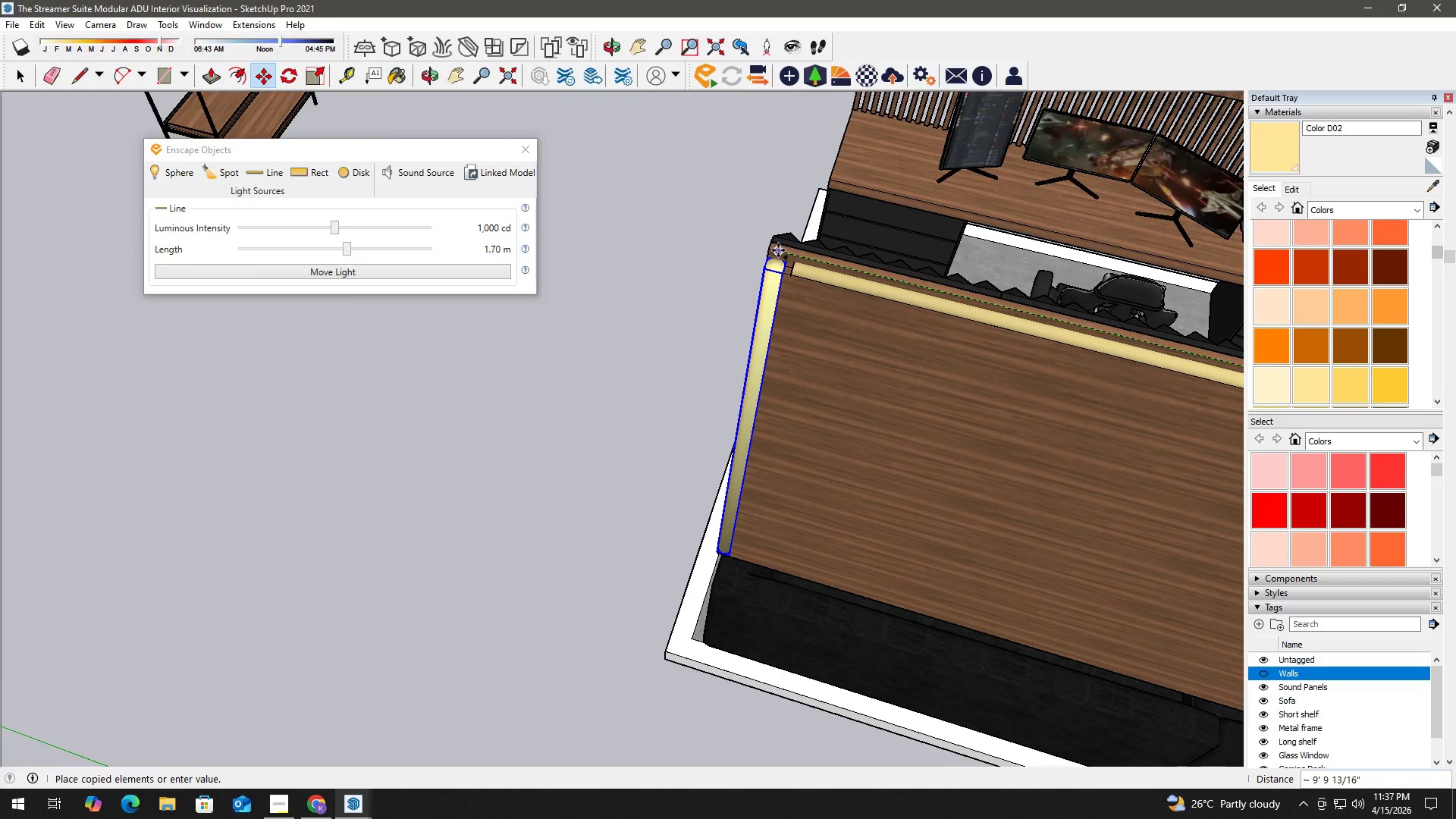 
left_click([778, 249])
 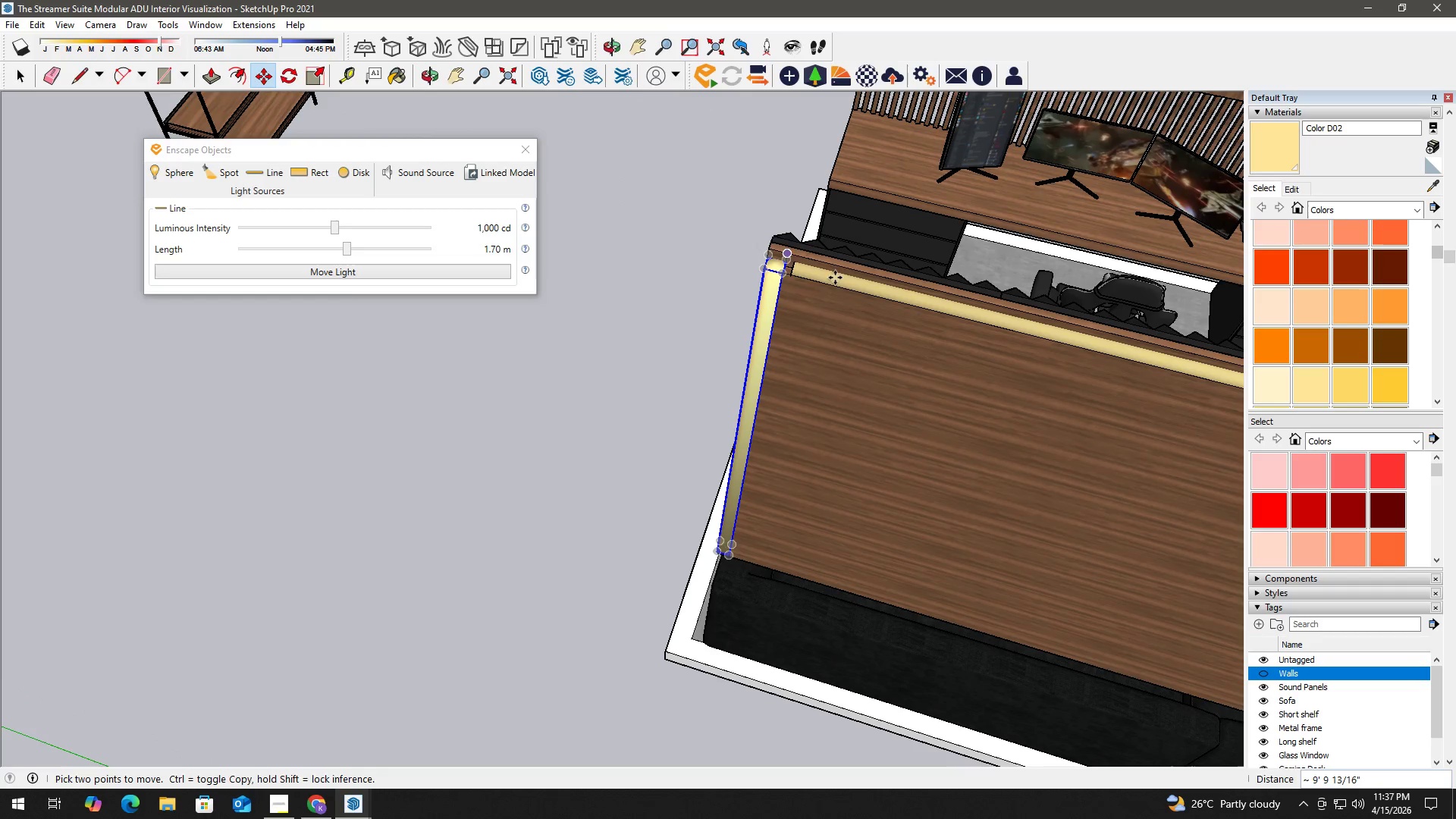 
key(Space)
 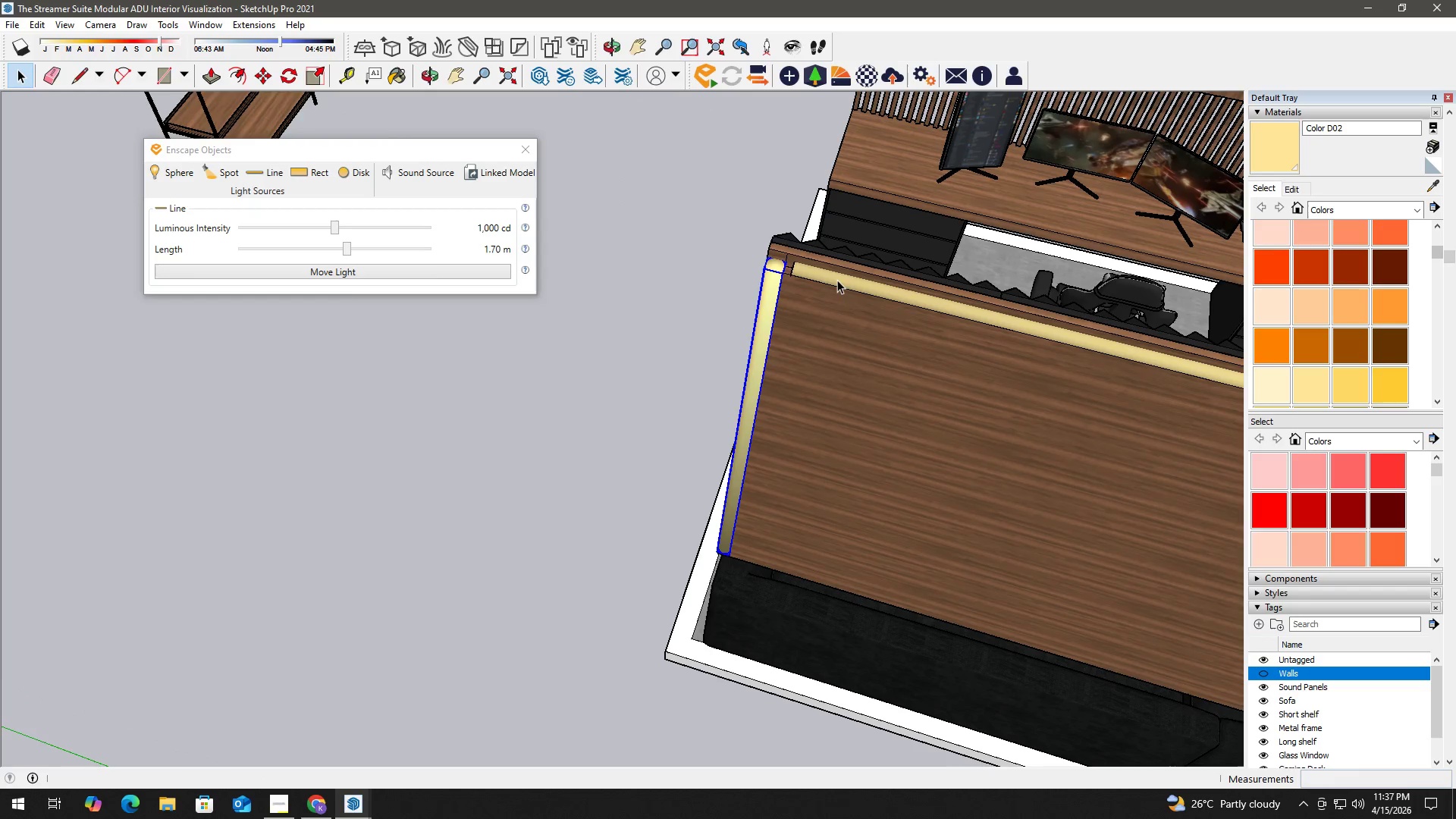 
left_click([837, 280])
 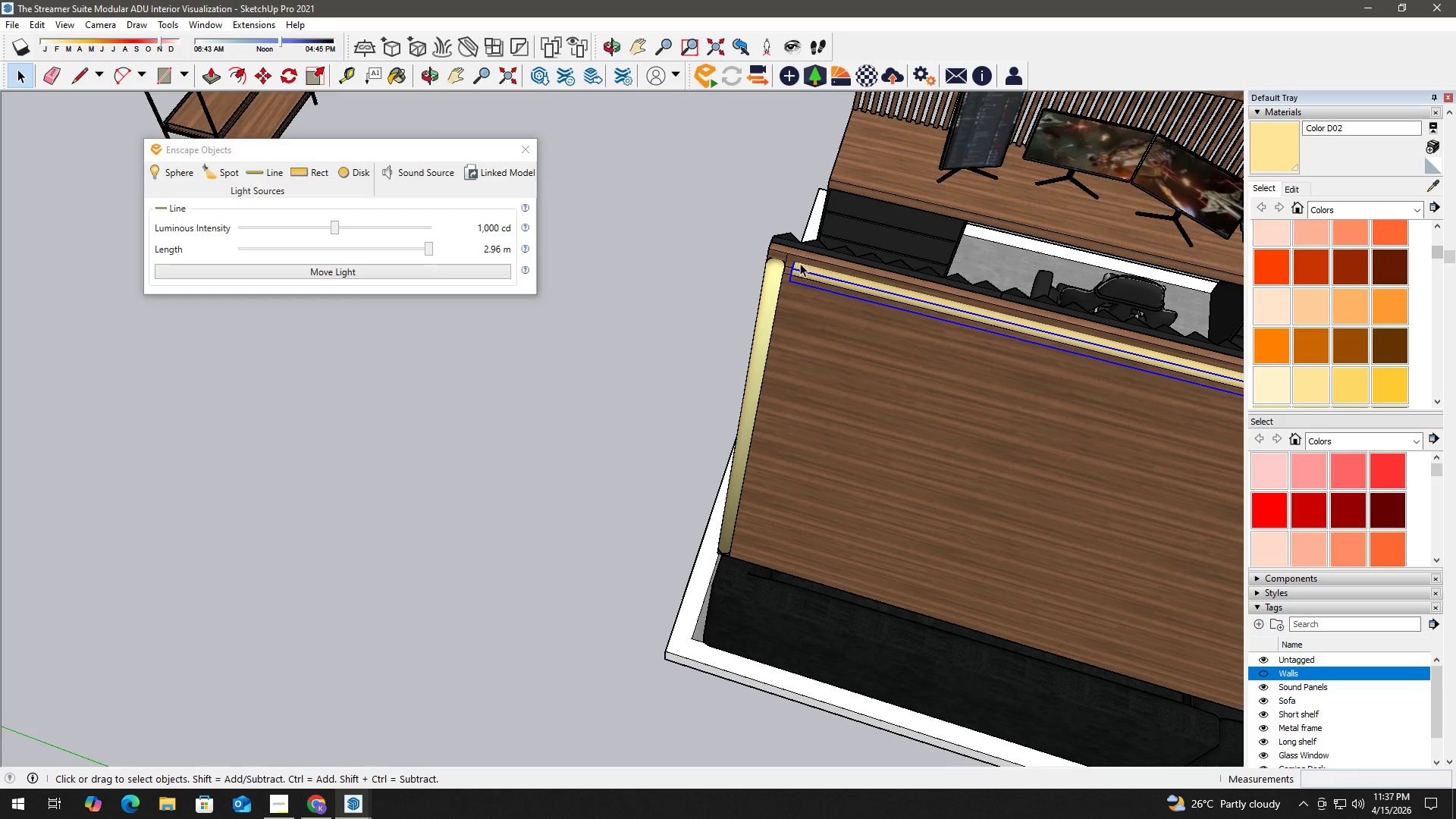 
key(M)
 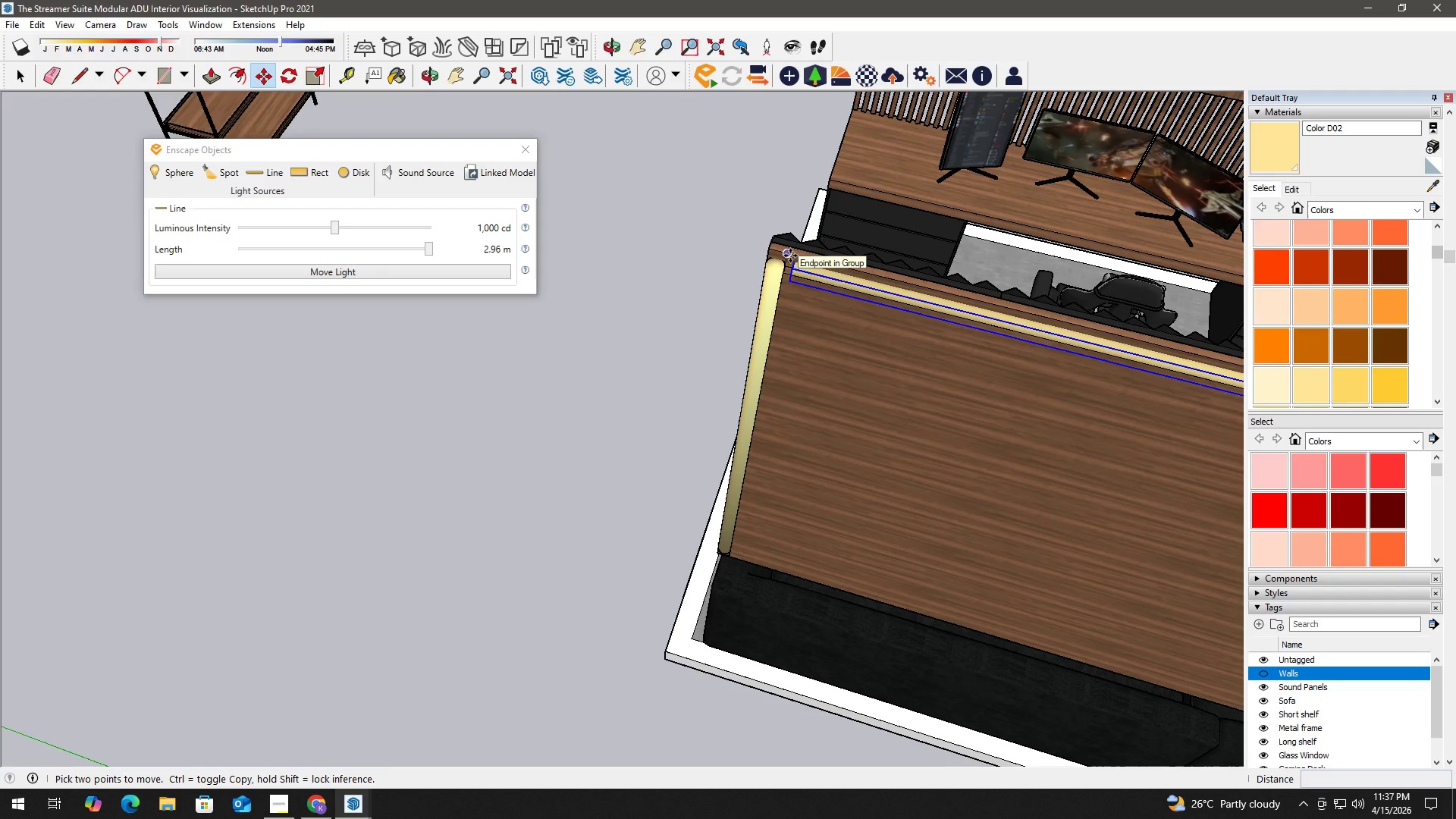 
key(Control+ControlLeft)
 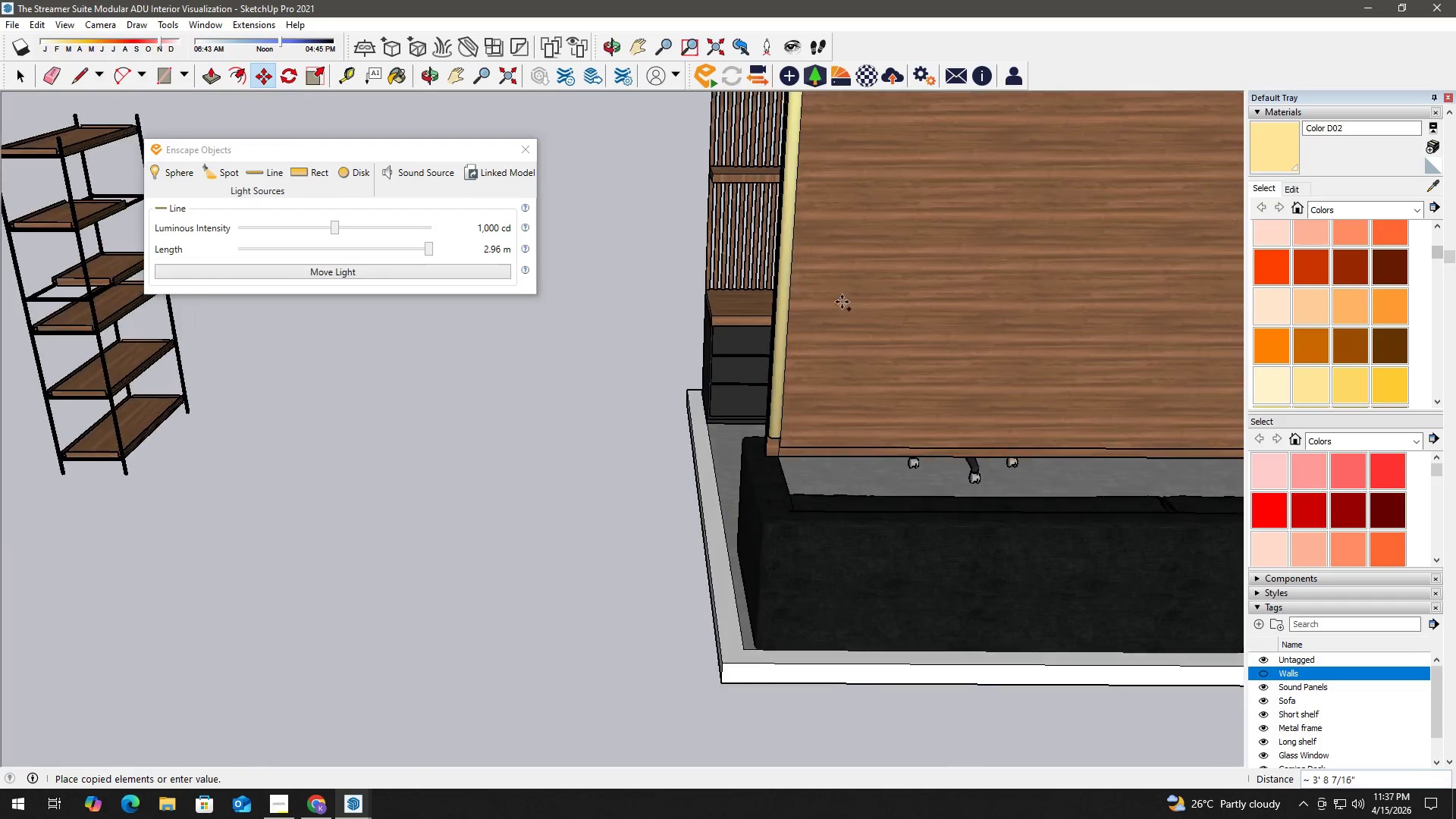 
scroll: coordinate [908, 281], scroll_direction: up, amount: 7.0
 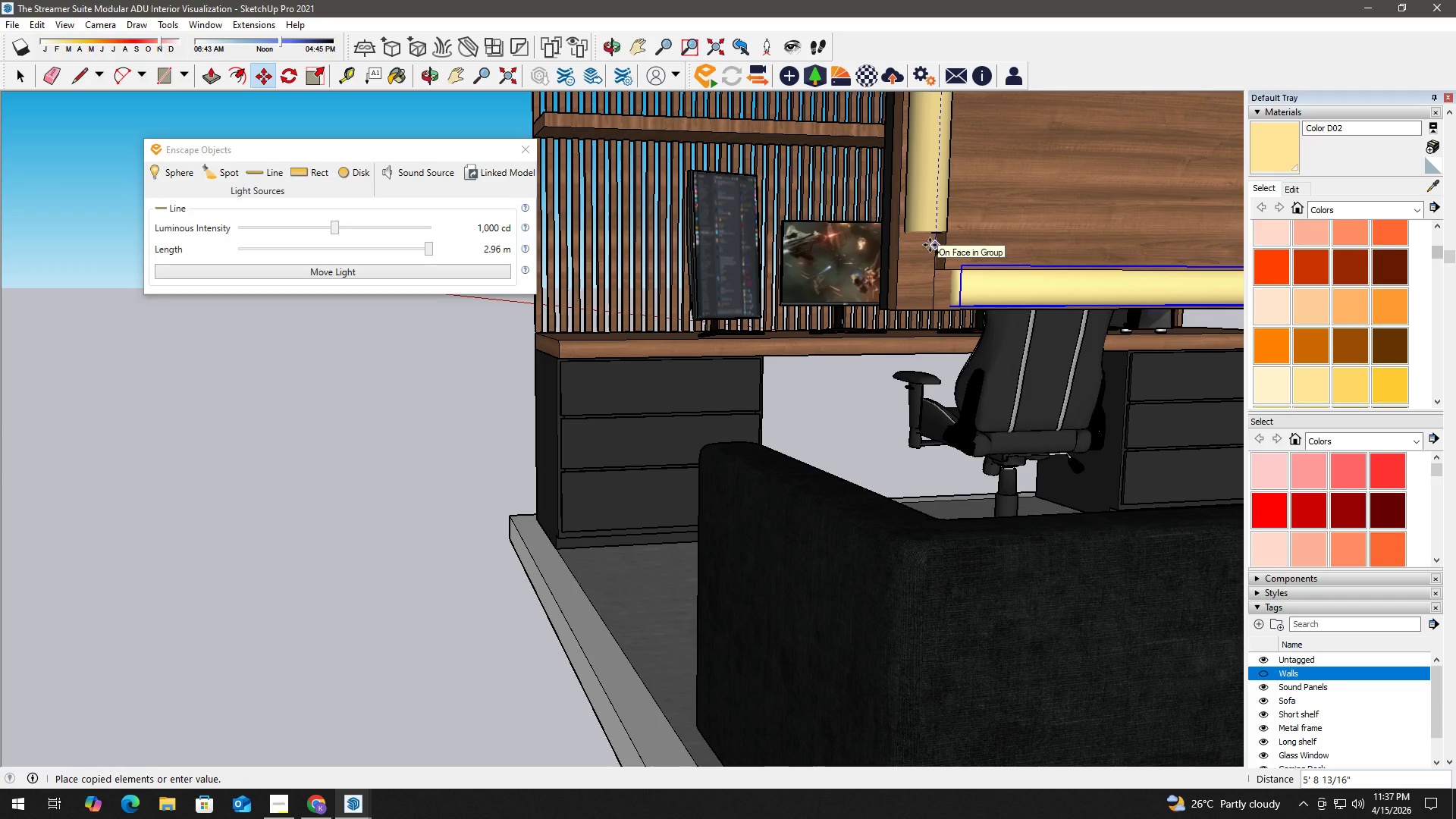 
left_click([930, 245])
 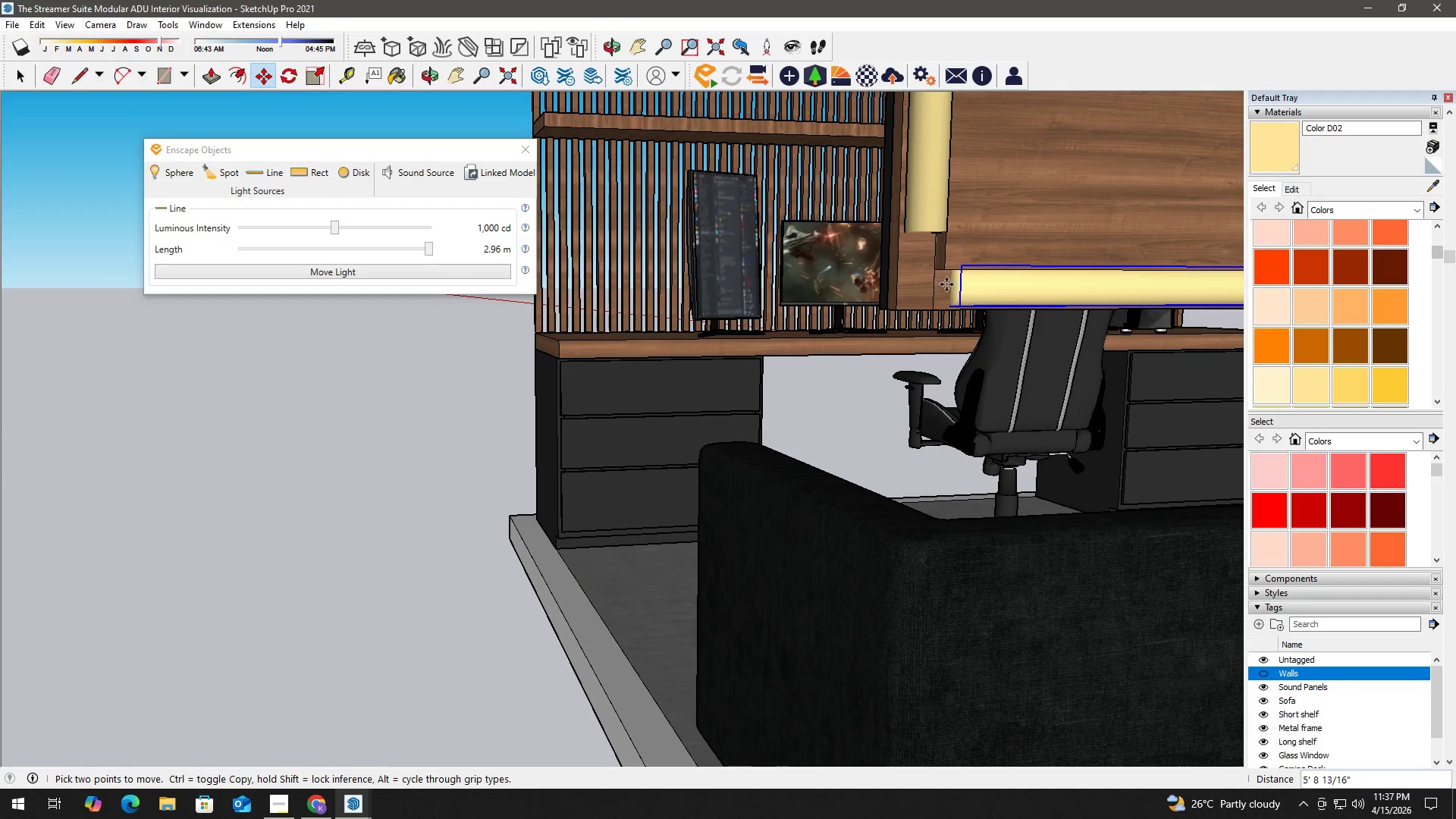 
key(Space)
 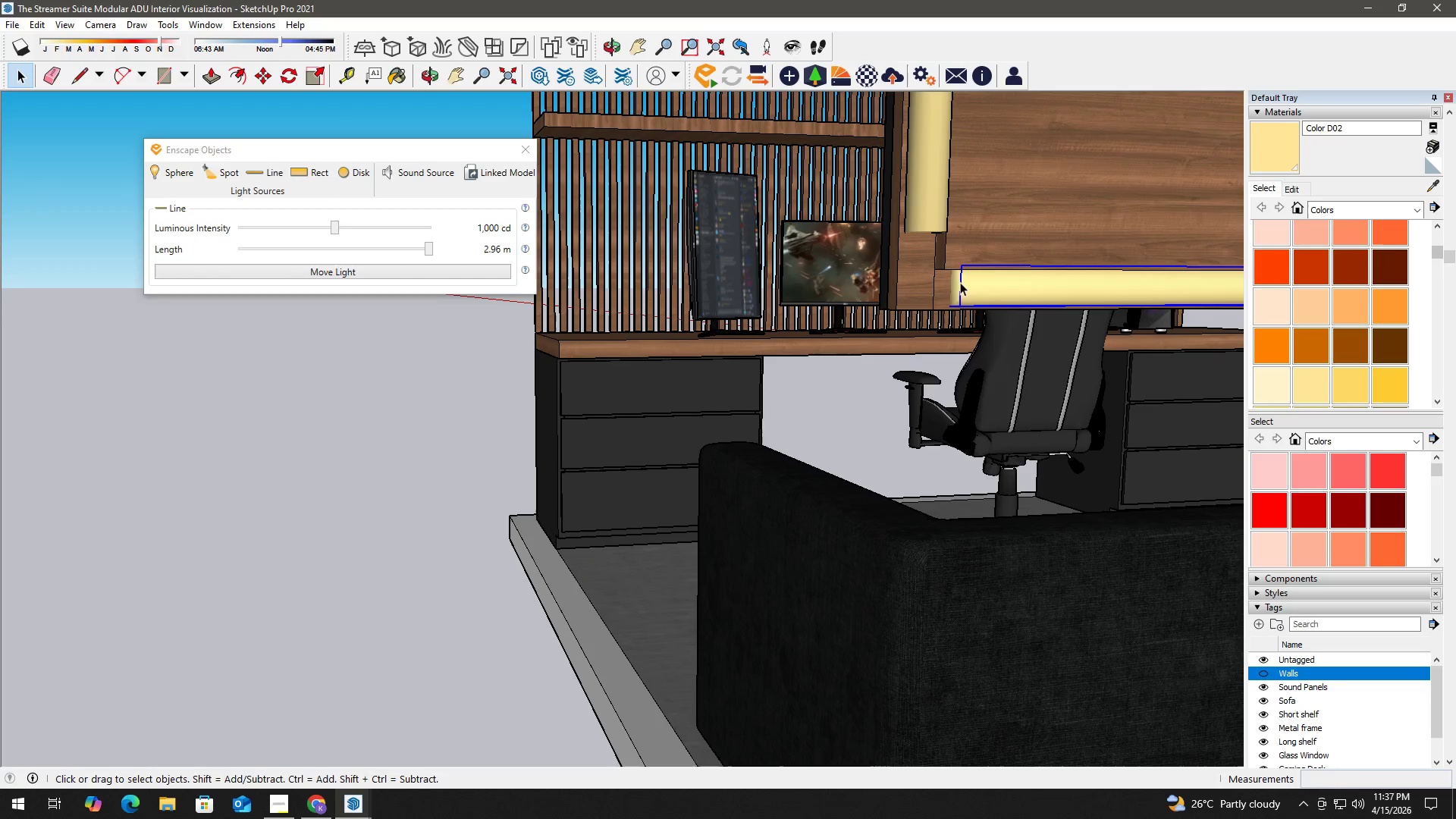 
double_click([960, 282])
 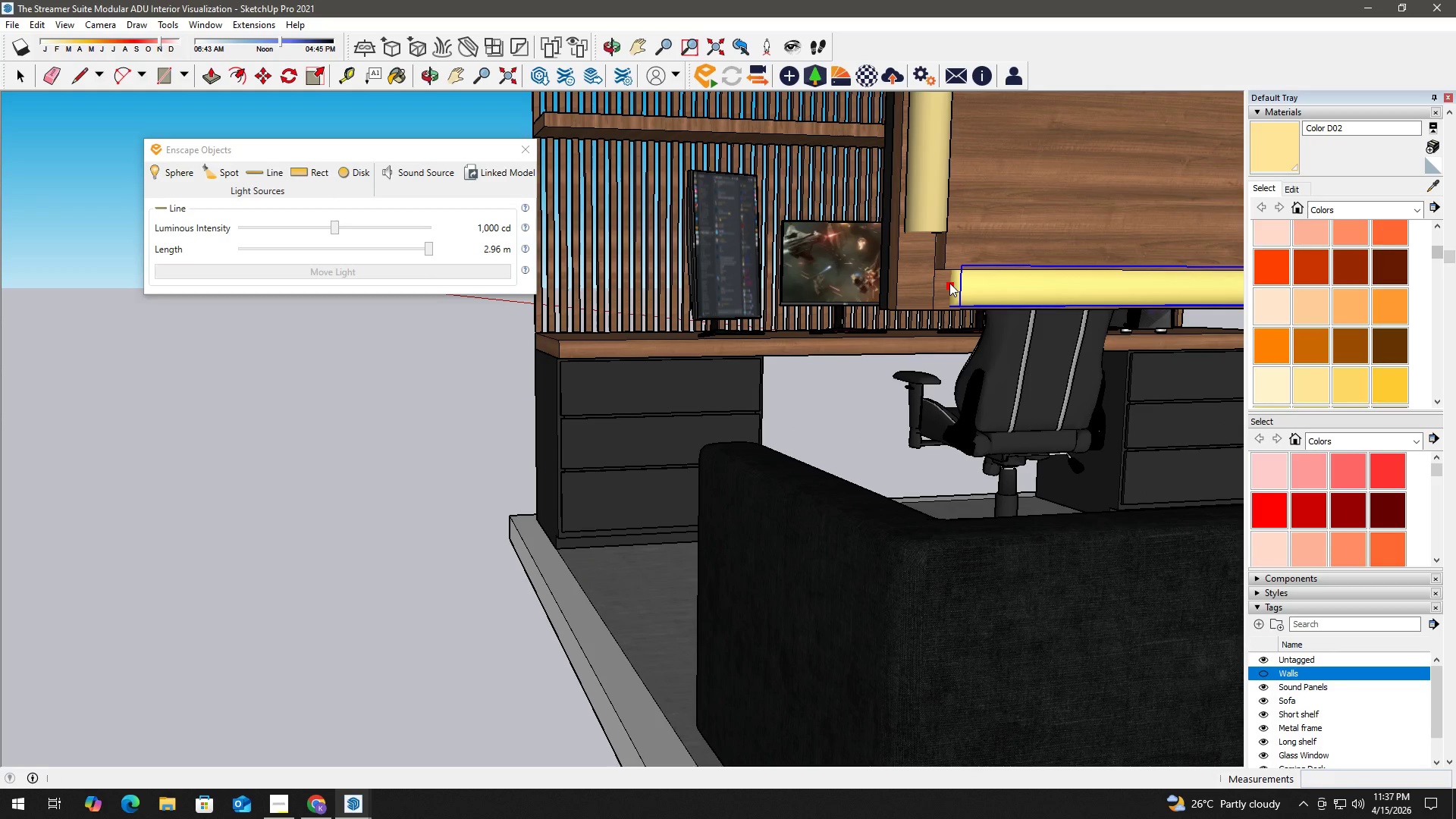 
left_click_drag(start_coordinate=[949, 283], to_coordinate=[921, 281])
 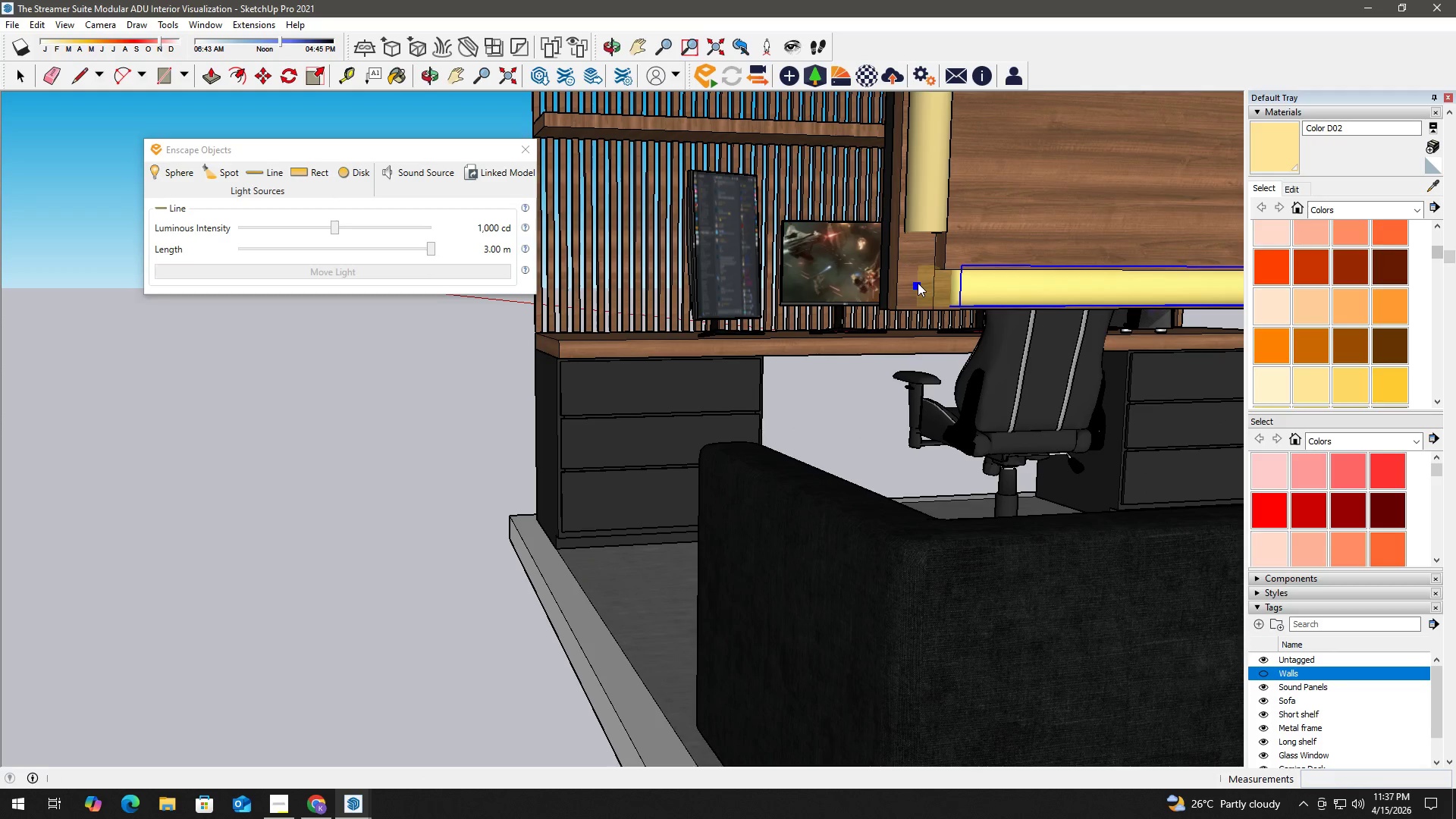 
left_click([918, 283])
 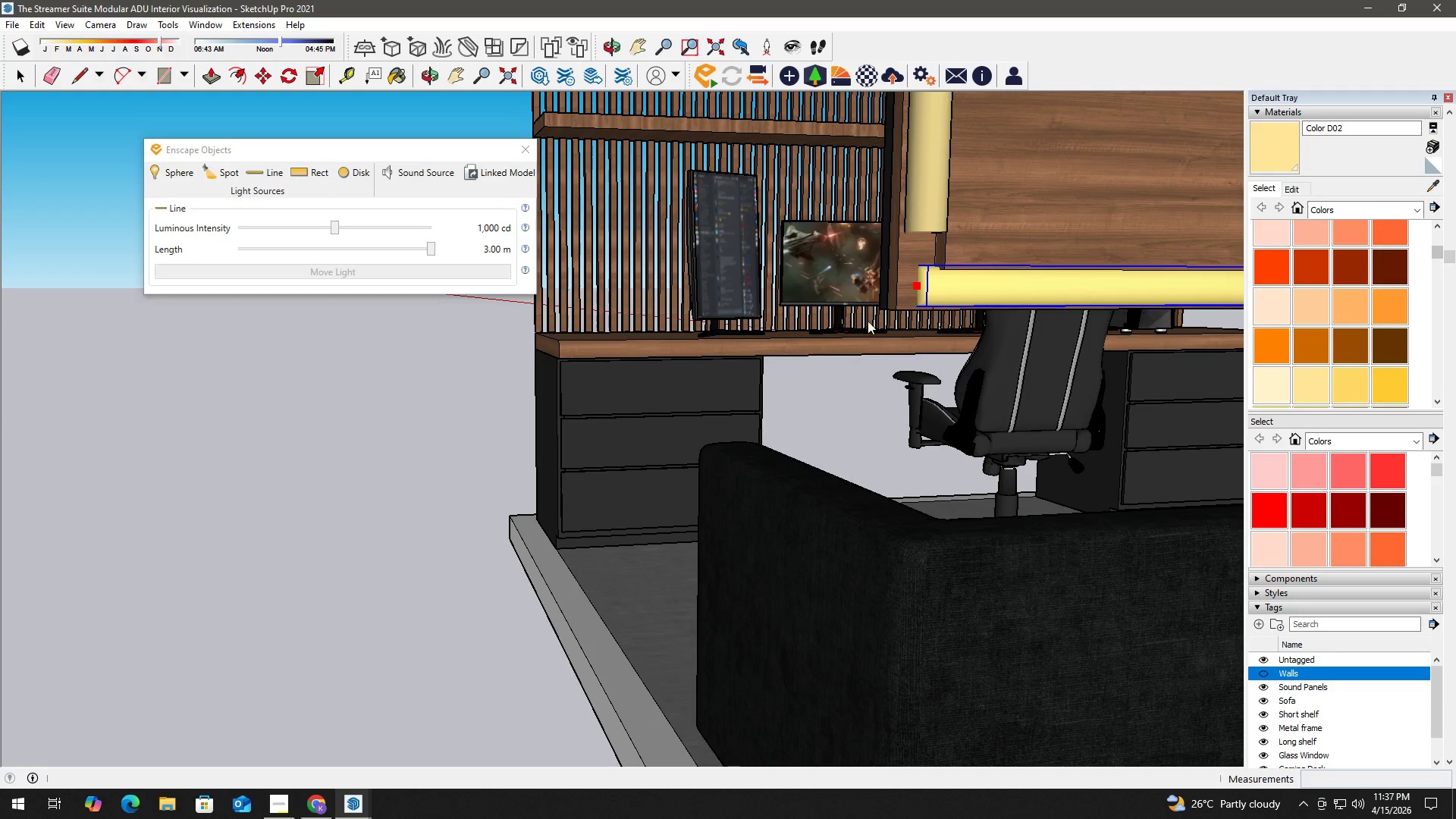 
key(Space)
 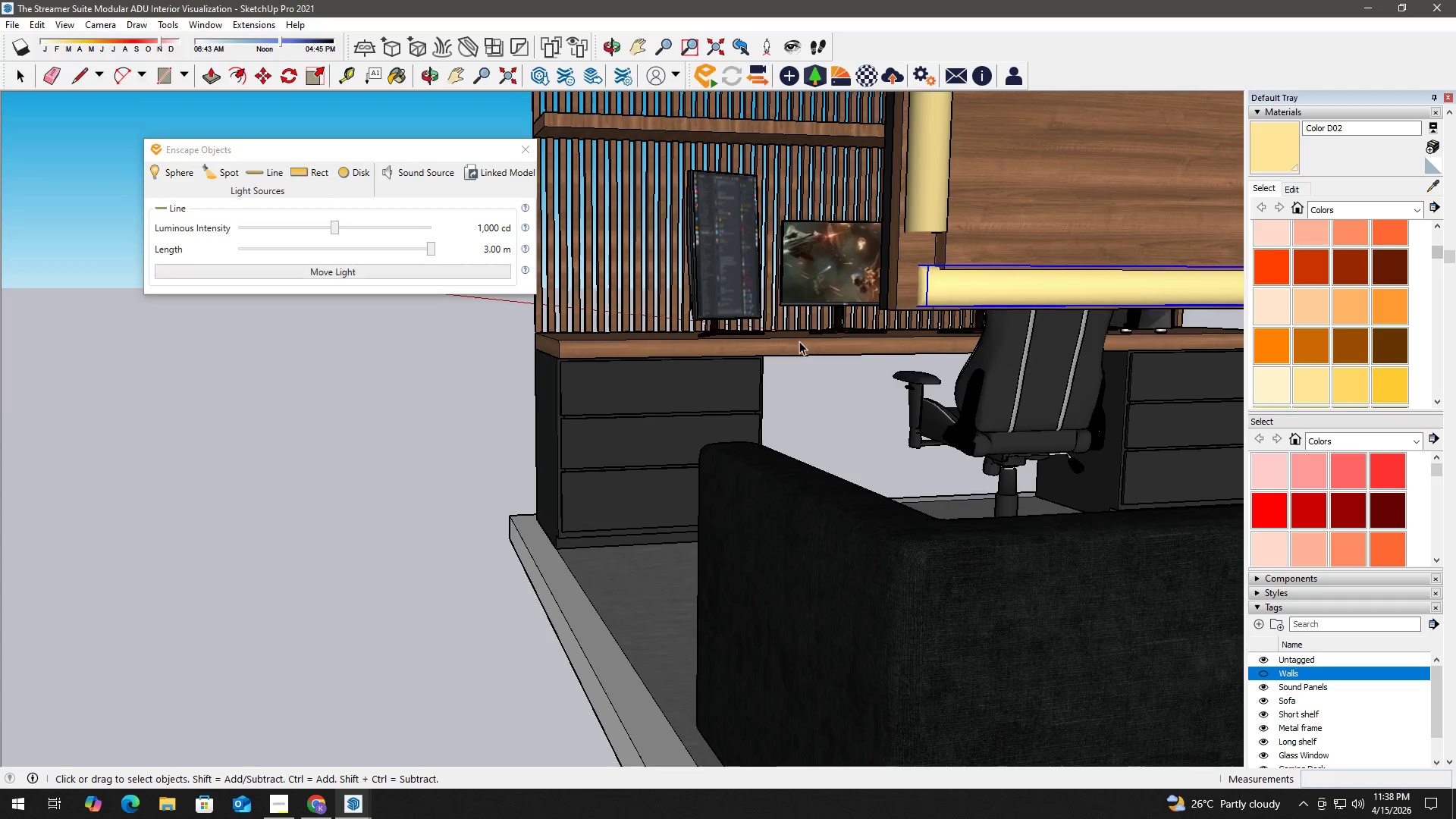 
scroll: coordinate [799, 344], scroll_direction: down, amount: 4.0
 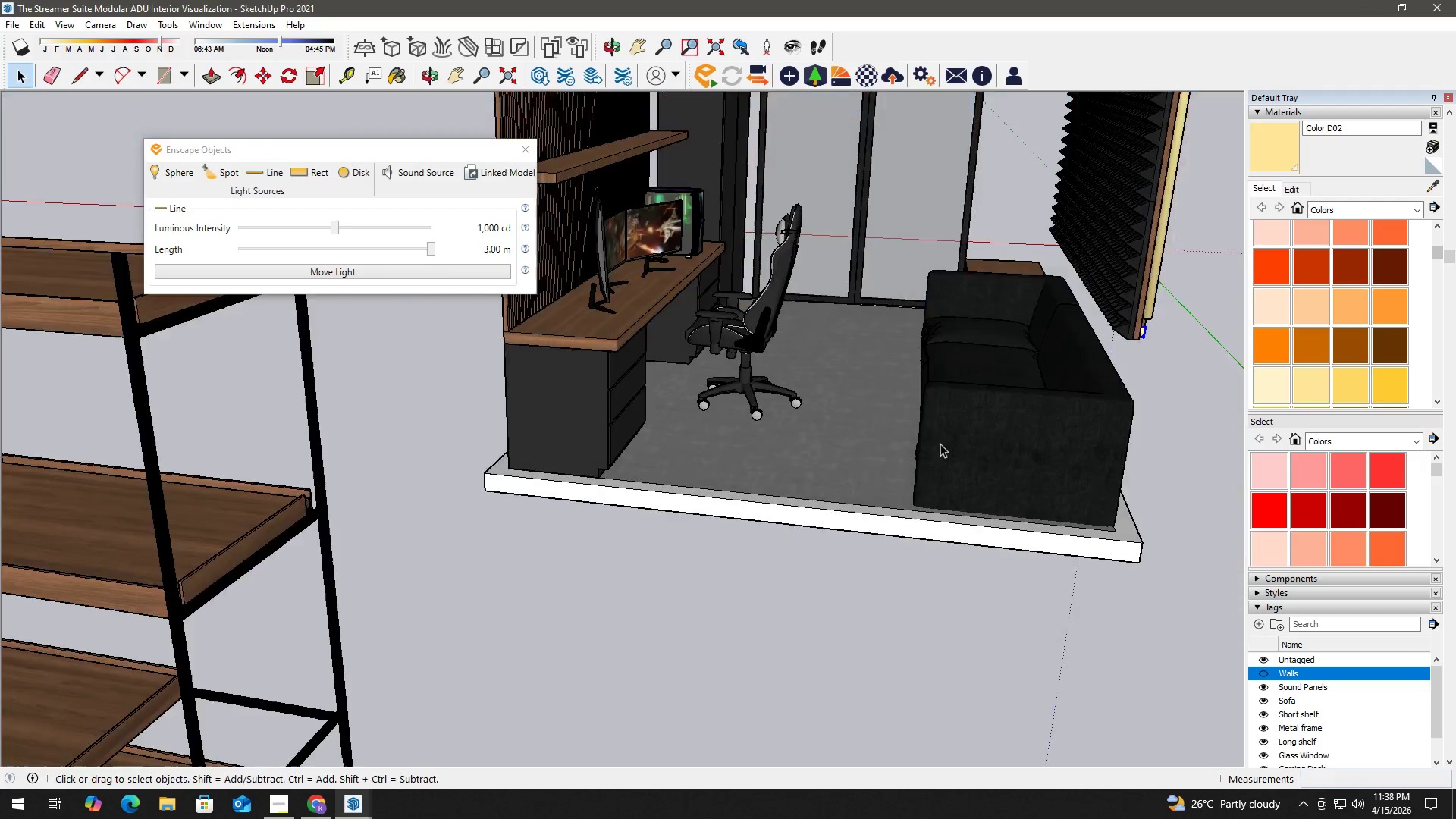 
key(H)
 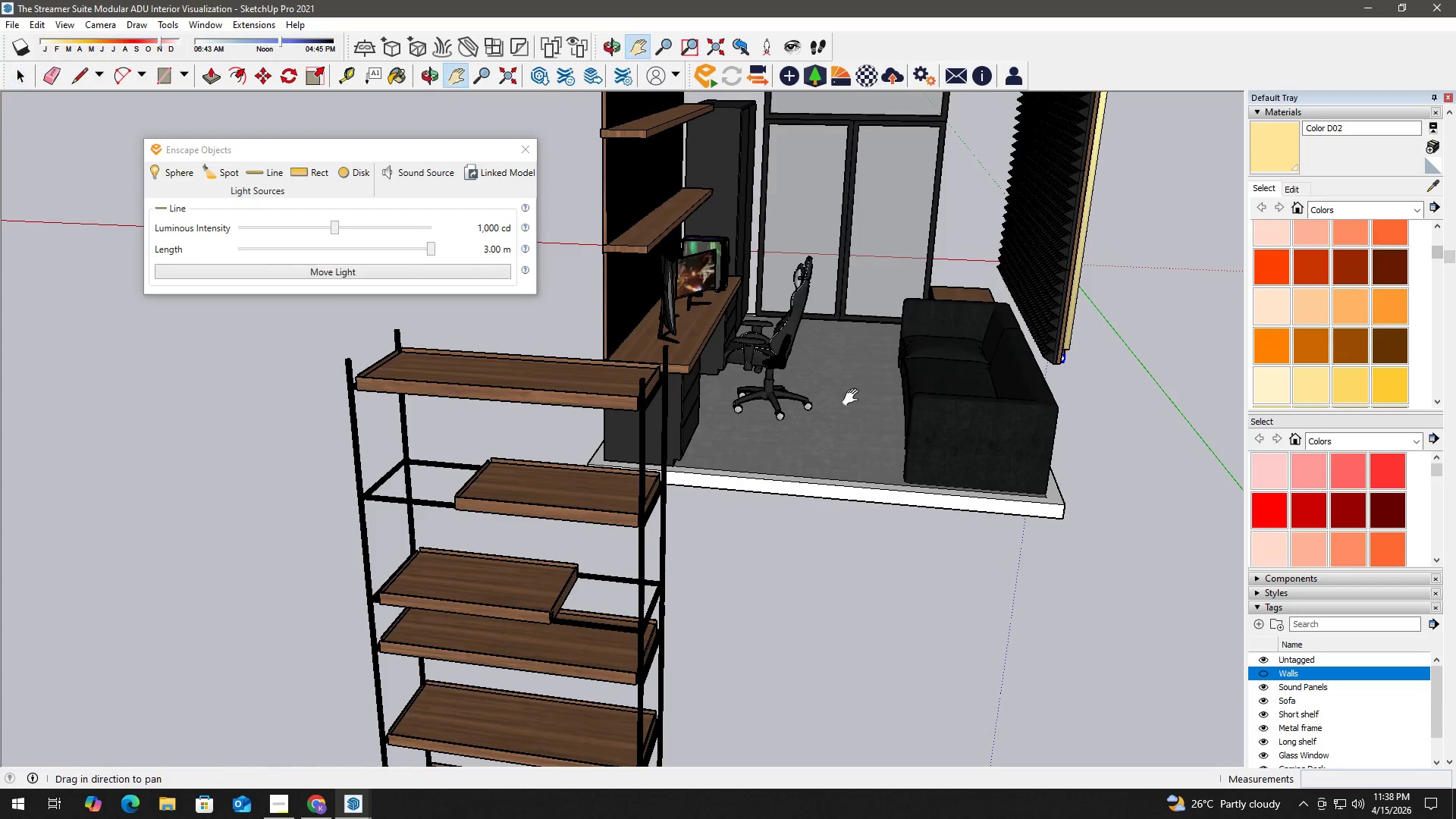 
left_click_drag(start_coordinate=[882, 376], to_coordinate=[711, 525])
 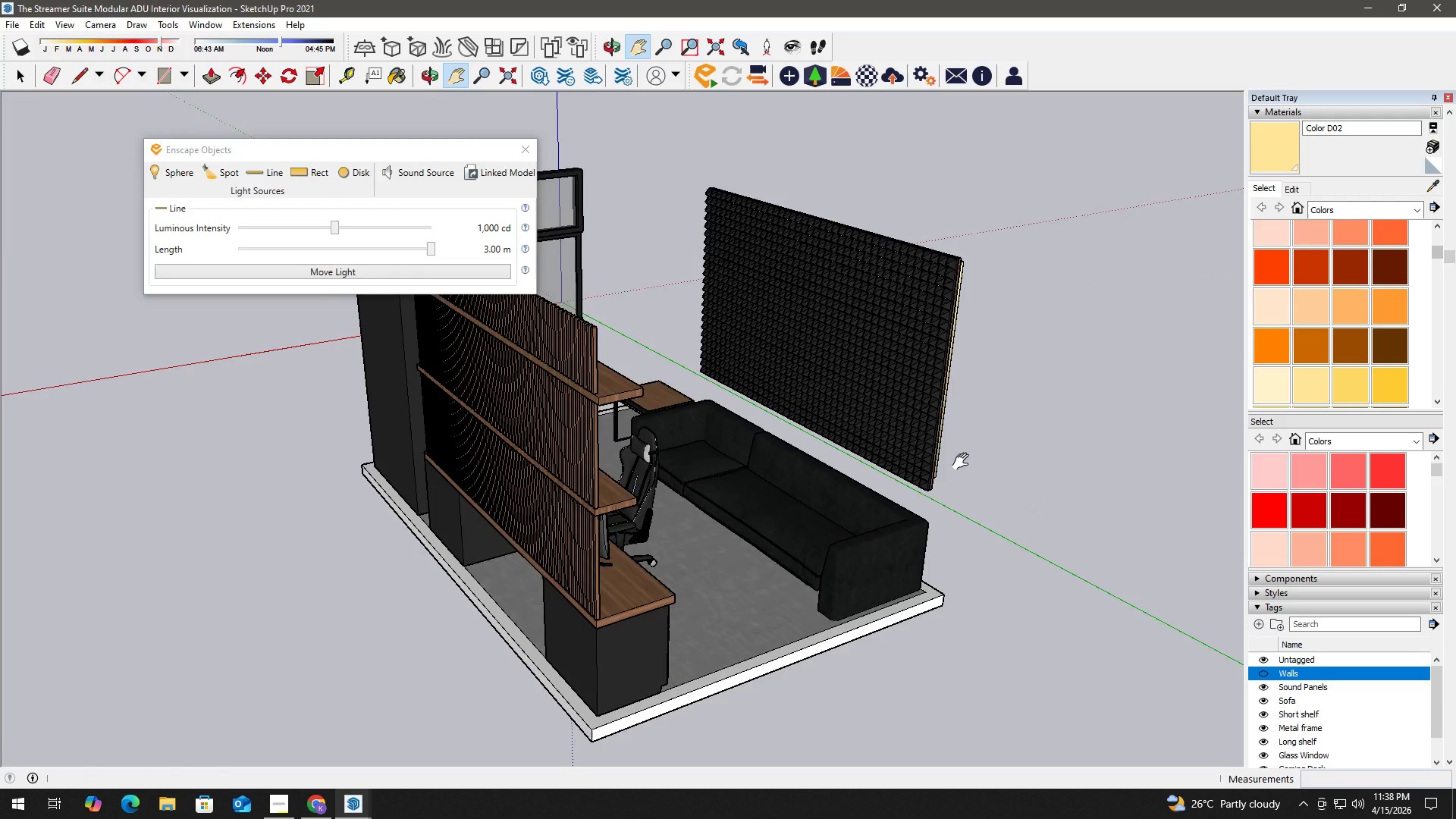 
scroll: coordinate [901, 404], scroll_direction: down, amount: 9.0
 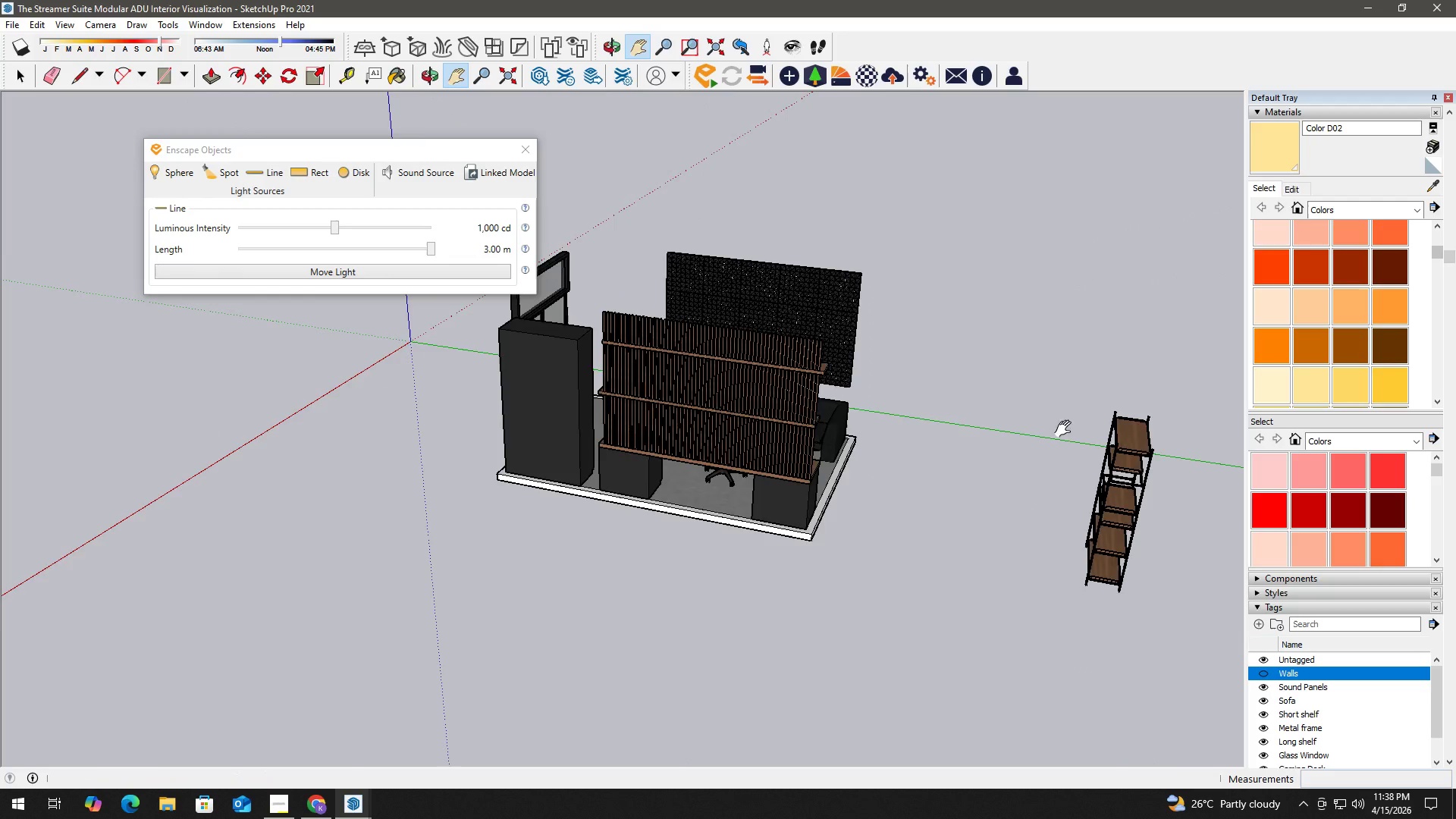 
key(H)
 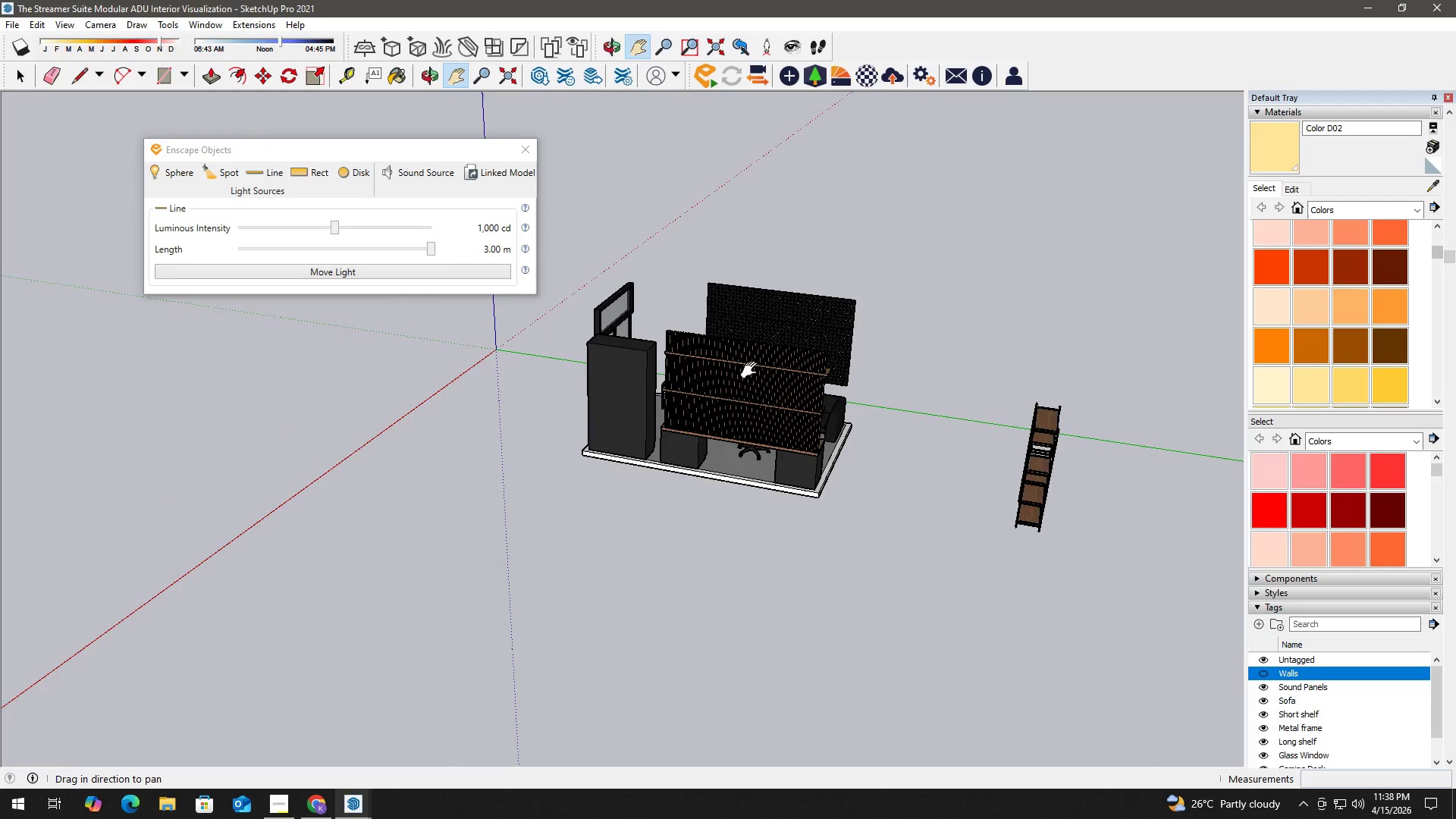 
left_click_drag(start_coordinate=[752, 372], to_coordinate=[798, 435])
 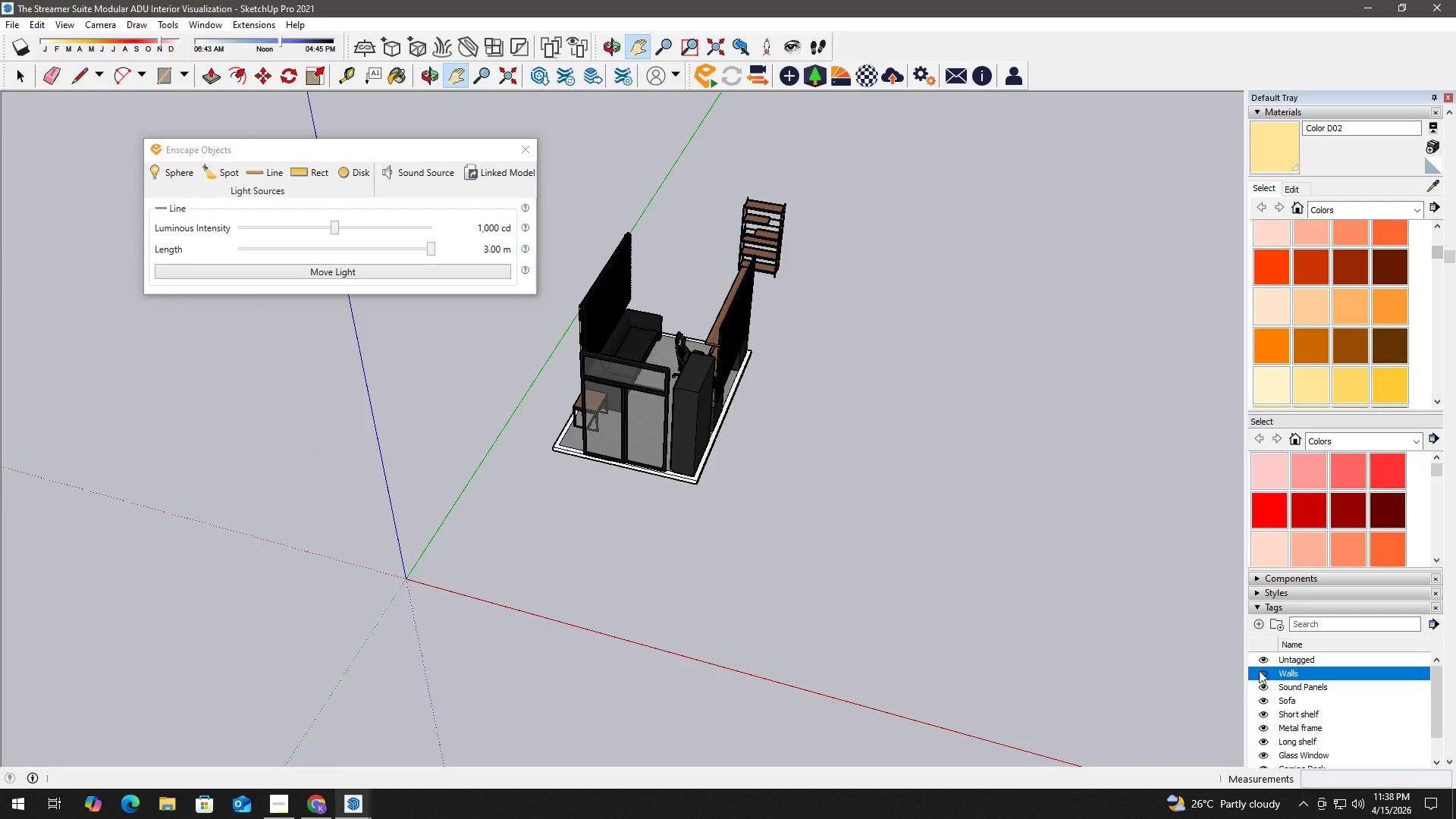 
scroll: coordinate [838, 381], scroll_direction: down, amount: 3.0
 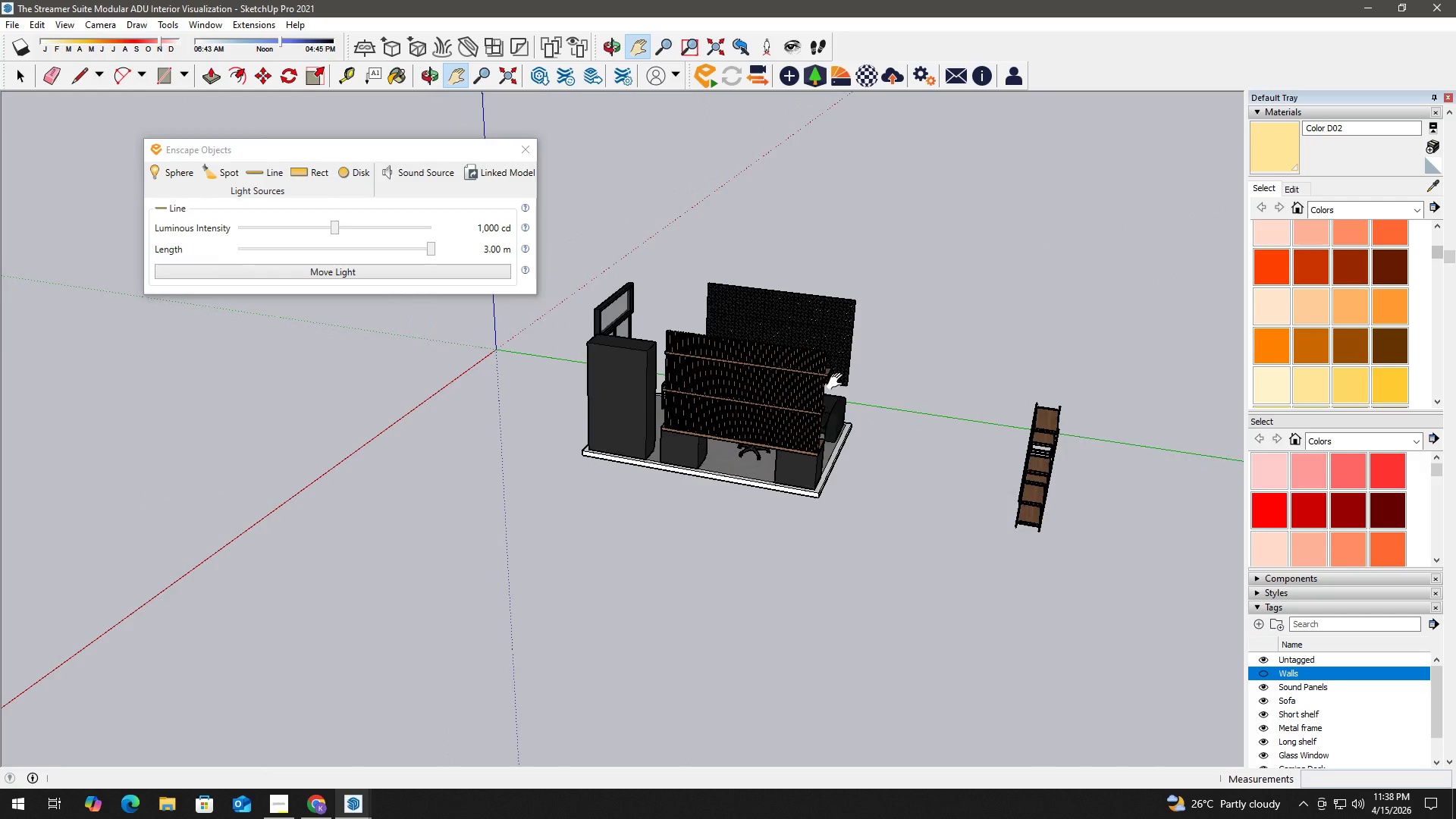 
left_click([1263, 671])
 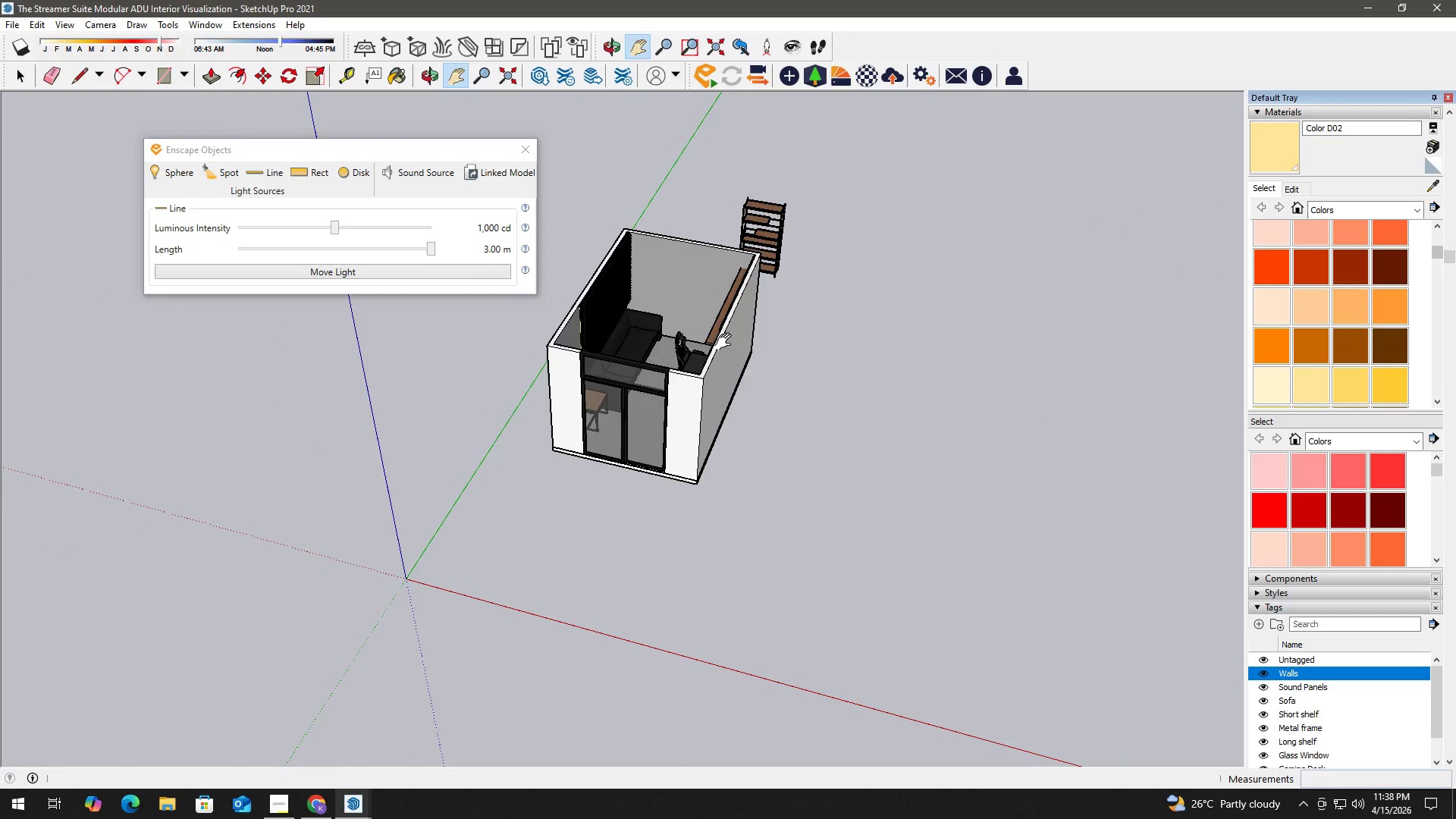 
scroll: coordinate [617, 381], scroll_direction: up, amount: 19.0
 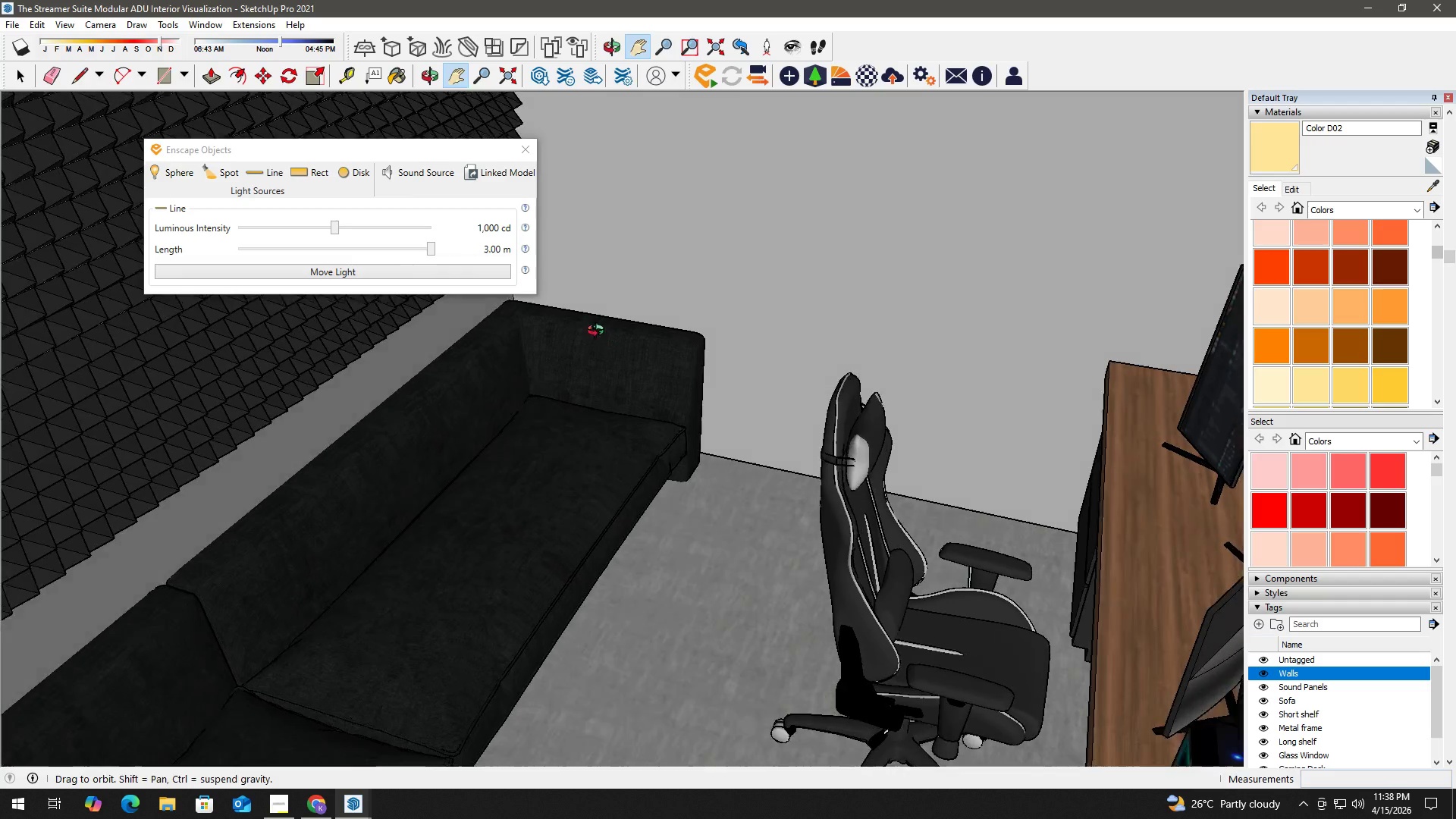 
type(hh)
 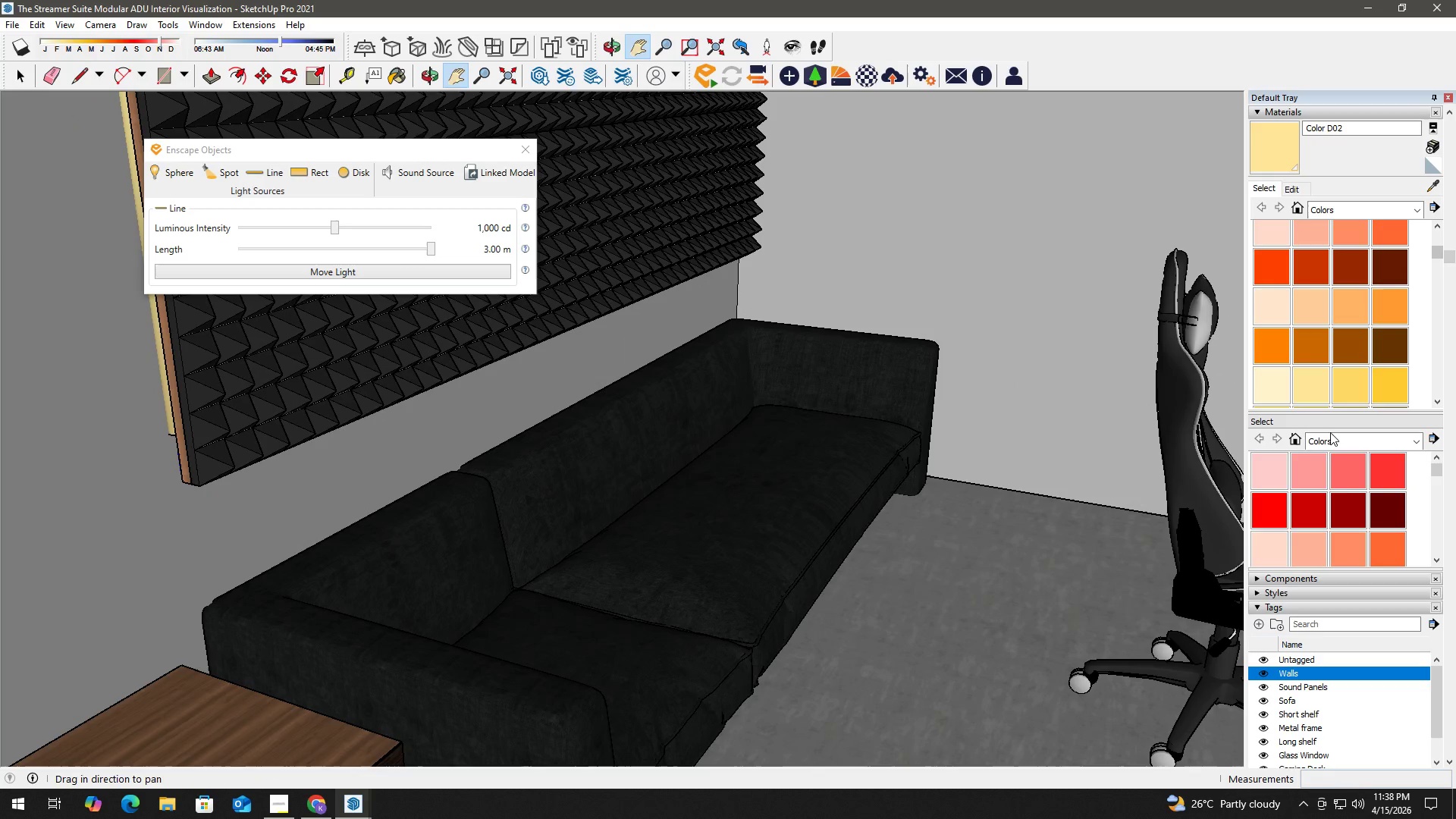 
left_click_drag(start_coordinate=[557, 330], to_coordinate=[756, 311])
 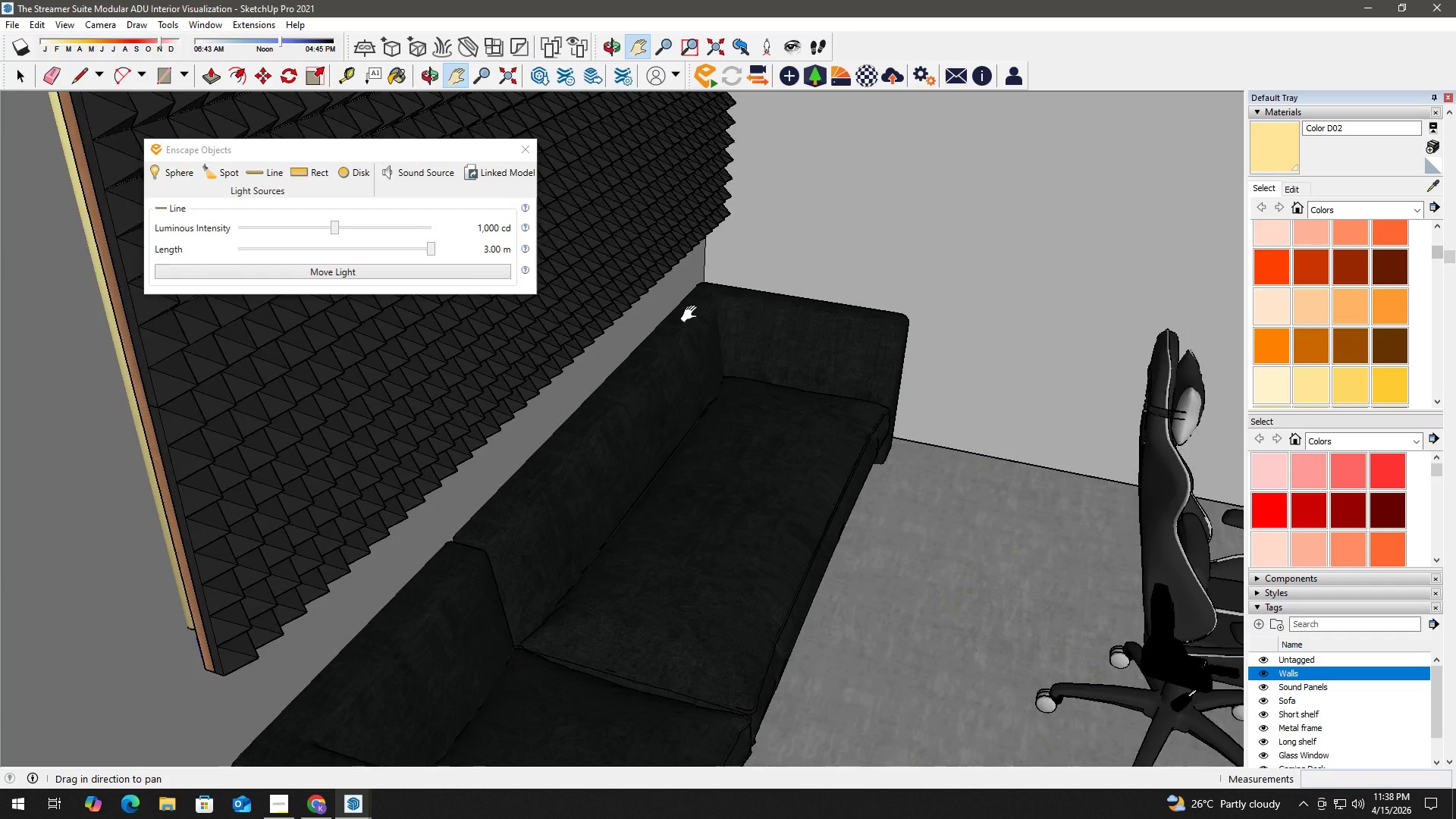 
left_click_drag(start_coordinate=[692, 313], to_coordinate=[709, 303])
 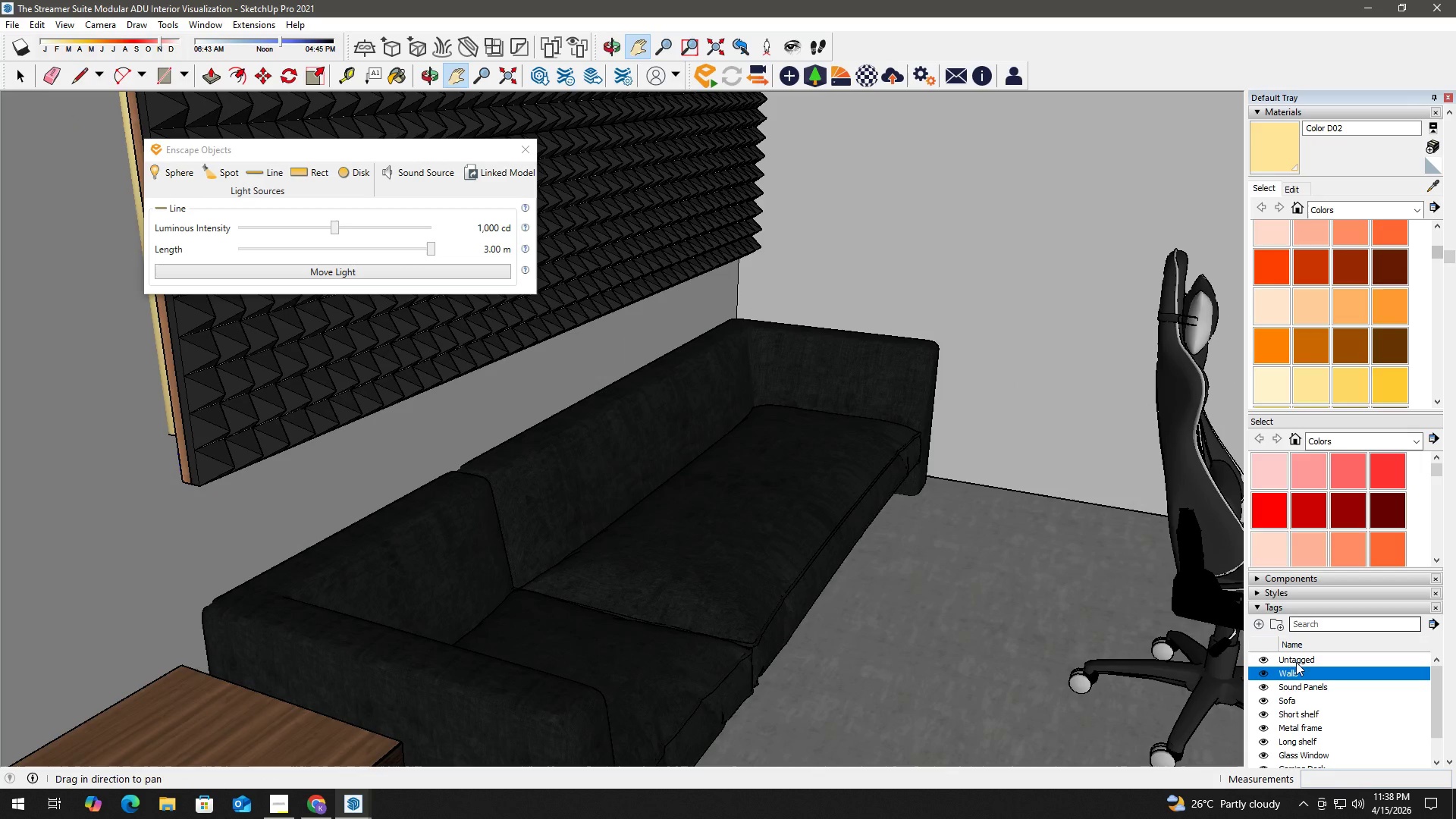 
scroll: coordinate [1310, 722], scroll_direction: down, amount: 1.0
 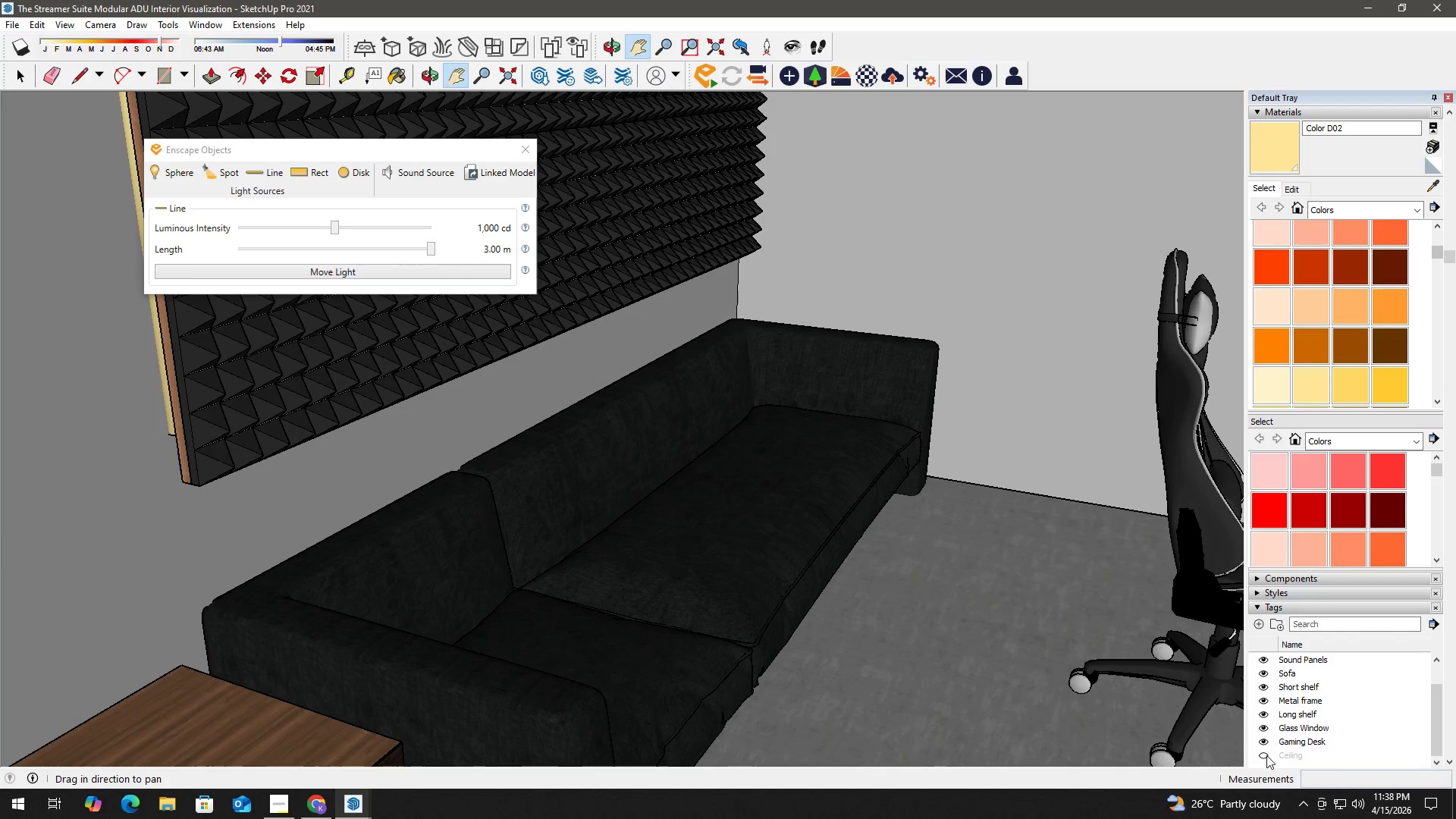 
left_click([1262, 758])
 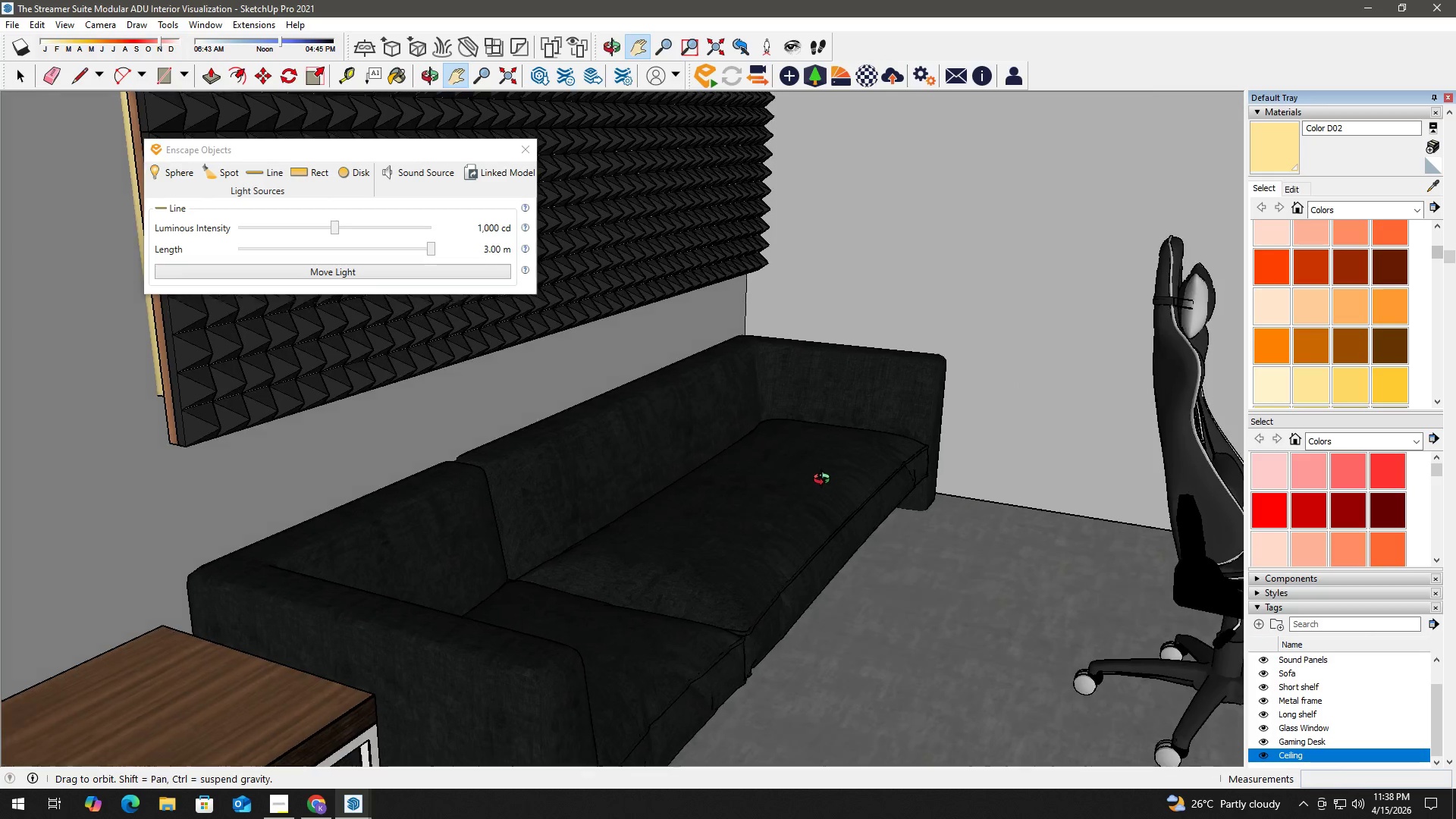 
key(H)
 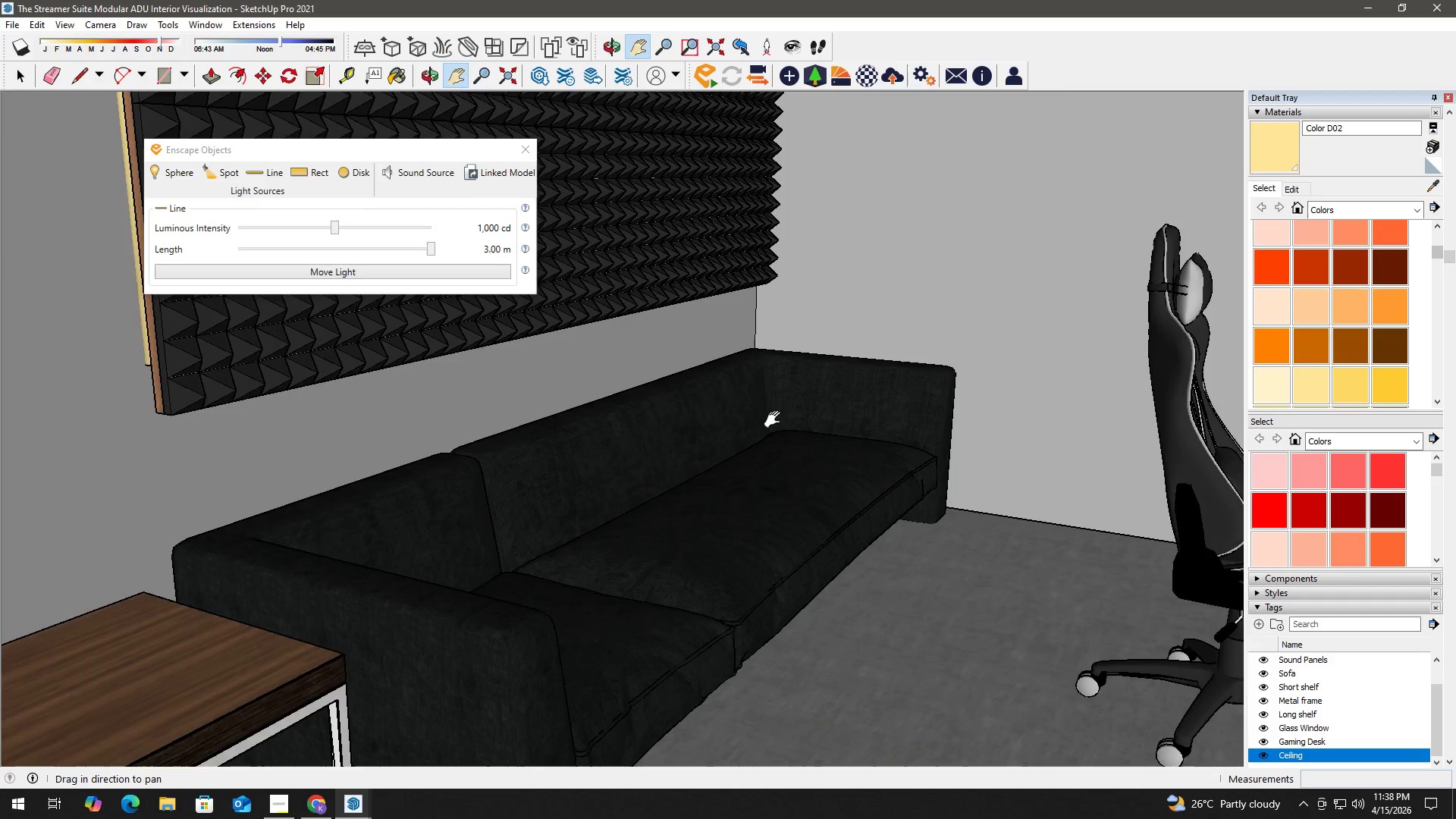 
left_click_drag(start_coordinate=[776, 419], to_coordinate=[845, 479])
 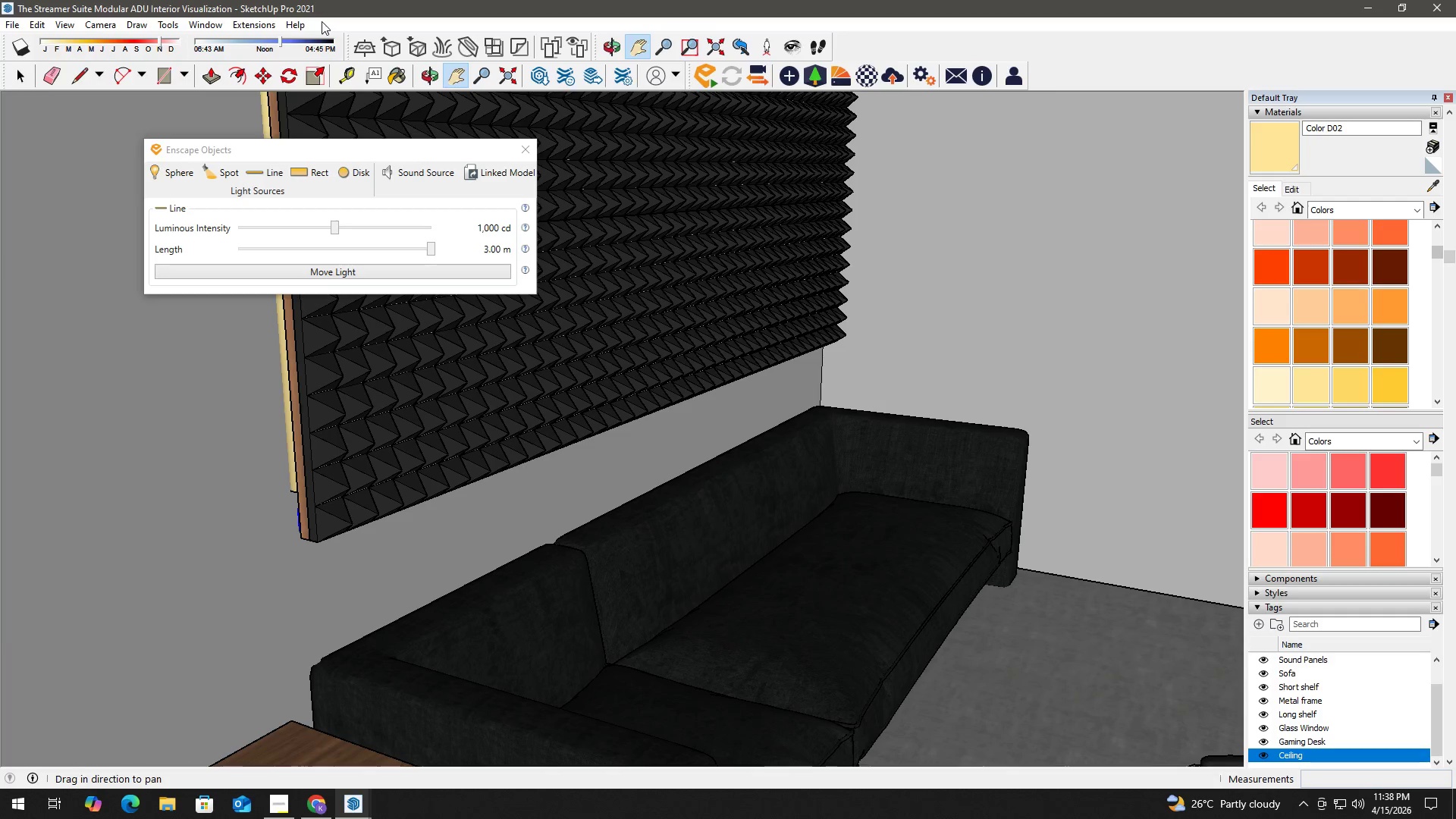 
left_click([265, 27])
 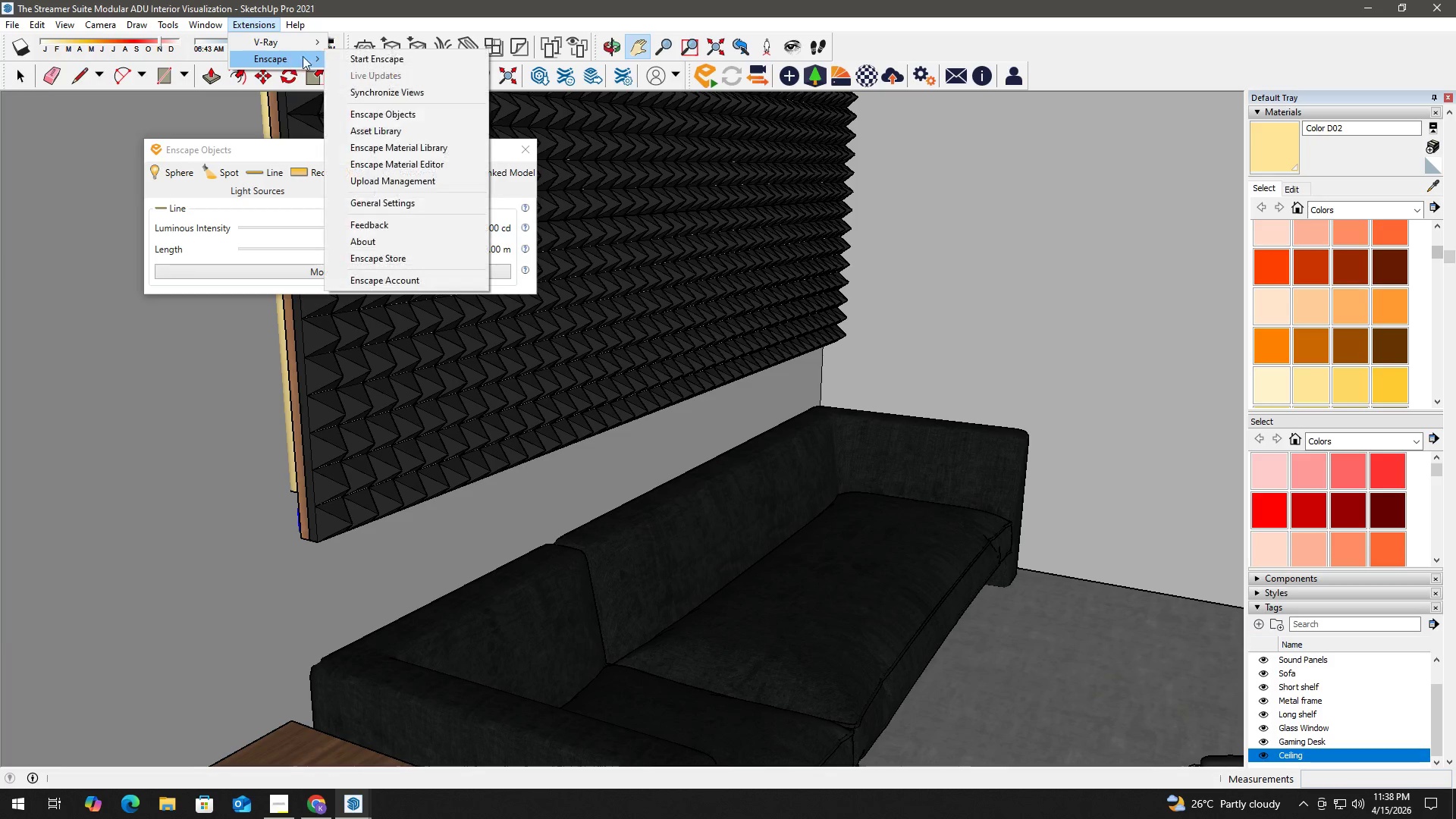 
left_click([362, 58])
 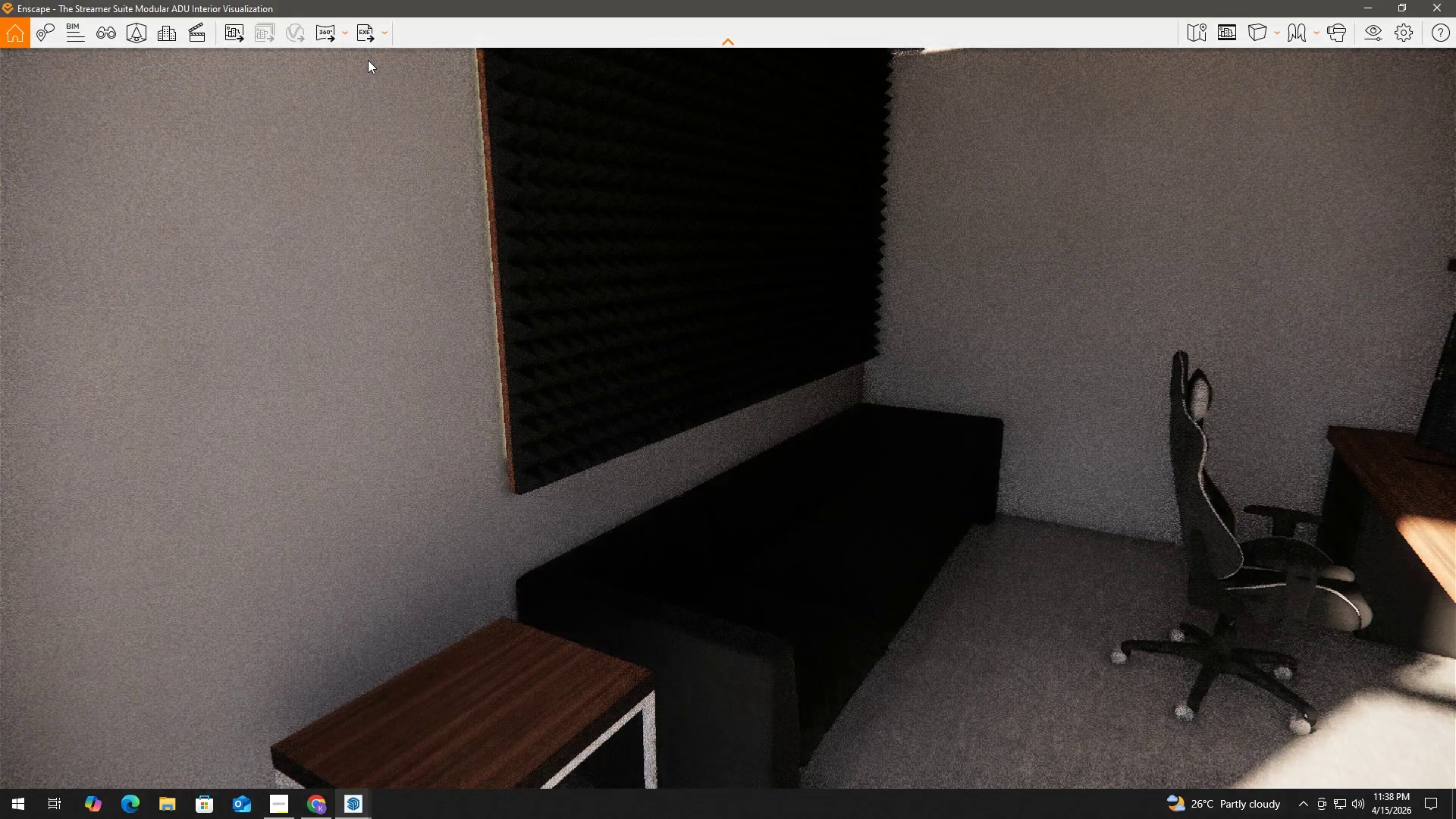 
wait(31.62)
 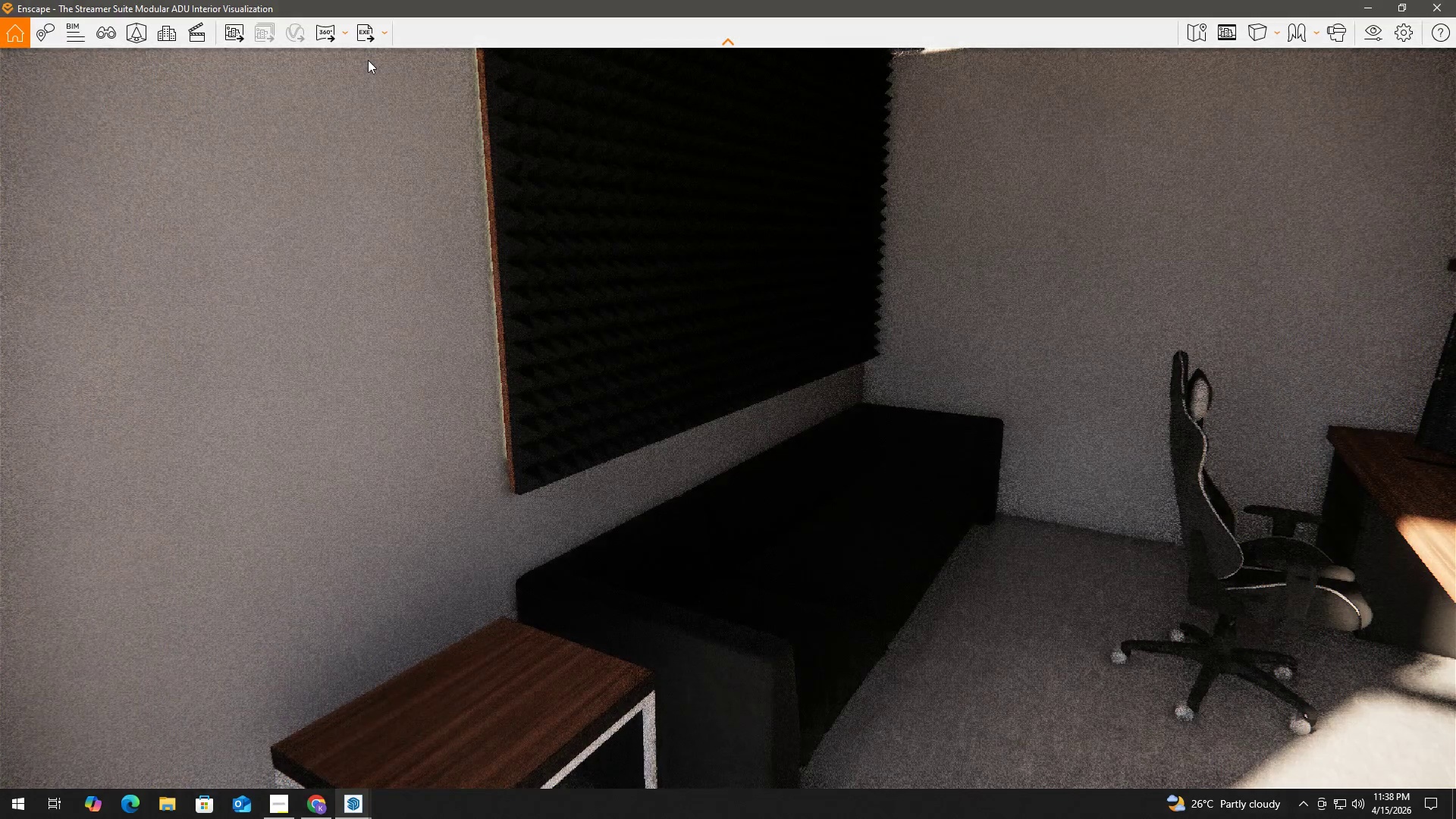 
left_click([686, 301])
 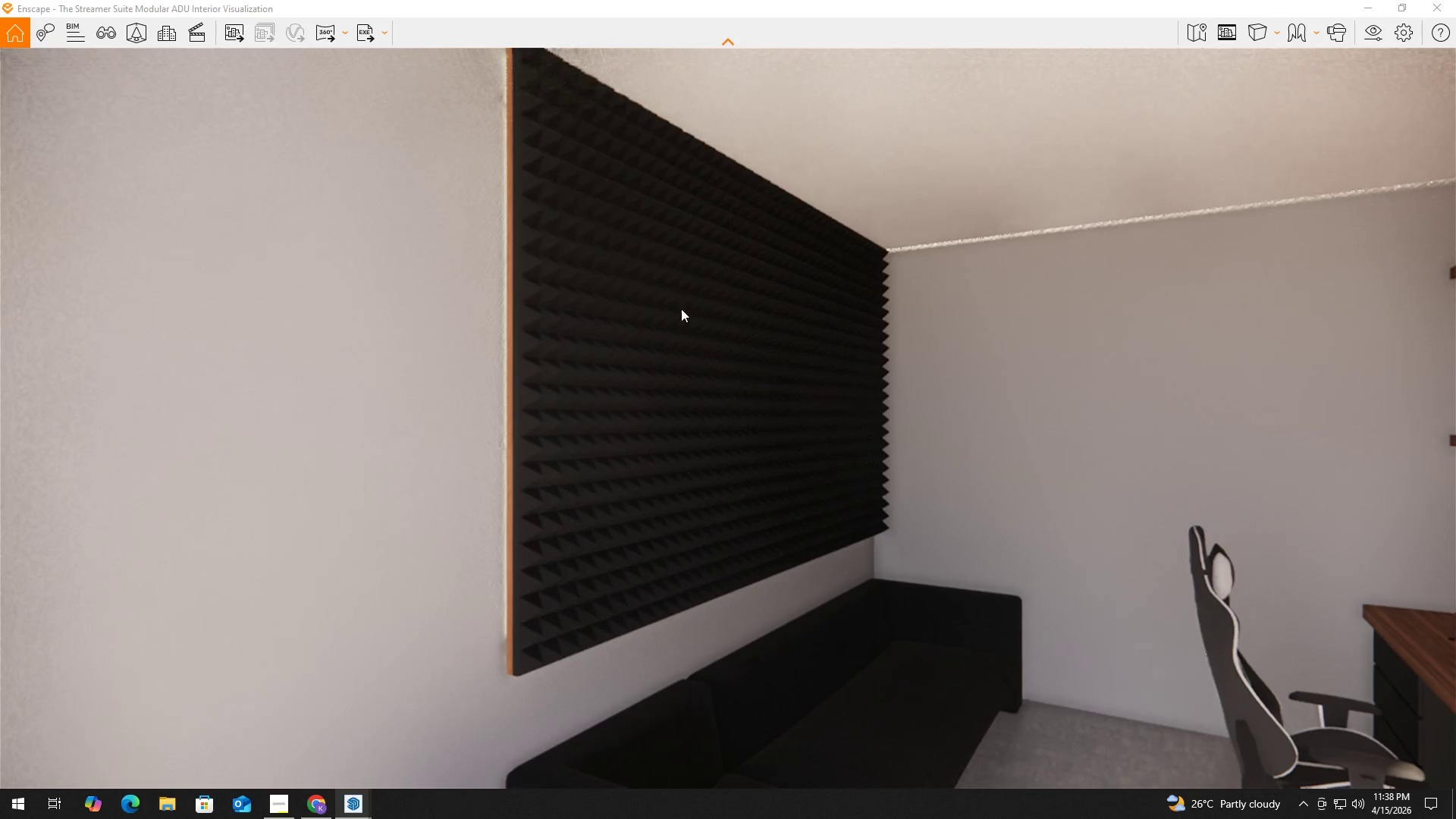 
hold_key(key=ShiftLeft, duration=1.5)
 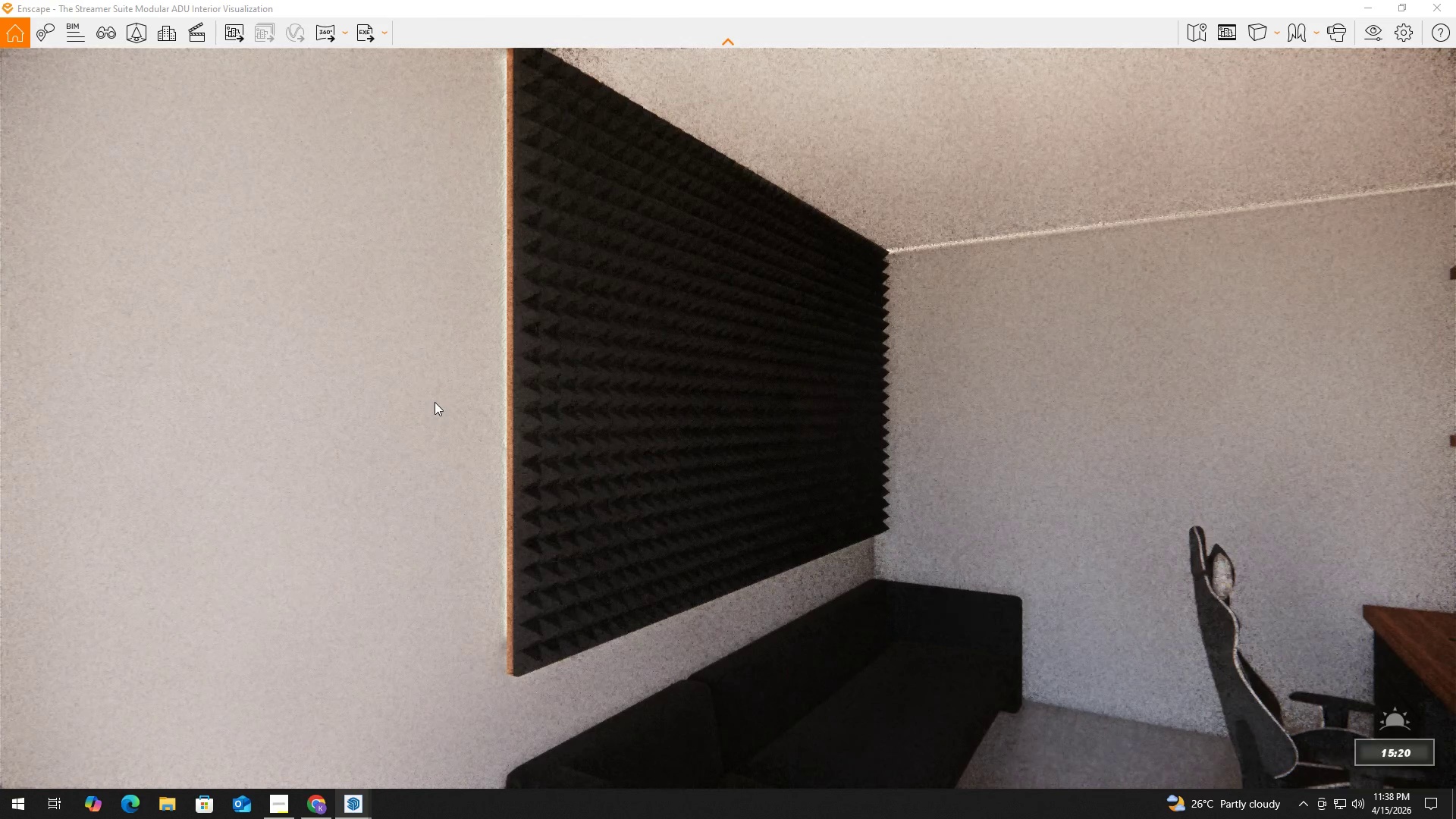 
hold_key(key=ShiftLeft, duration=1.51)
 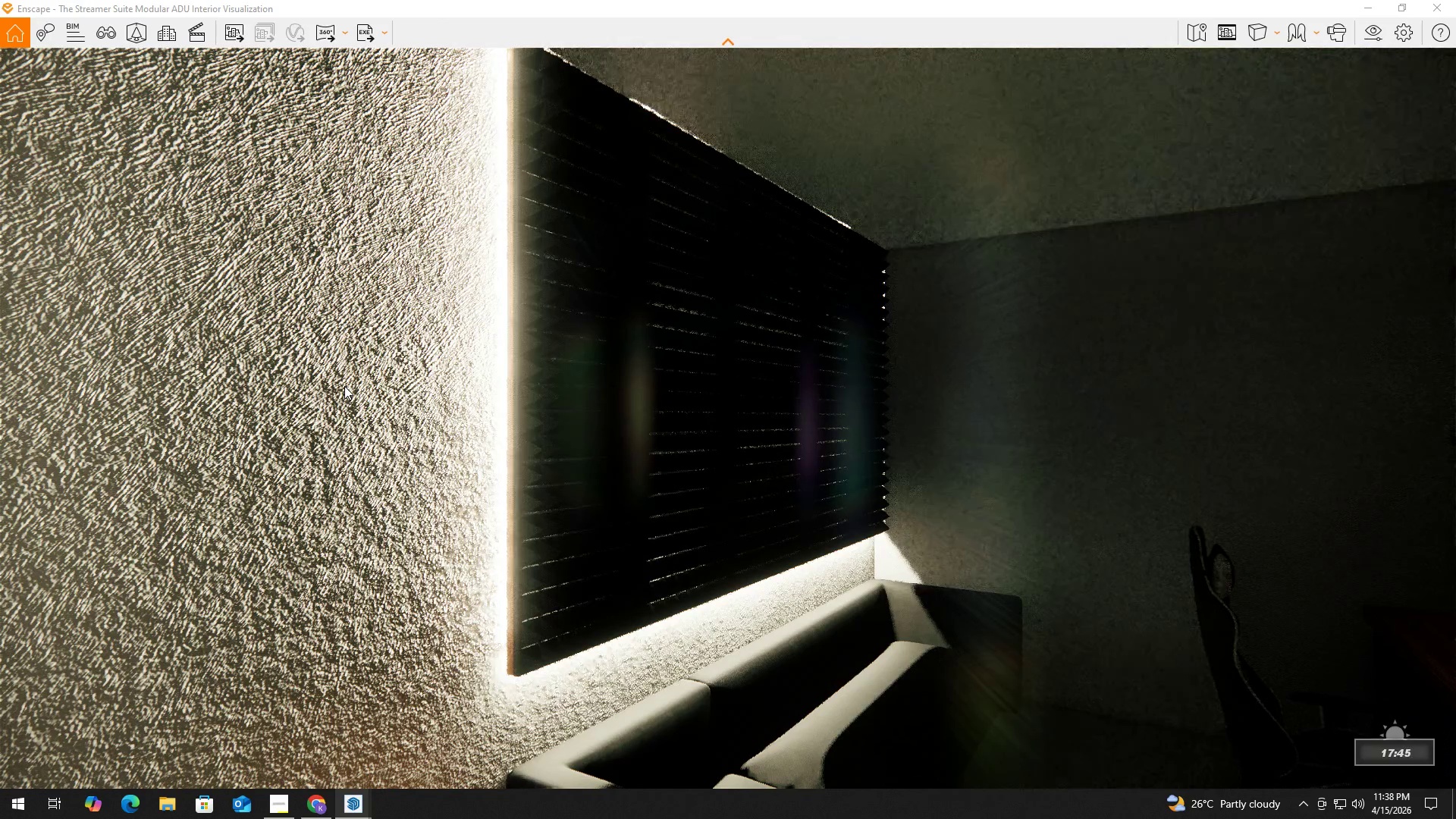 
hold_key(key=ShiftLeft, duration=1.12)
 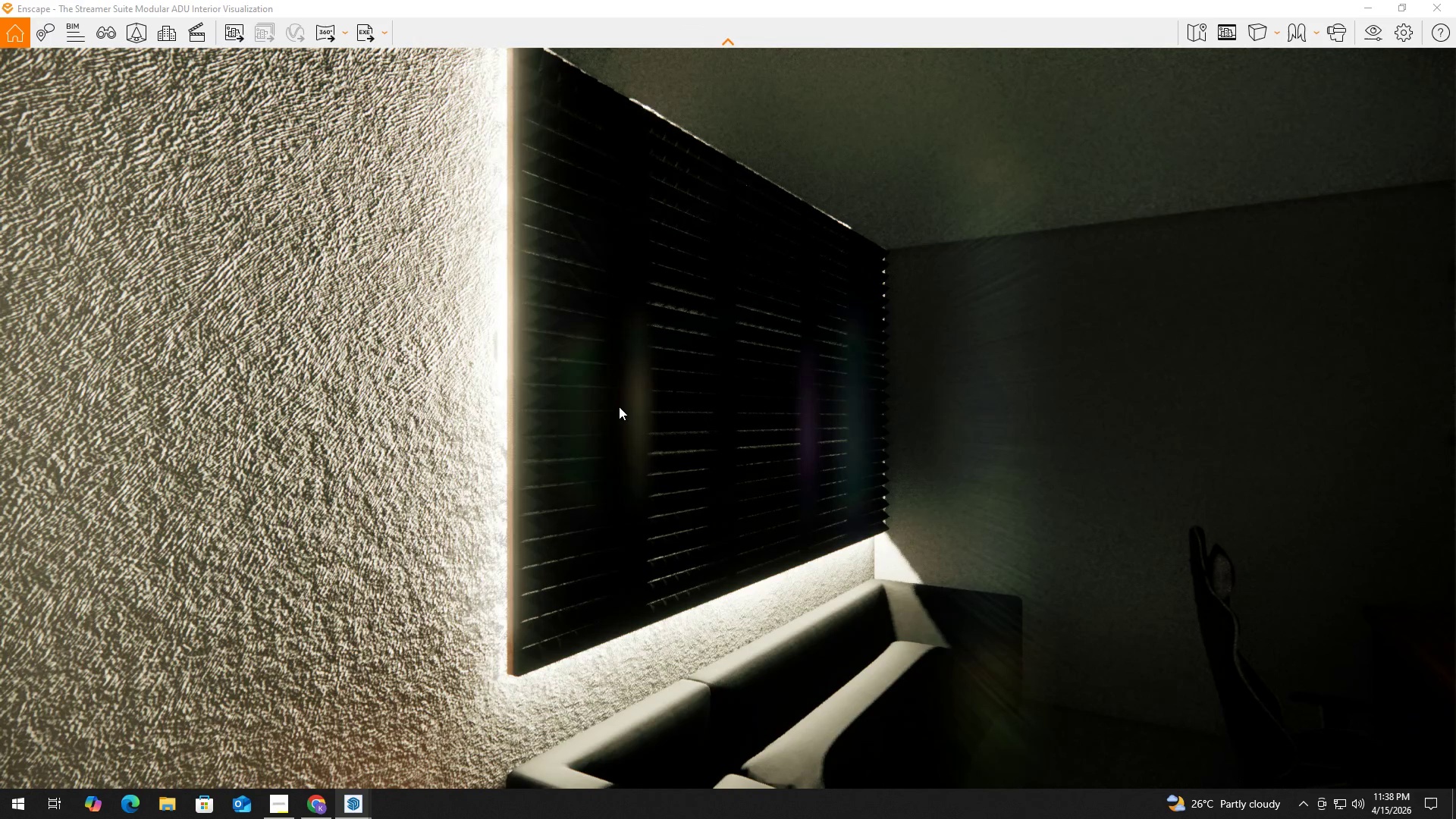 
hold_key(key=ShiftLeft, duration=19.84)
left_click_drag(start_coordinate=[620, 405], to_coordinate=[613, 403])
 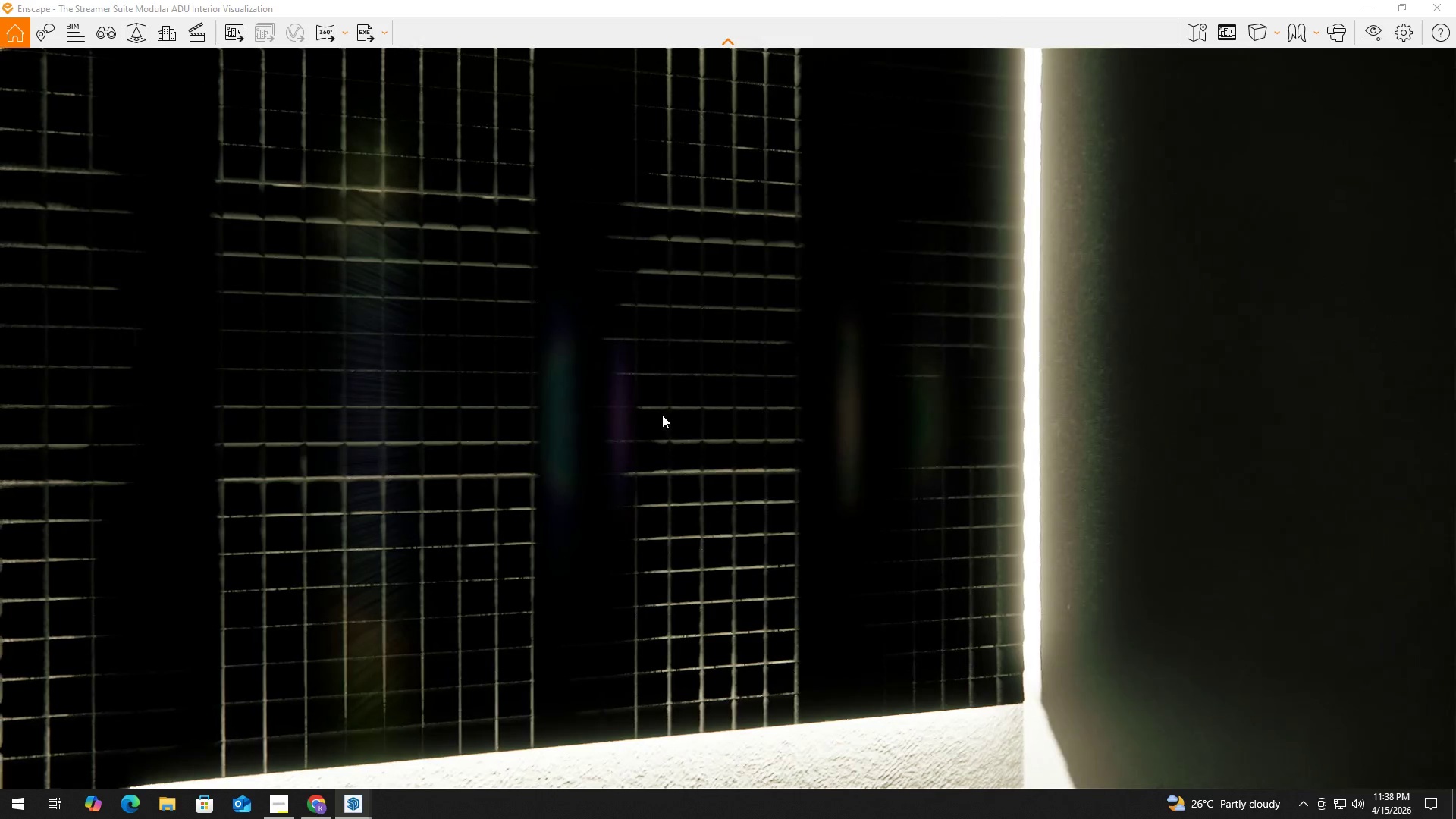 
hold_key(key=D, duration=2.75)
 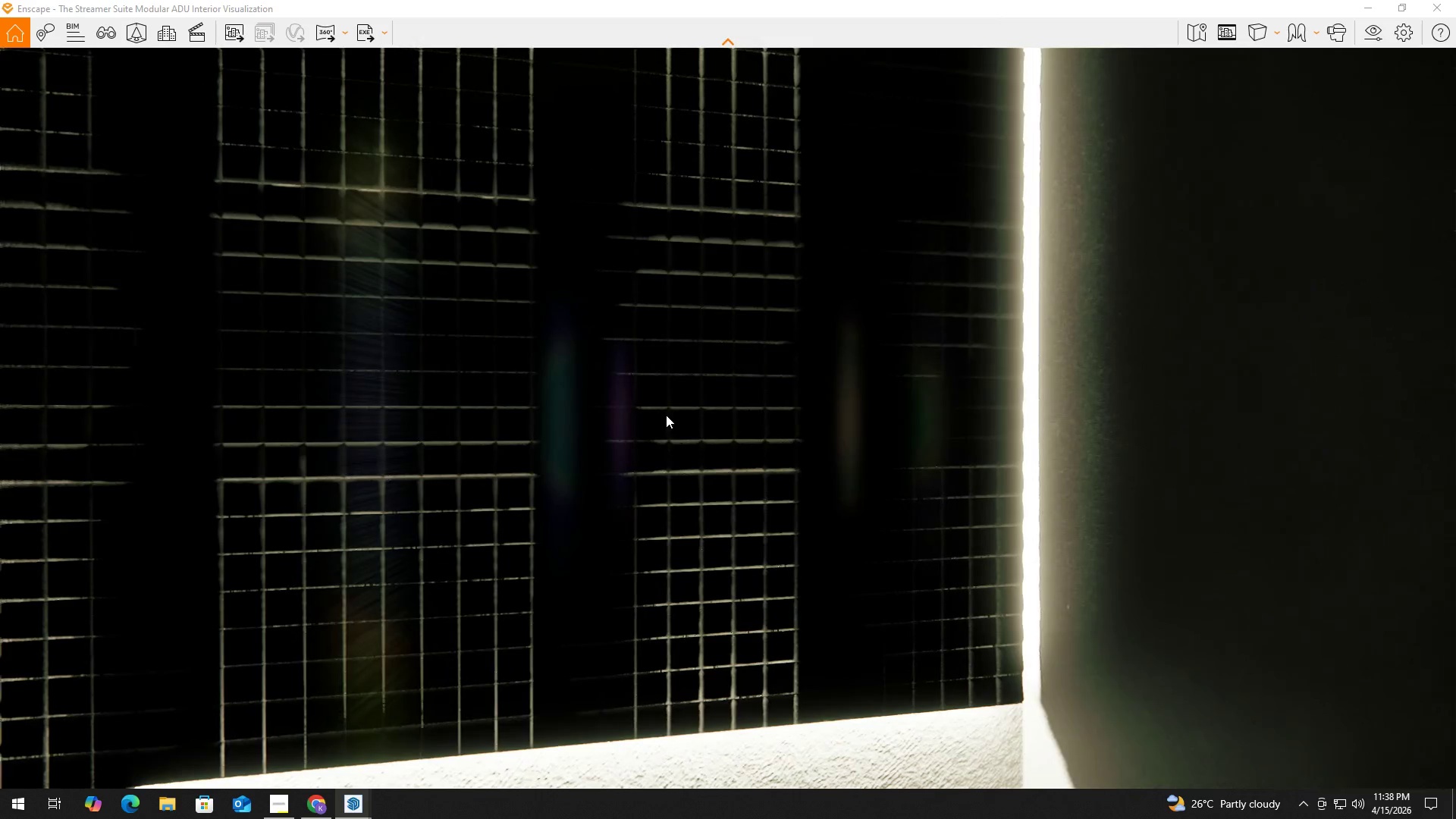 
hold_key(key=W, duration=0.97)
 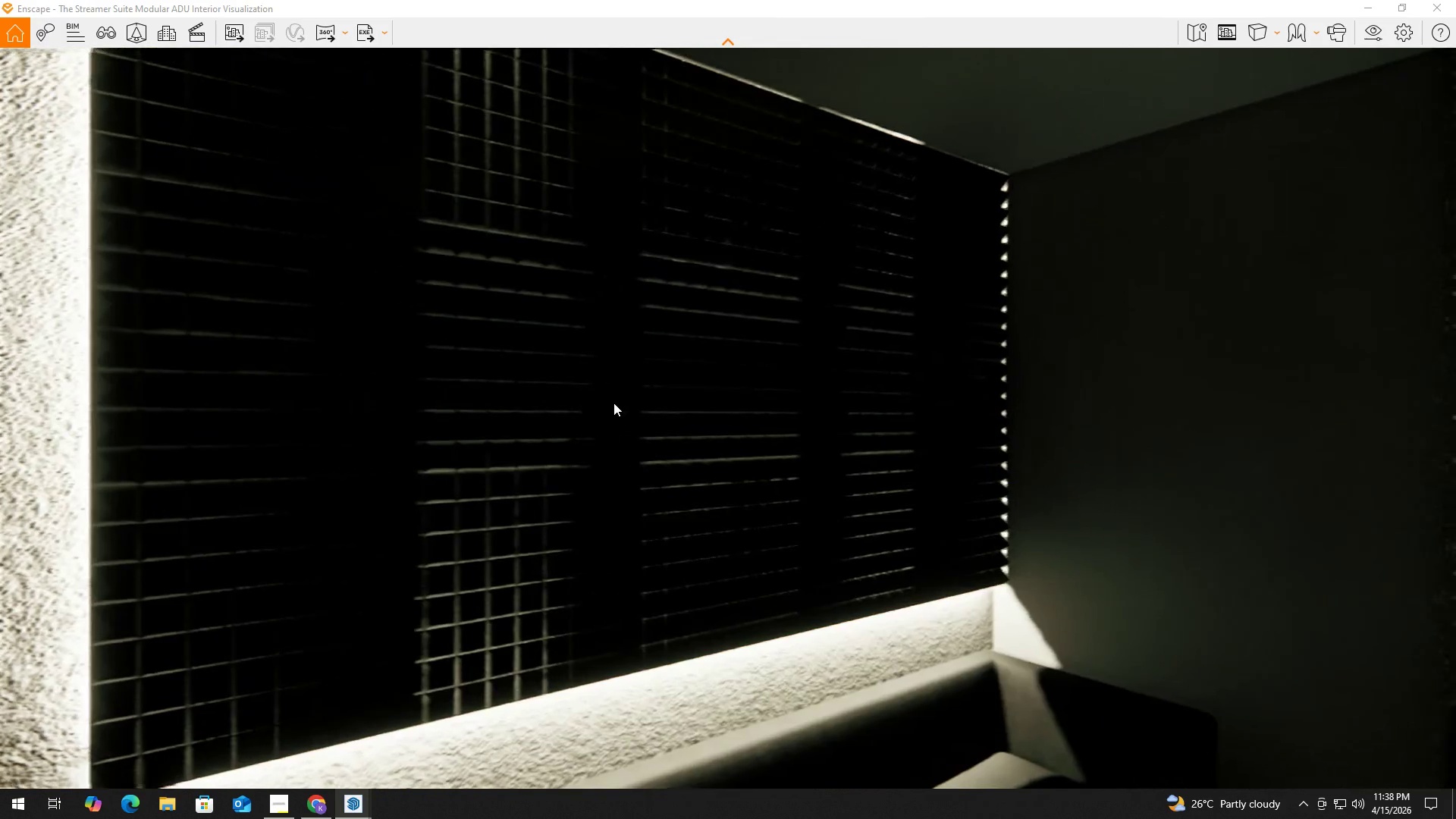 
hold_key(key=W, duration=0.97)
 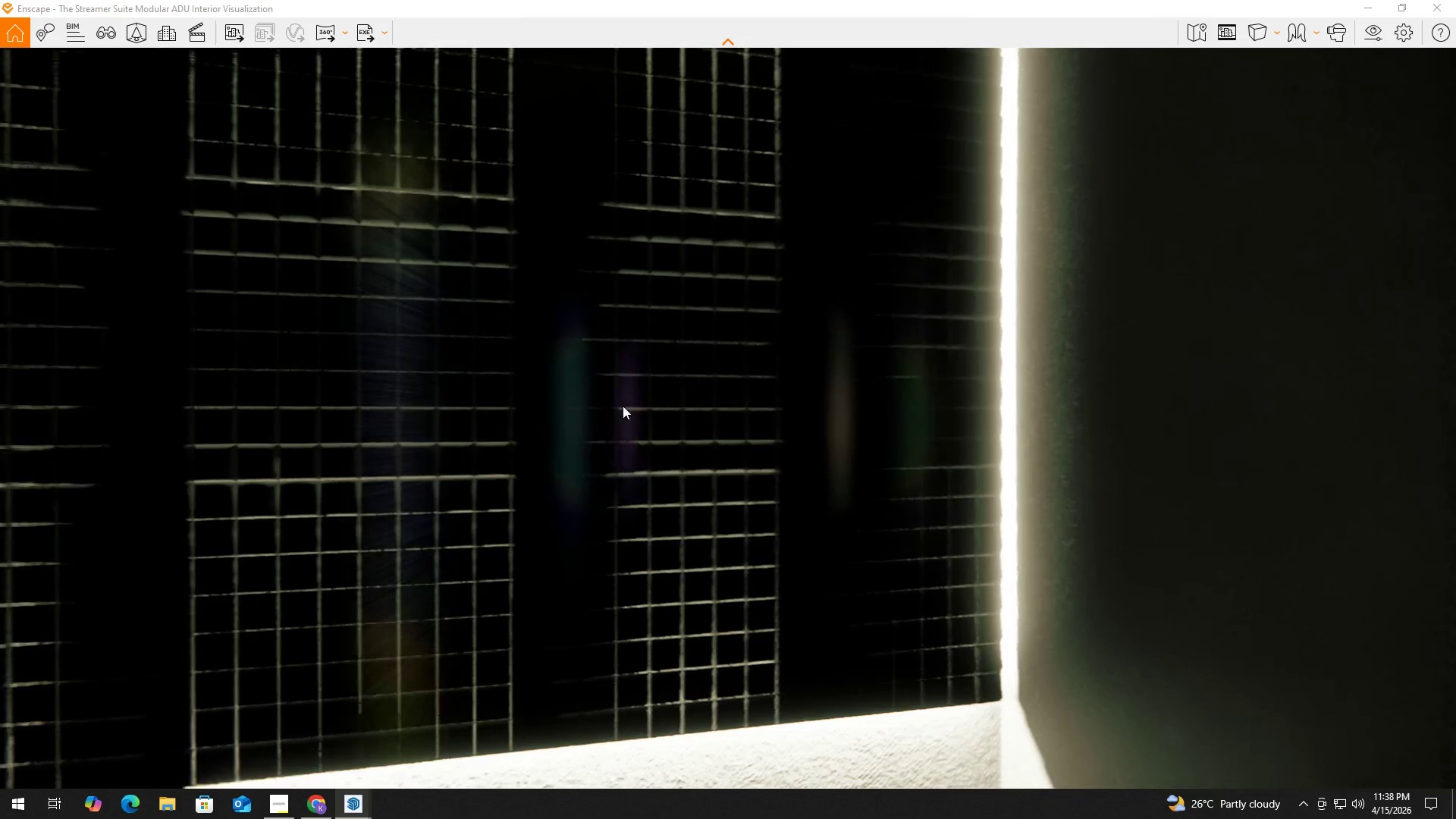 
hold_key(key=W, duration=2.67)
 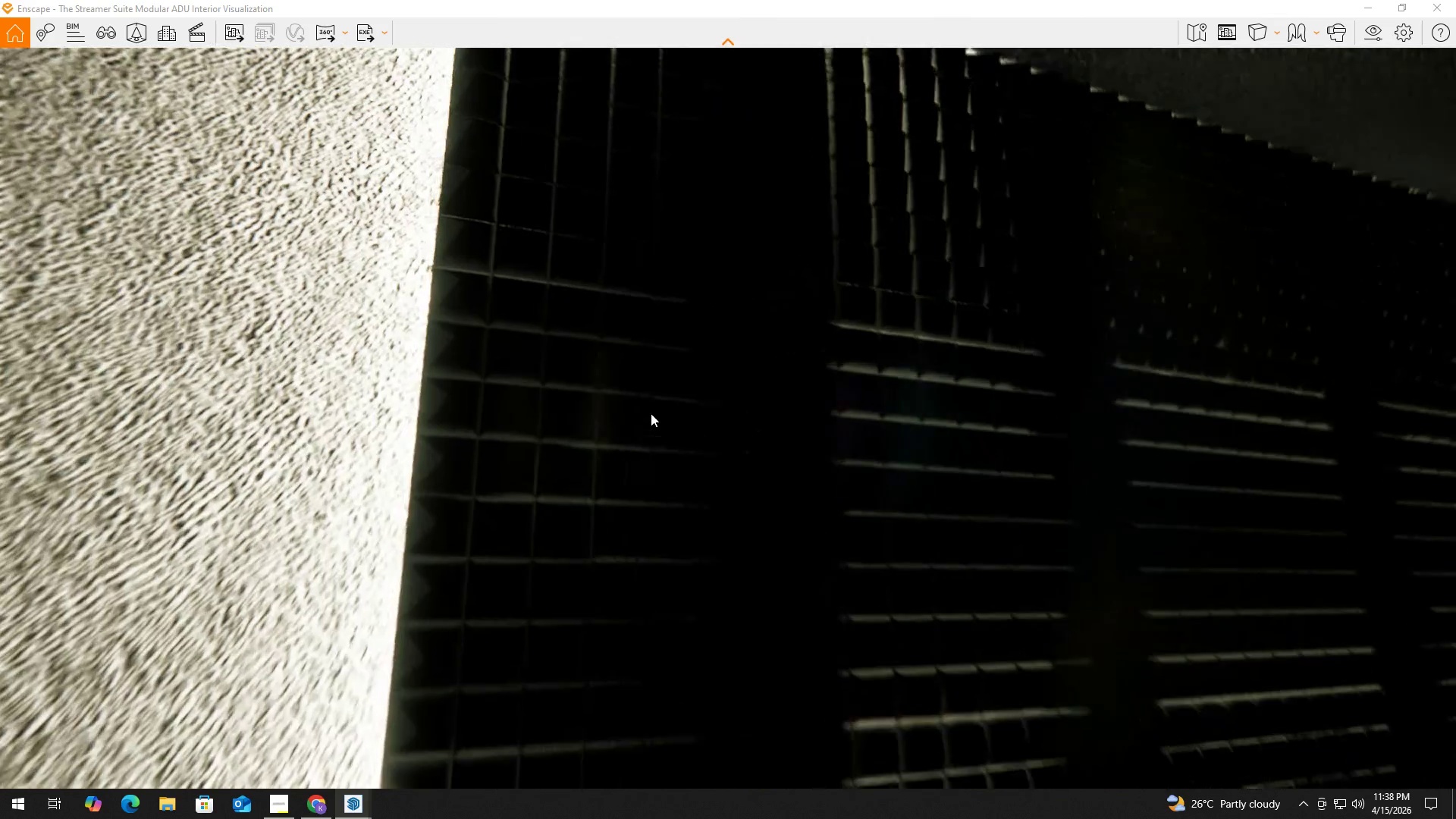 
hold_key(key=A, duration=1.51)
 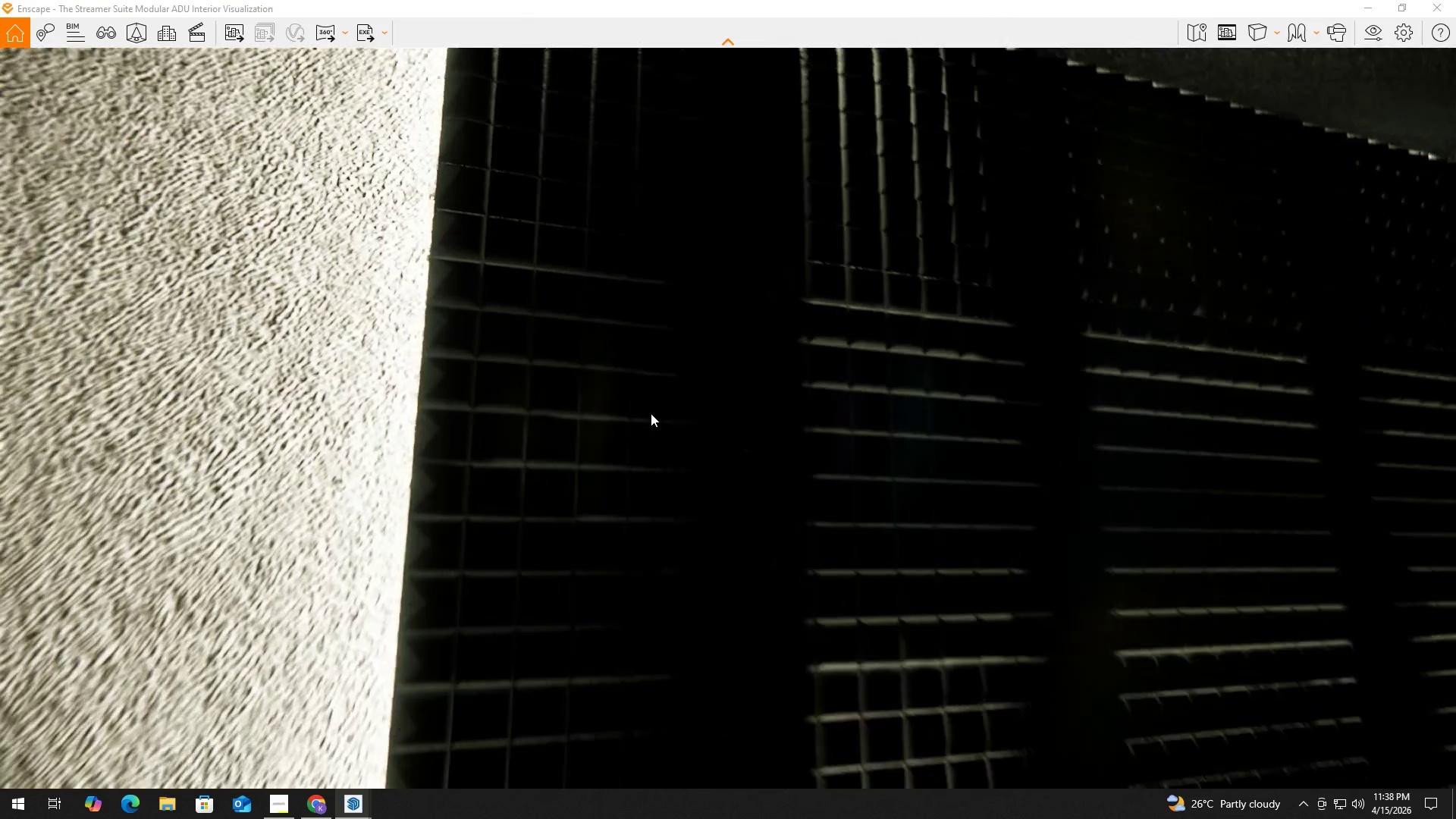 
hold_key(key=A, duration=1.02)
 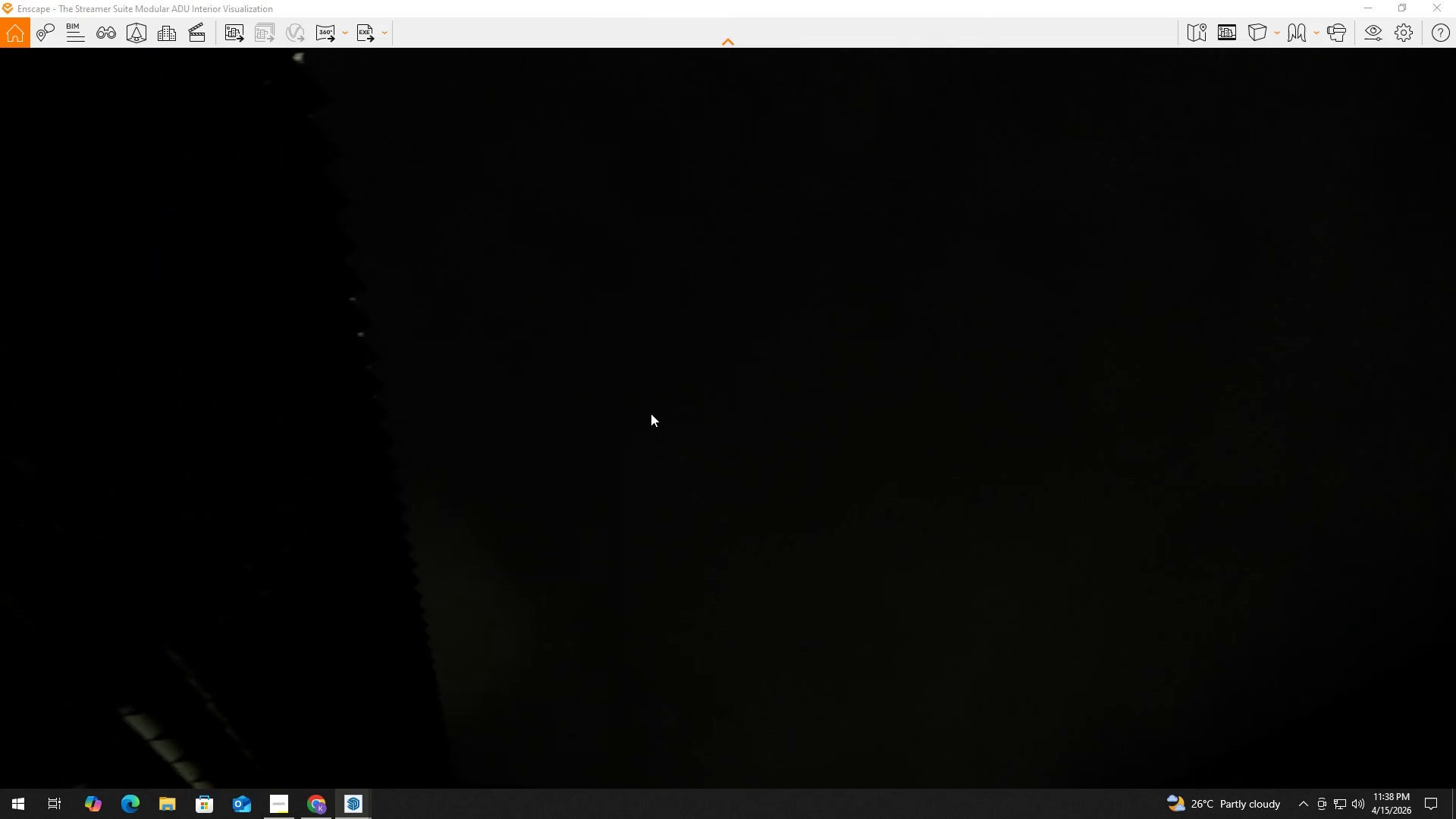 
hold_key(key=W, duration=0.5)
 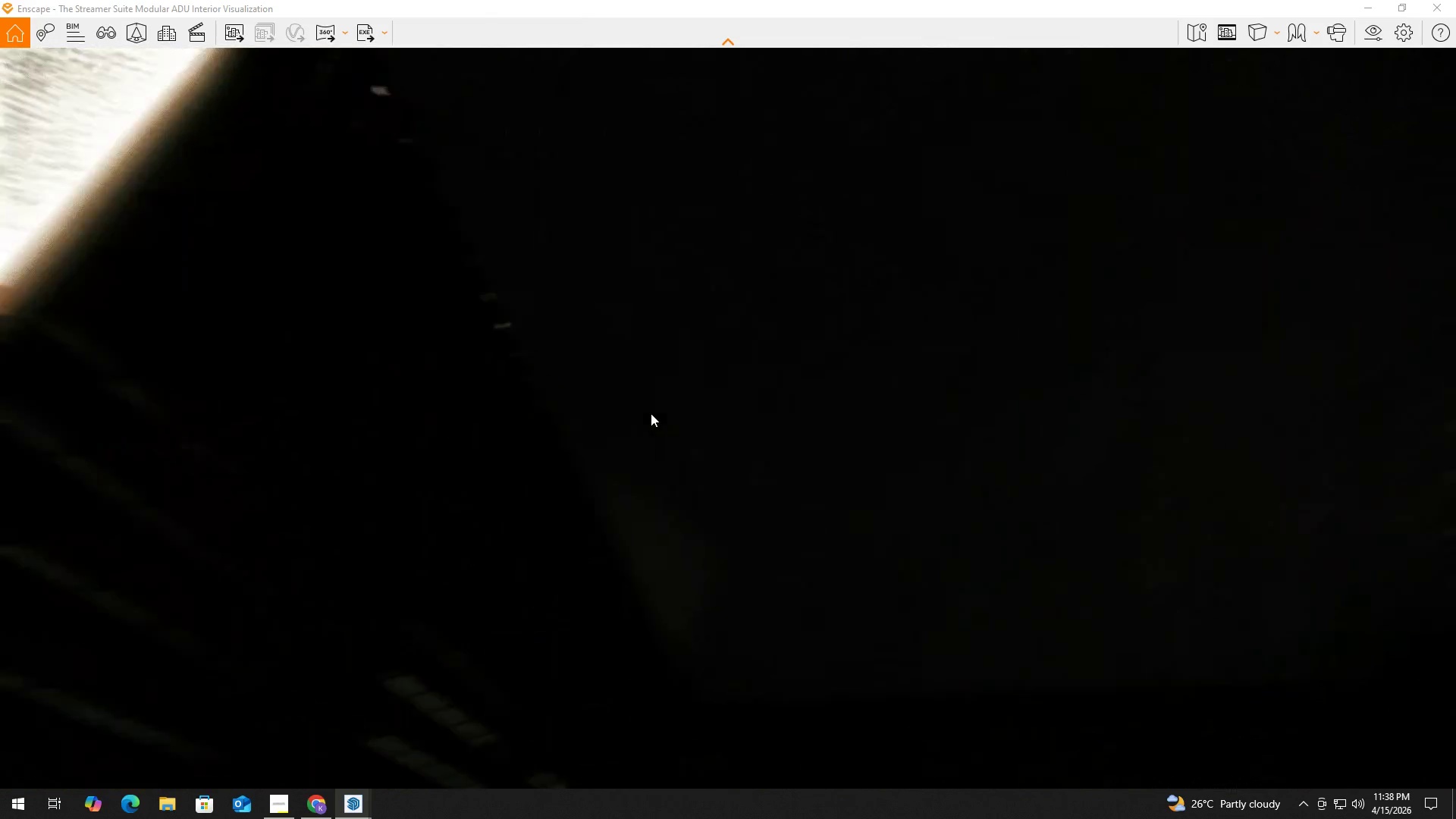 
hold_key(key=A, duration=0.39)
 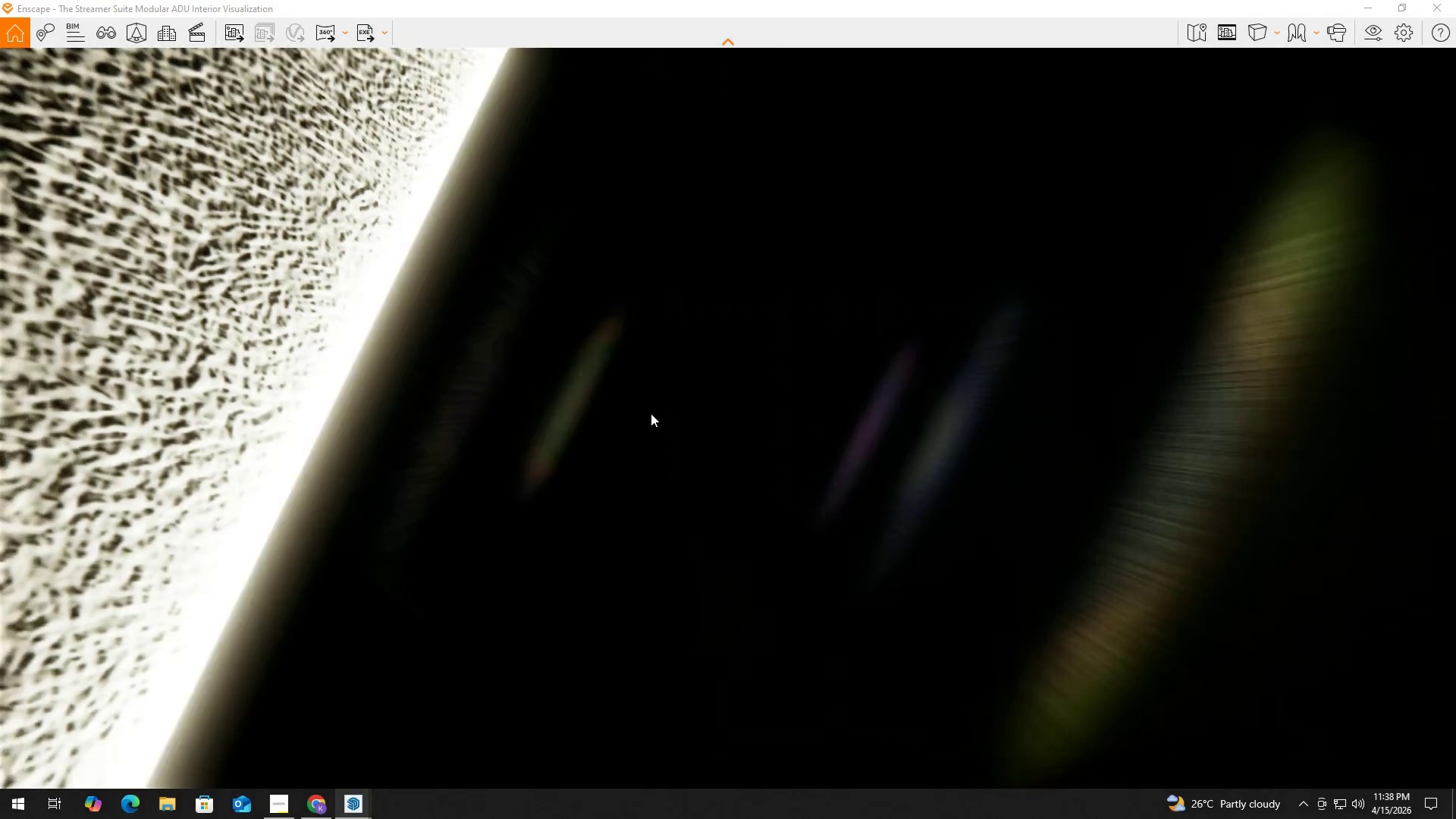 
type(adee)
 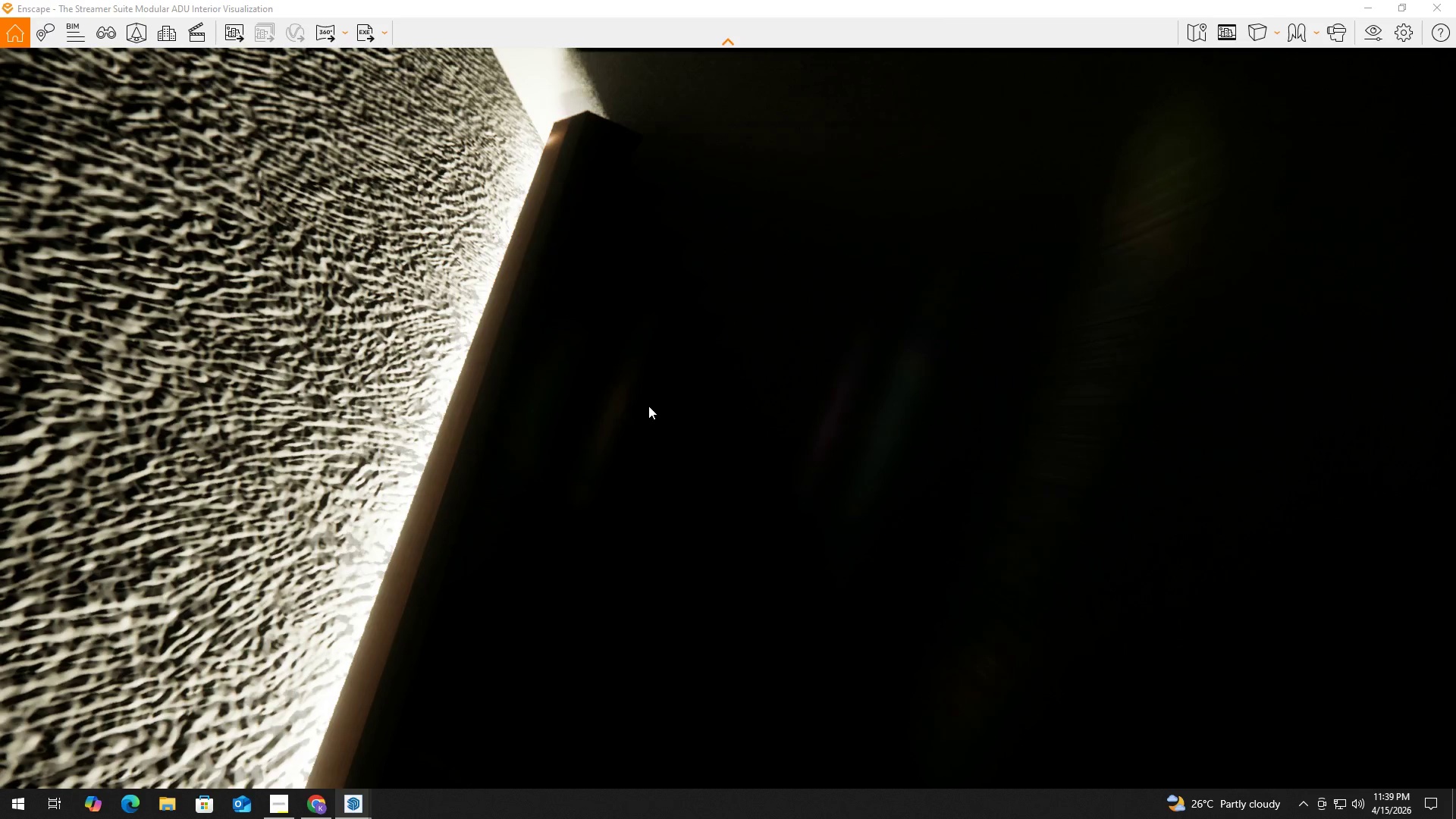 
left_click_drag(start_coordinate=[660, 417], to_coordinate=[674, 436])
 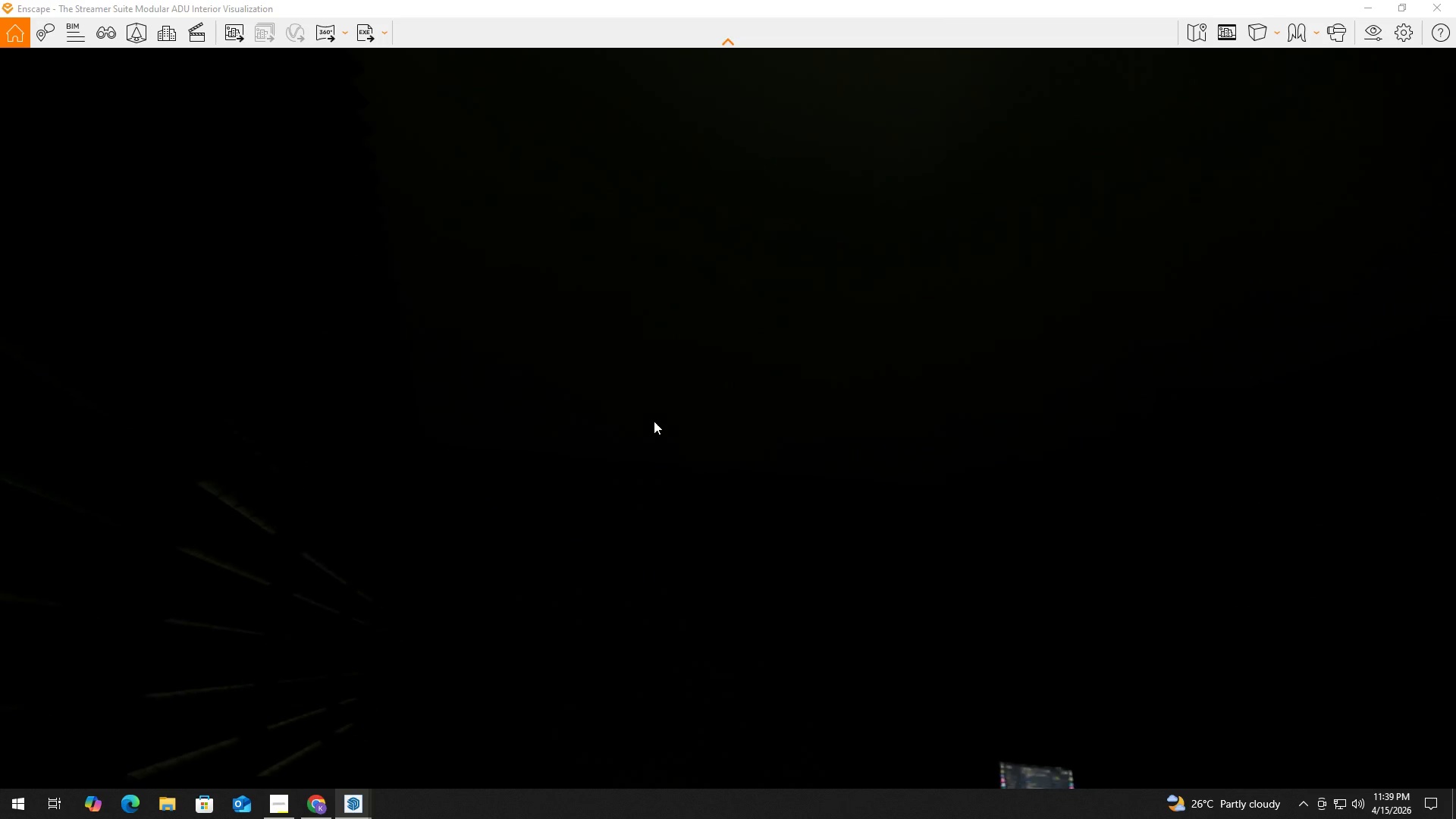 
key(S)
 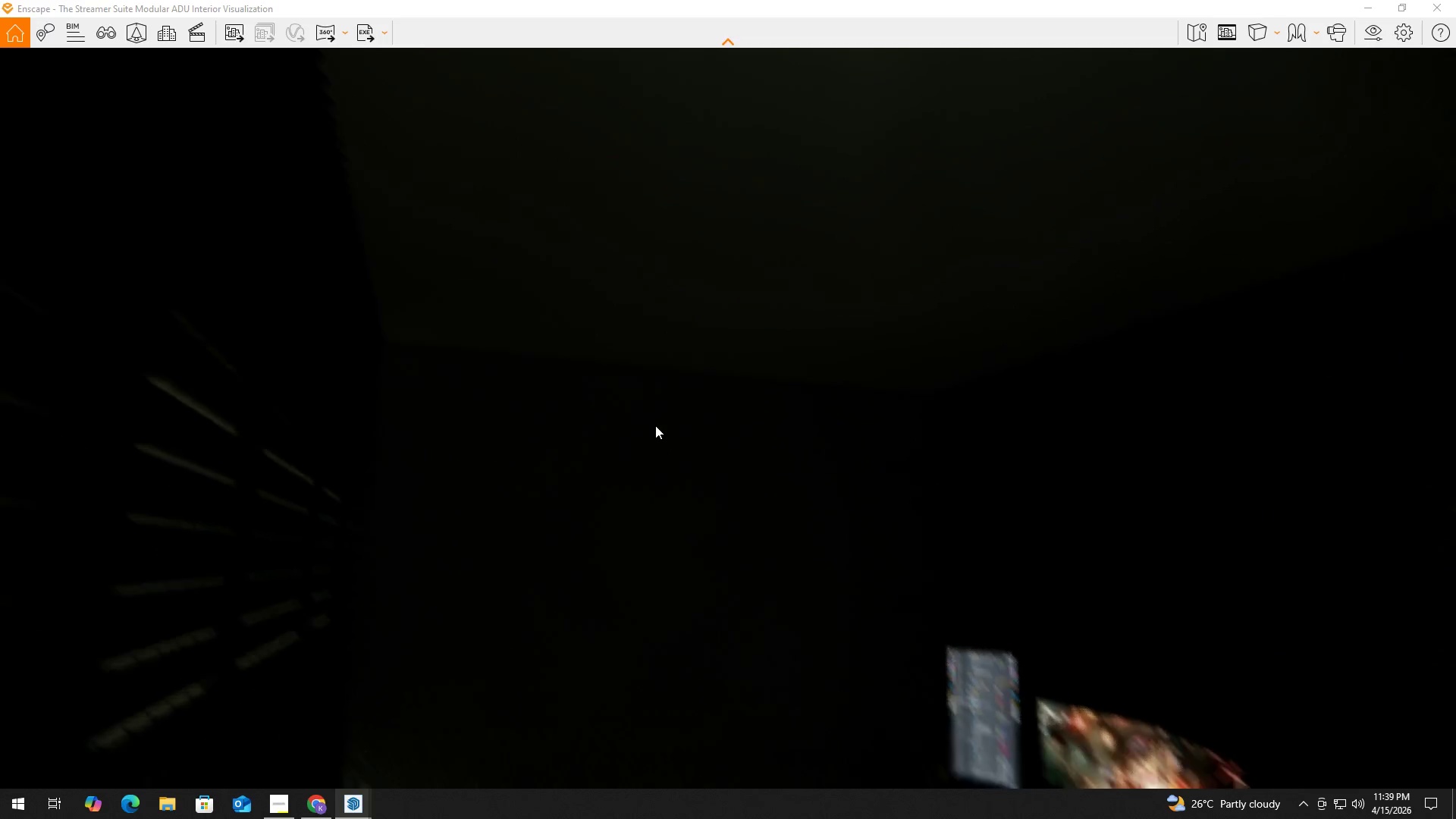 
hold_key(key=D, duration=0.44)
 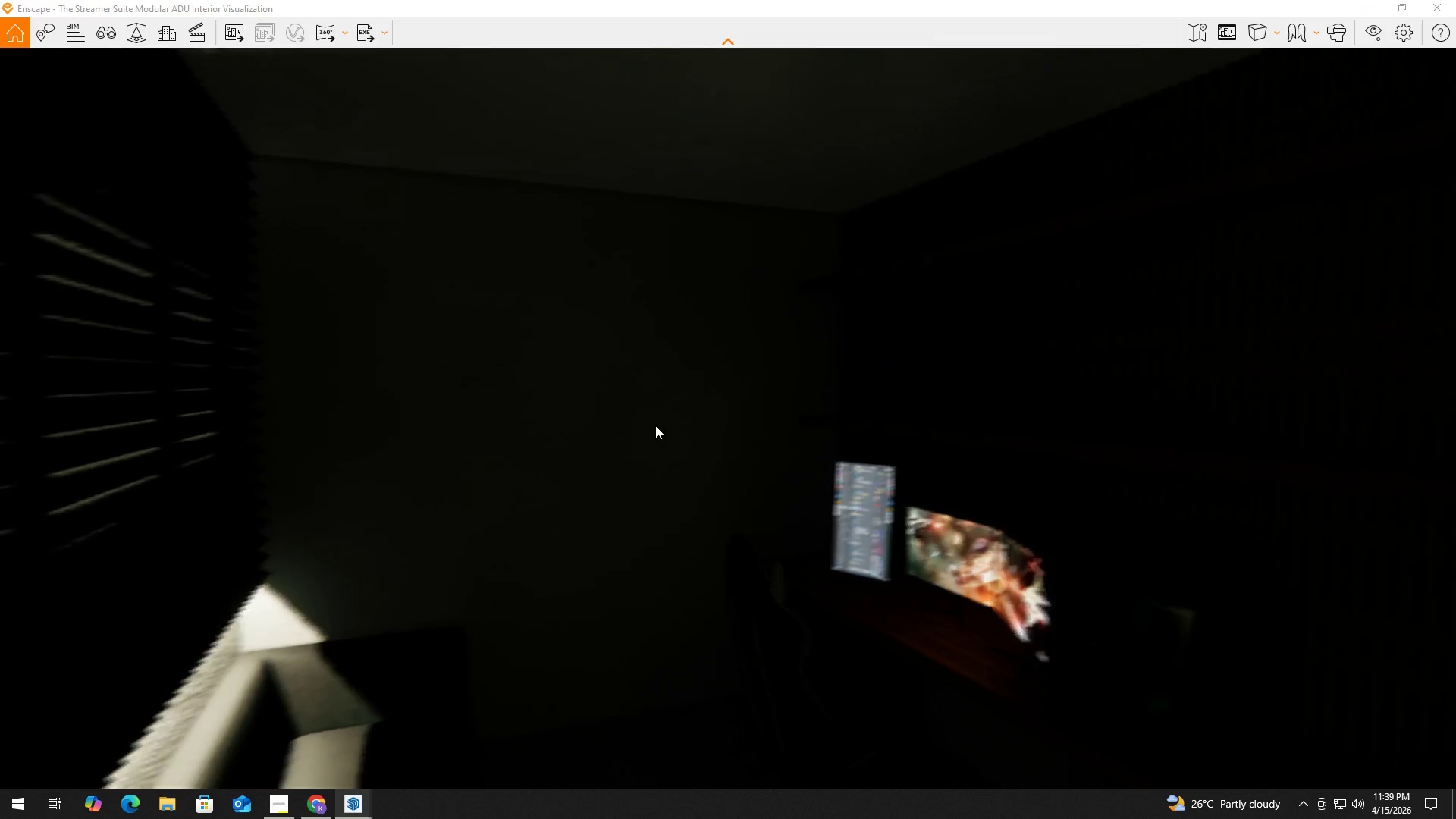 
key(D)
 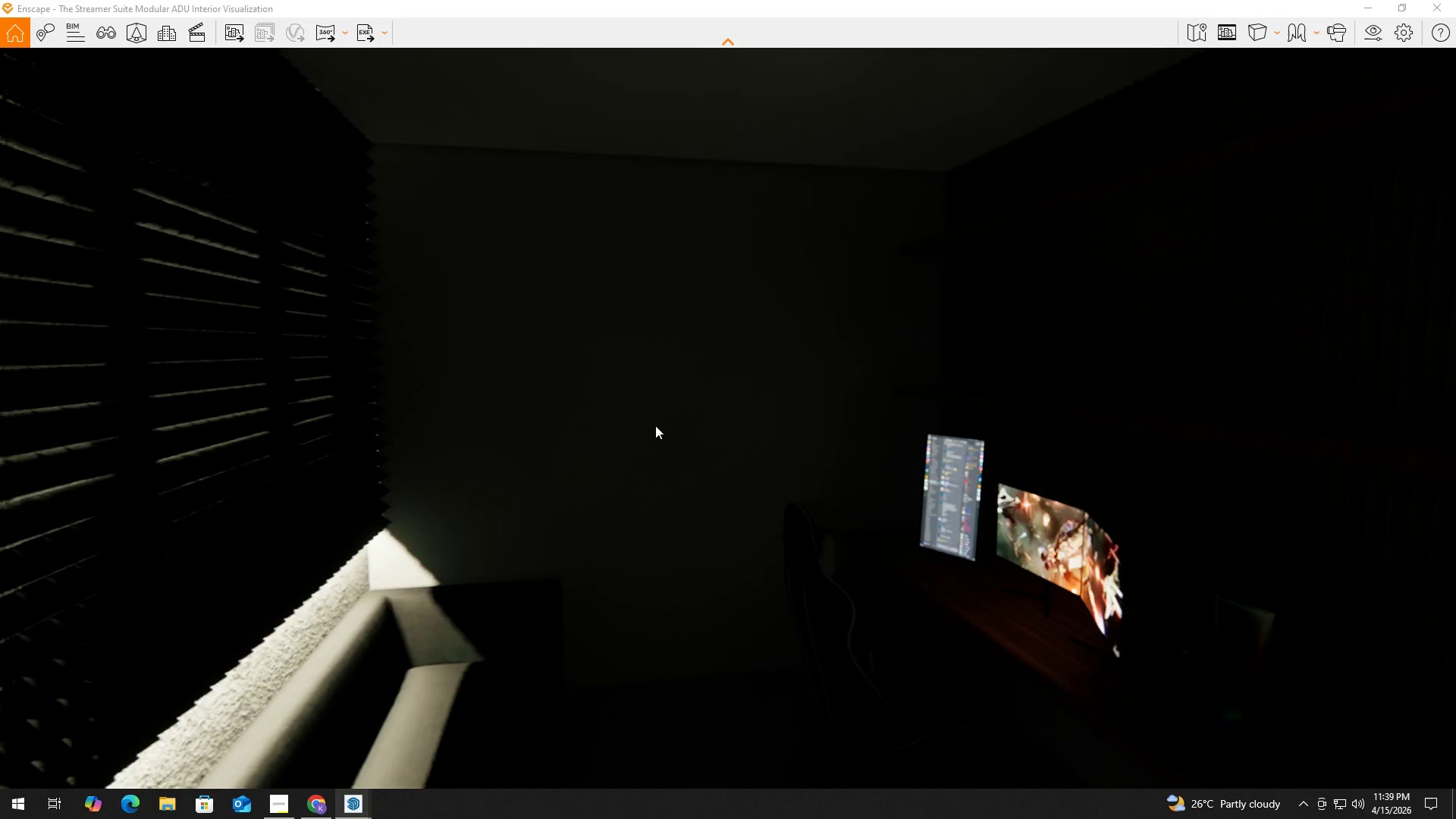 
hold_key(key=D, duration=0.38)
 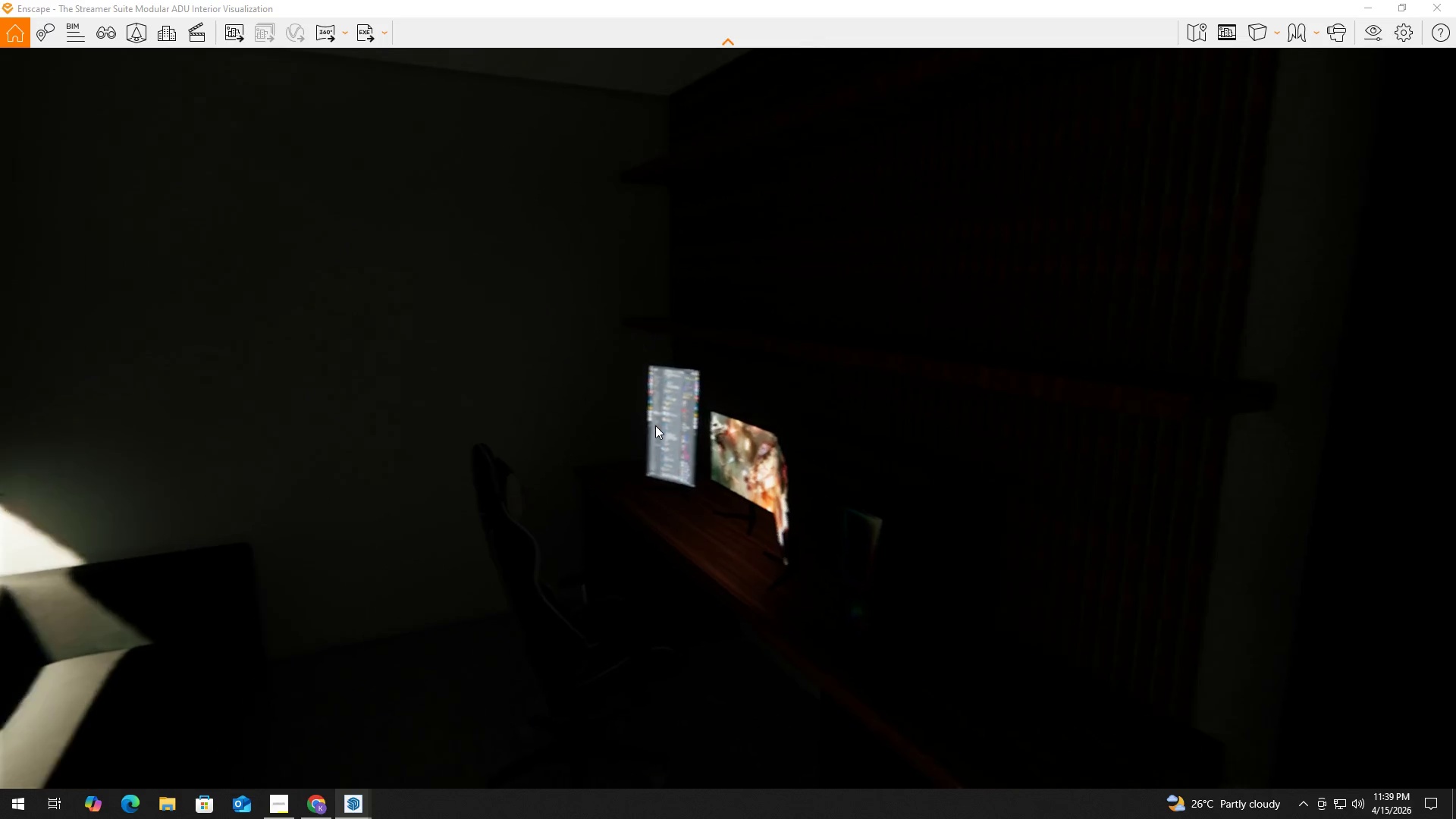 
hold_key(key=A, duration=2.2)
 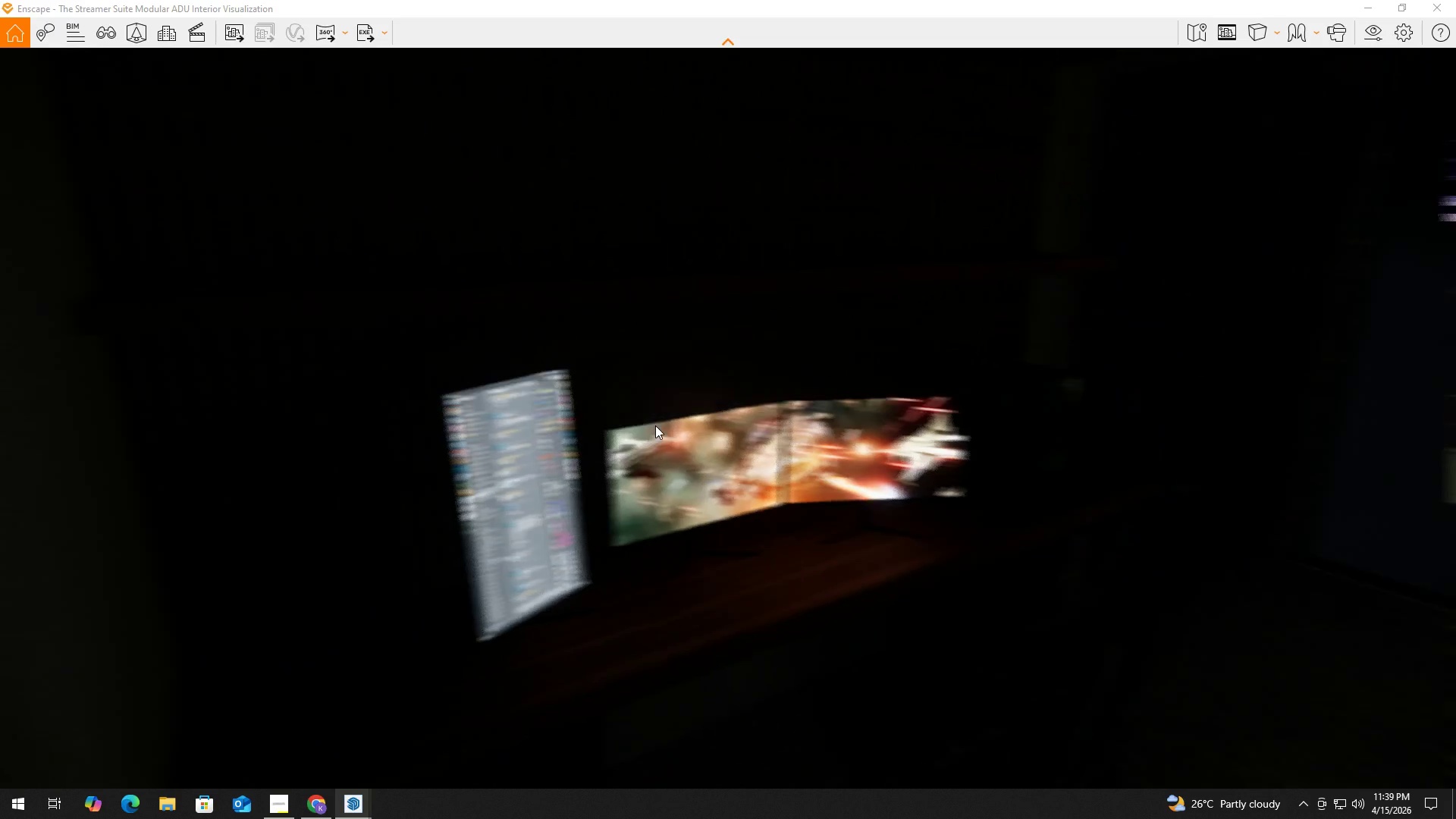 
hold_key(key=W, duration=0.44)
 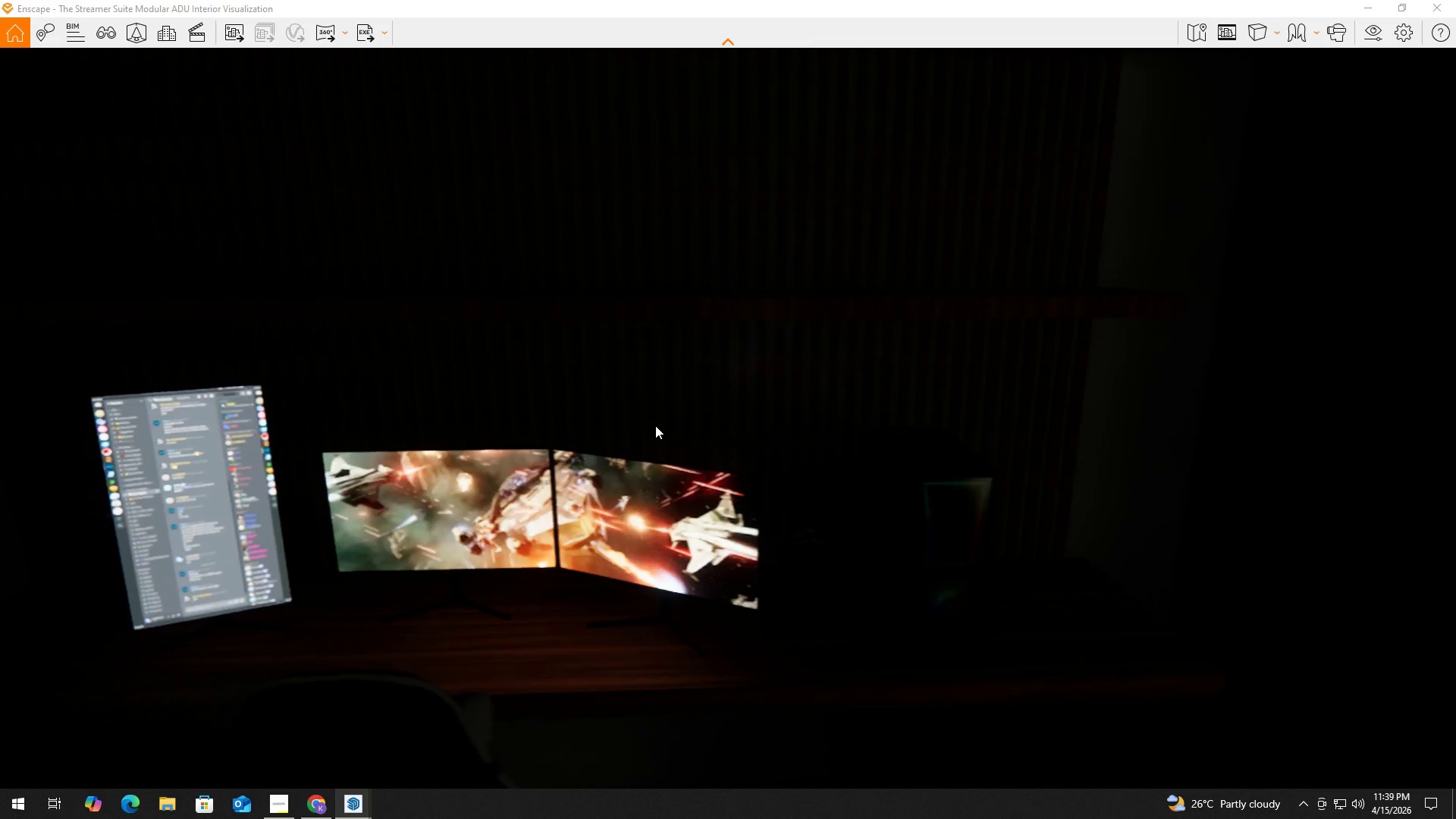 
key(D)
 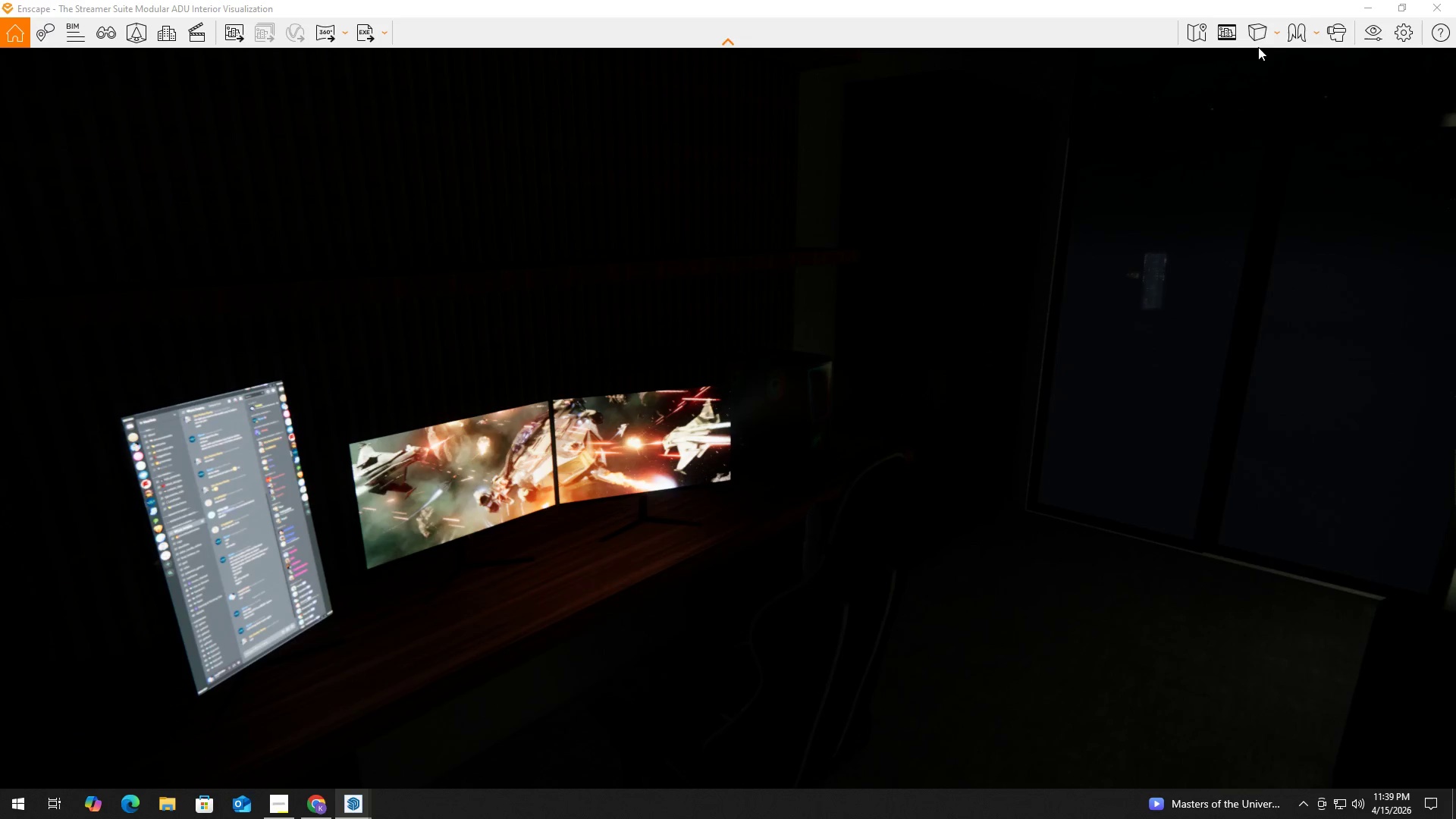 
left_click([1430, 6])
 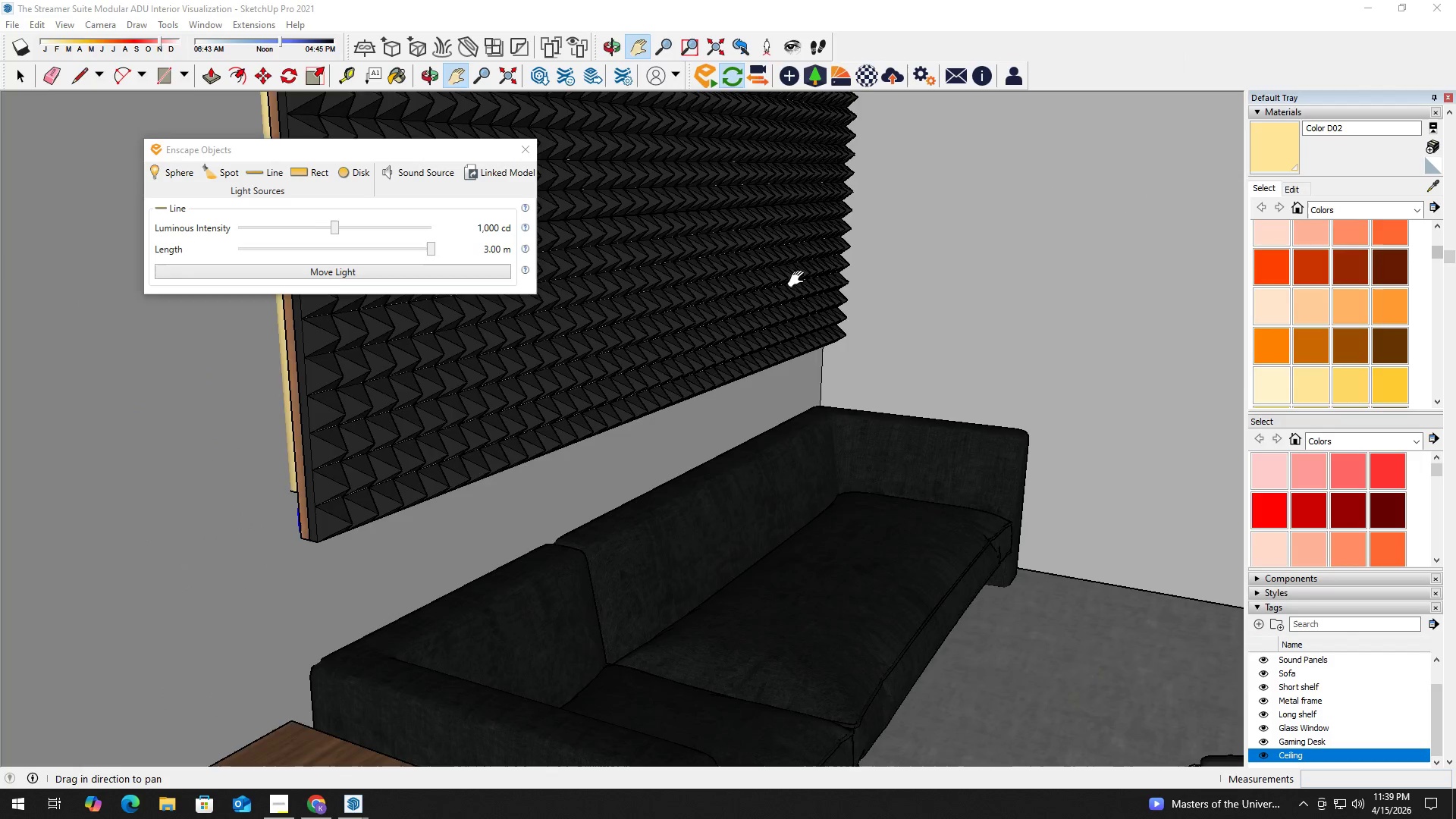 
scroll: coordinate [799, 279], scroll_direction: down, amount: 2.0
 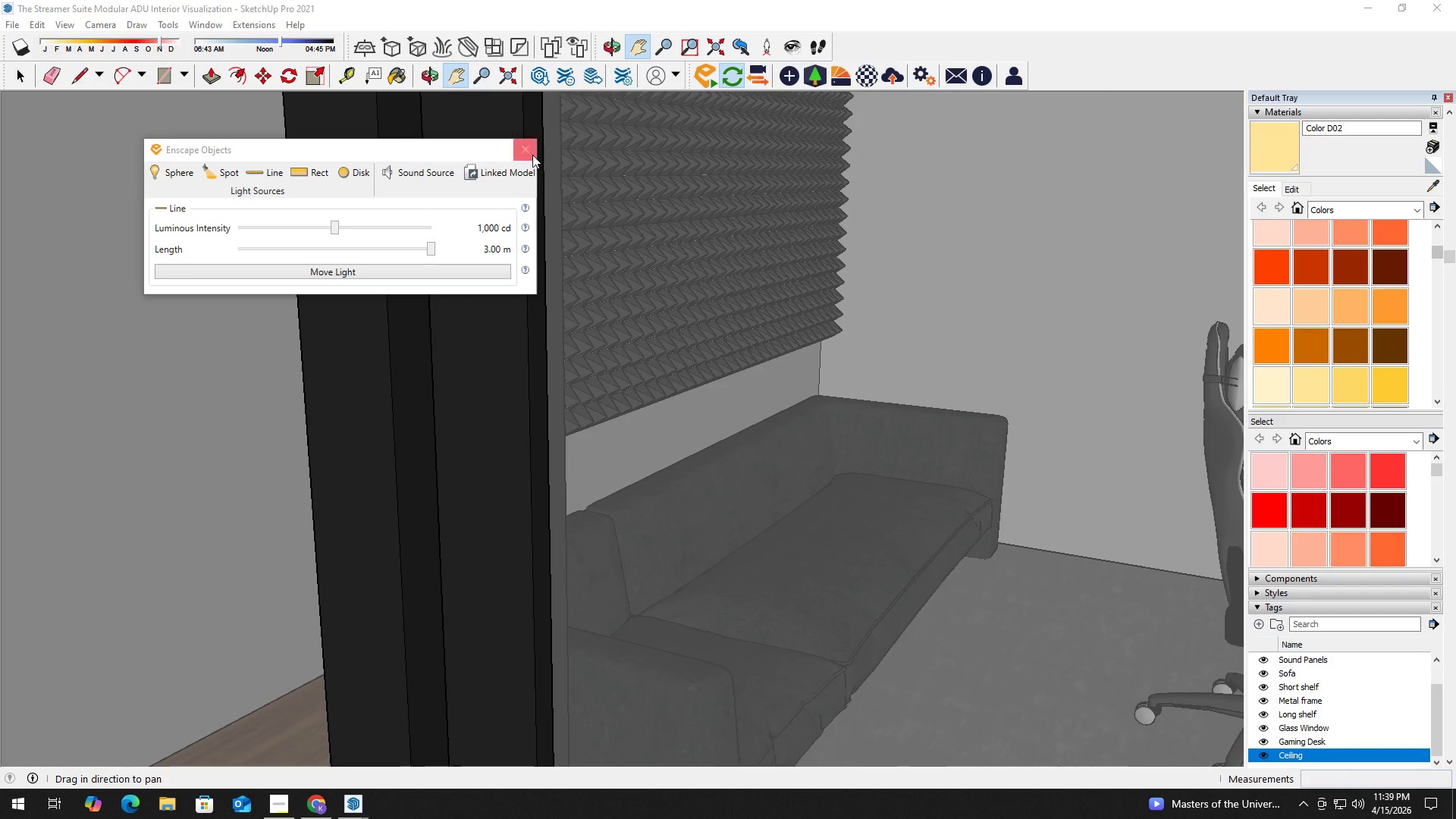 
left_click([531, 152])
 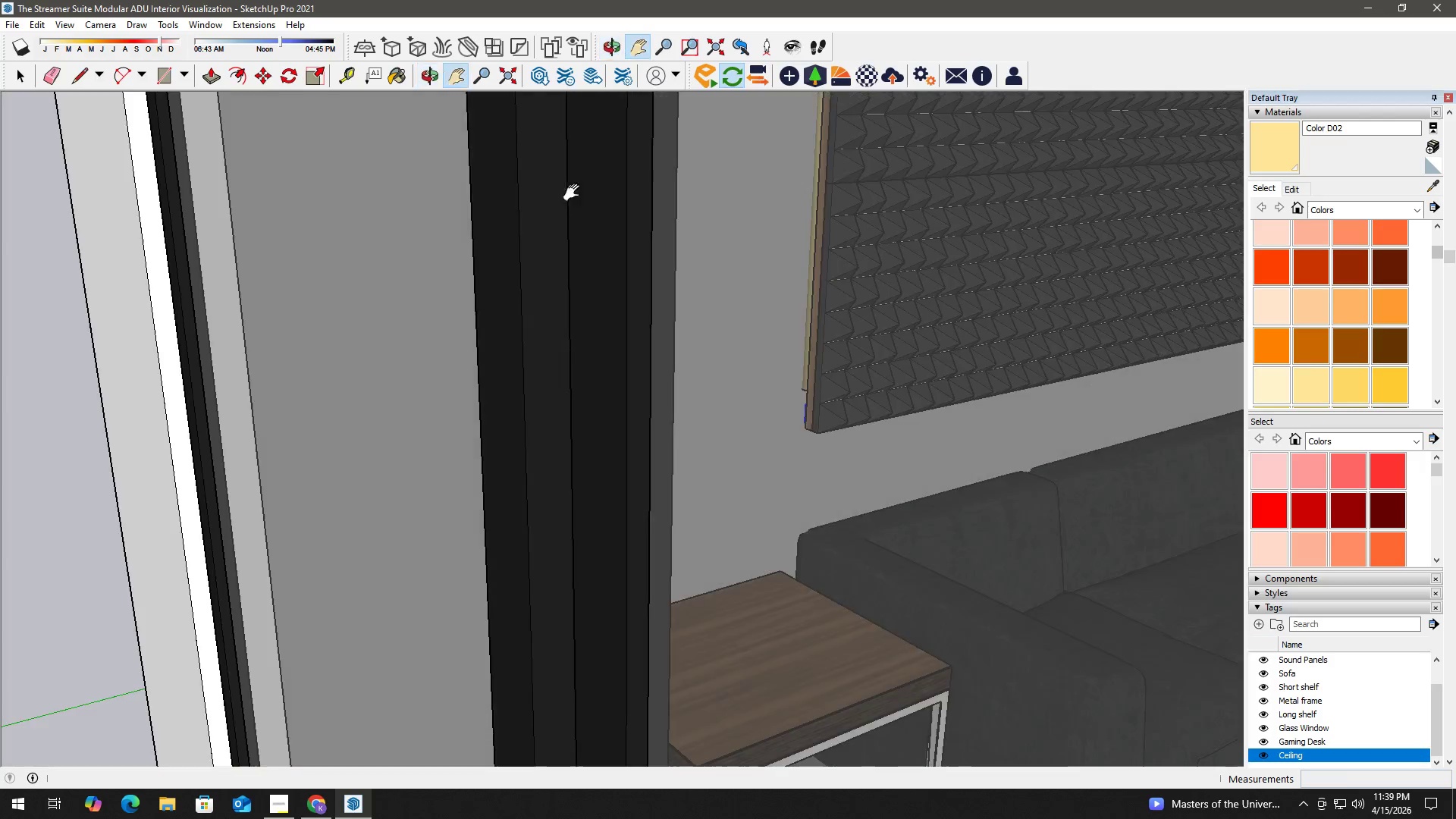 
scroll: coordinate [691, 158], scroll_direction: down, amount: 6.0
 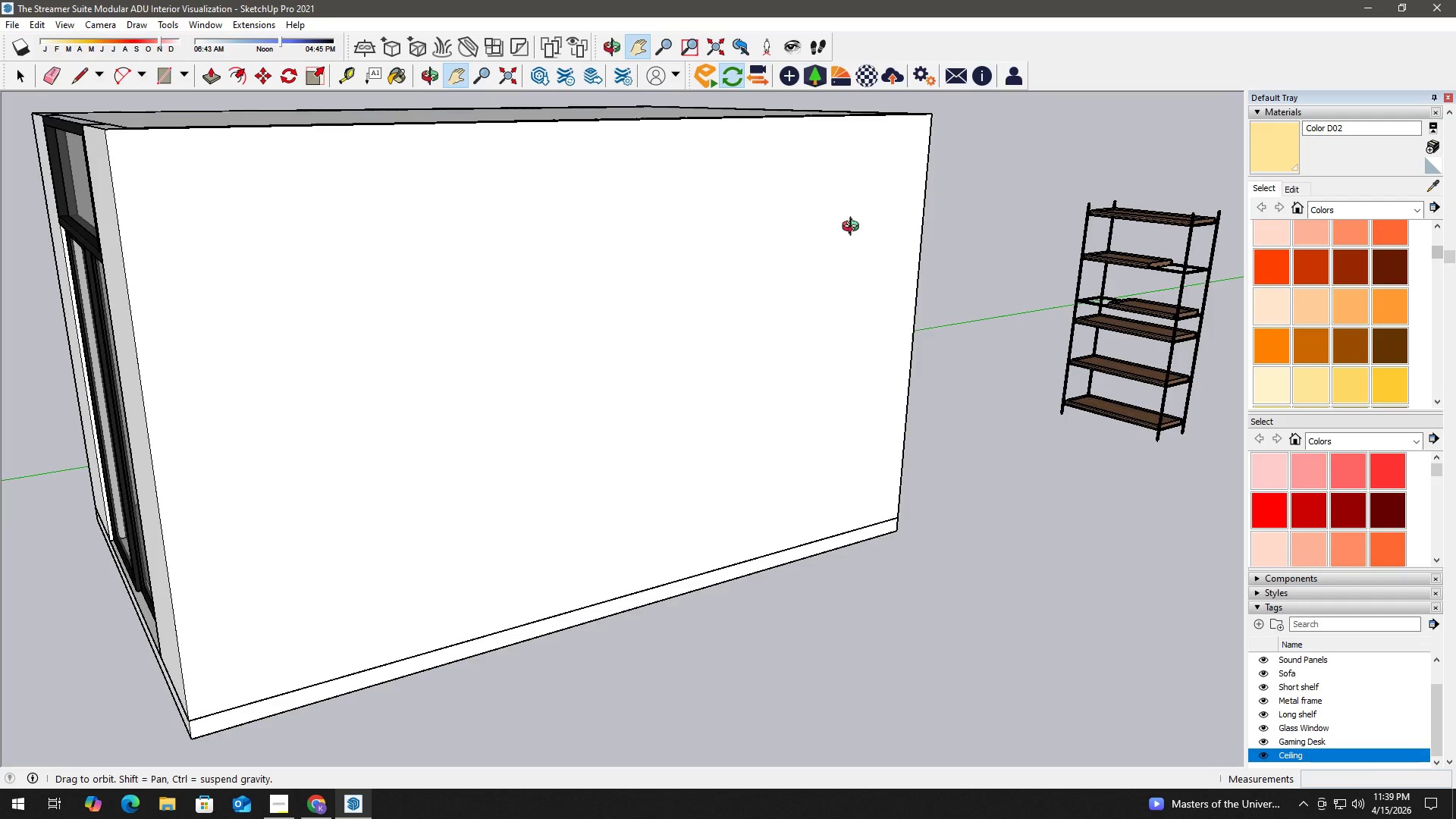 
key(H)
 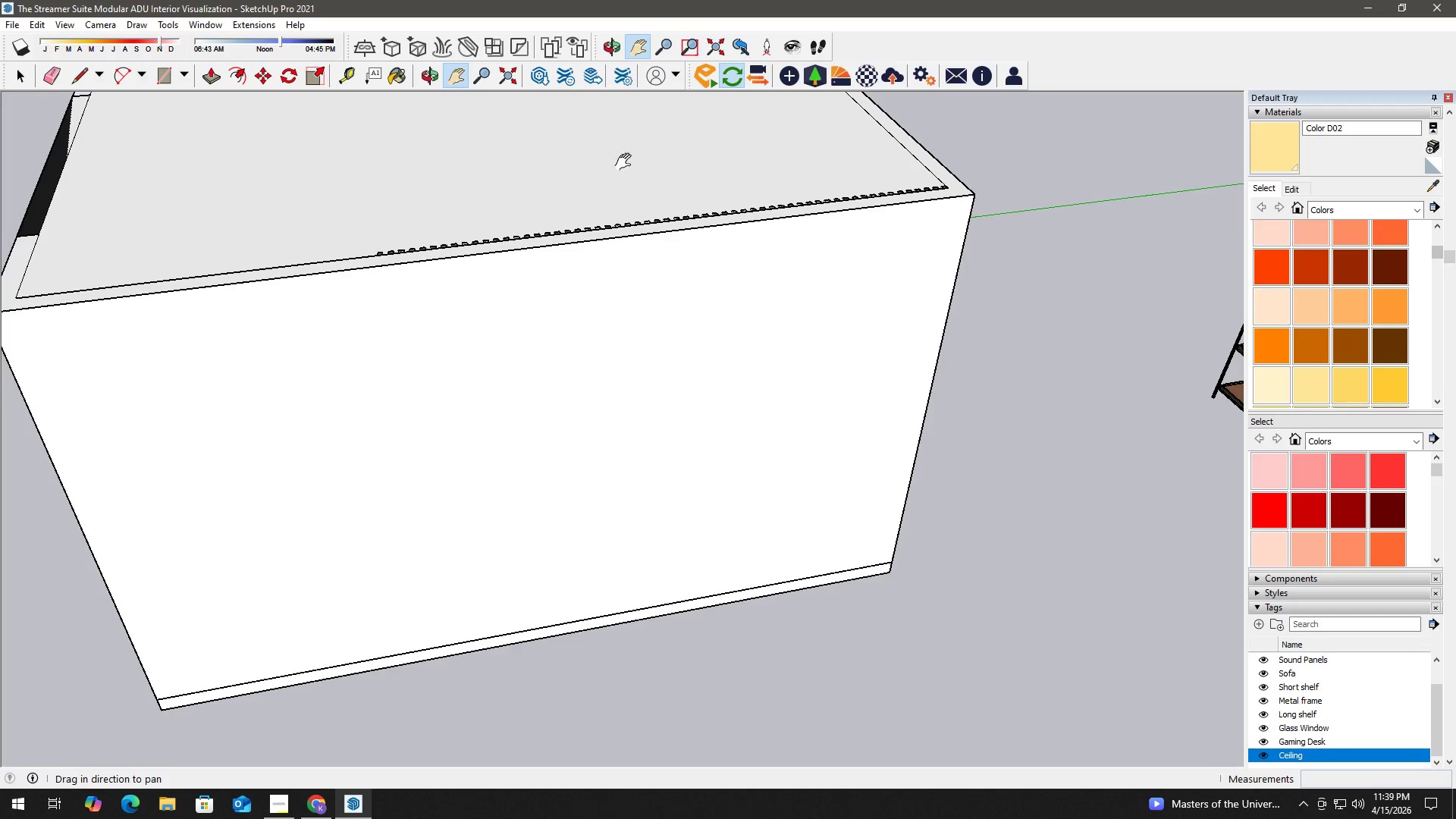 
key(Space)
 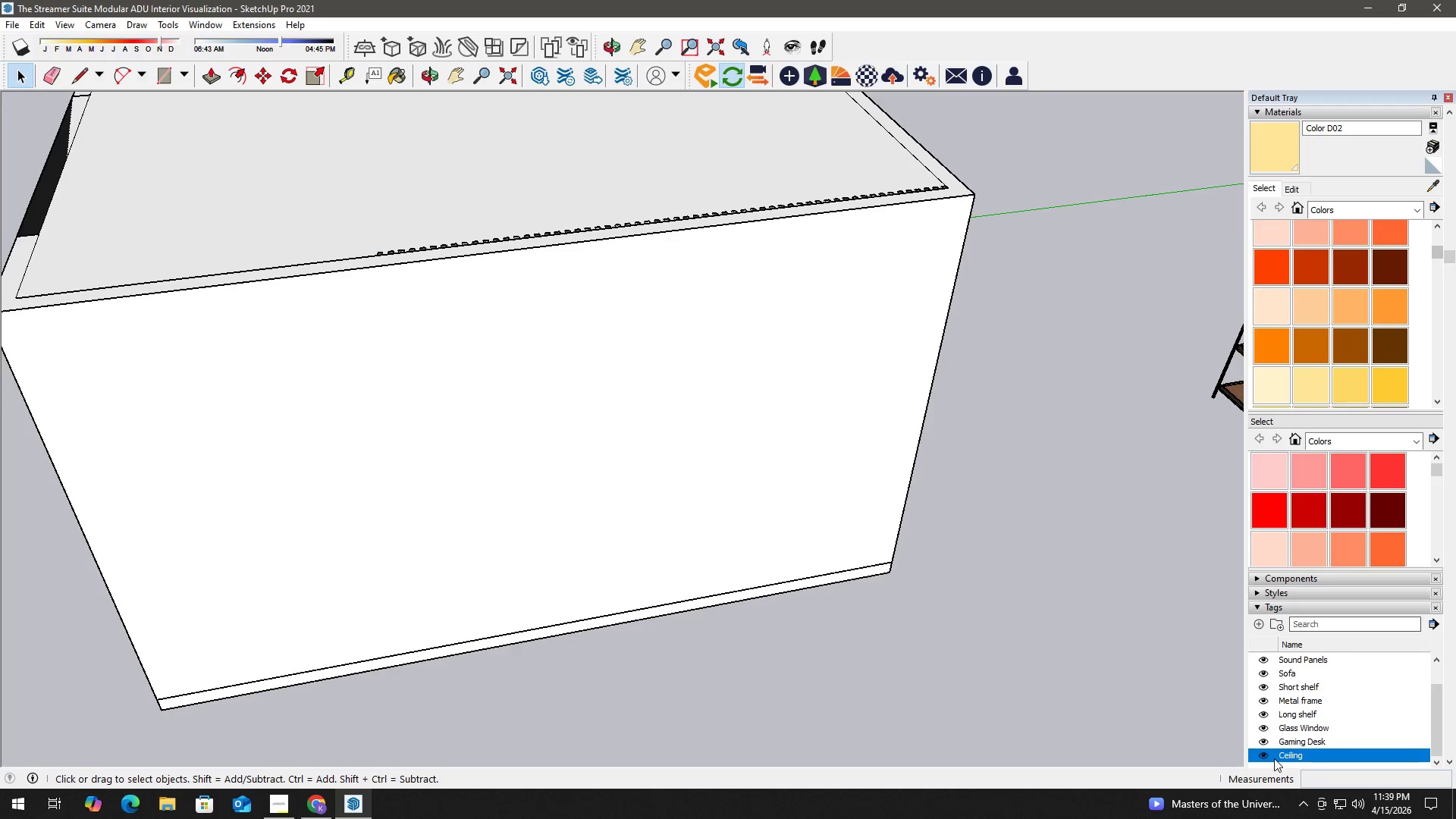 
left_click([1266, 753])
 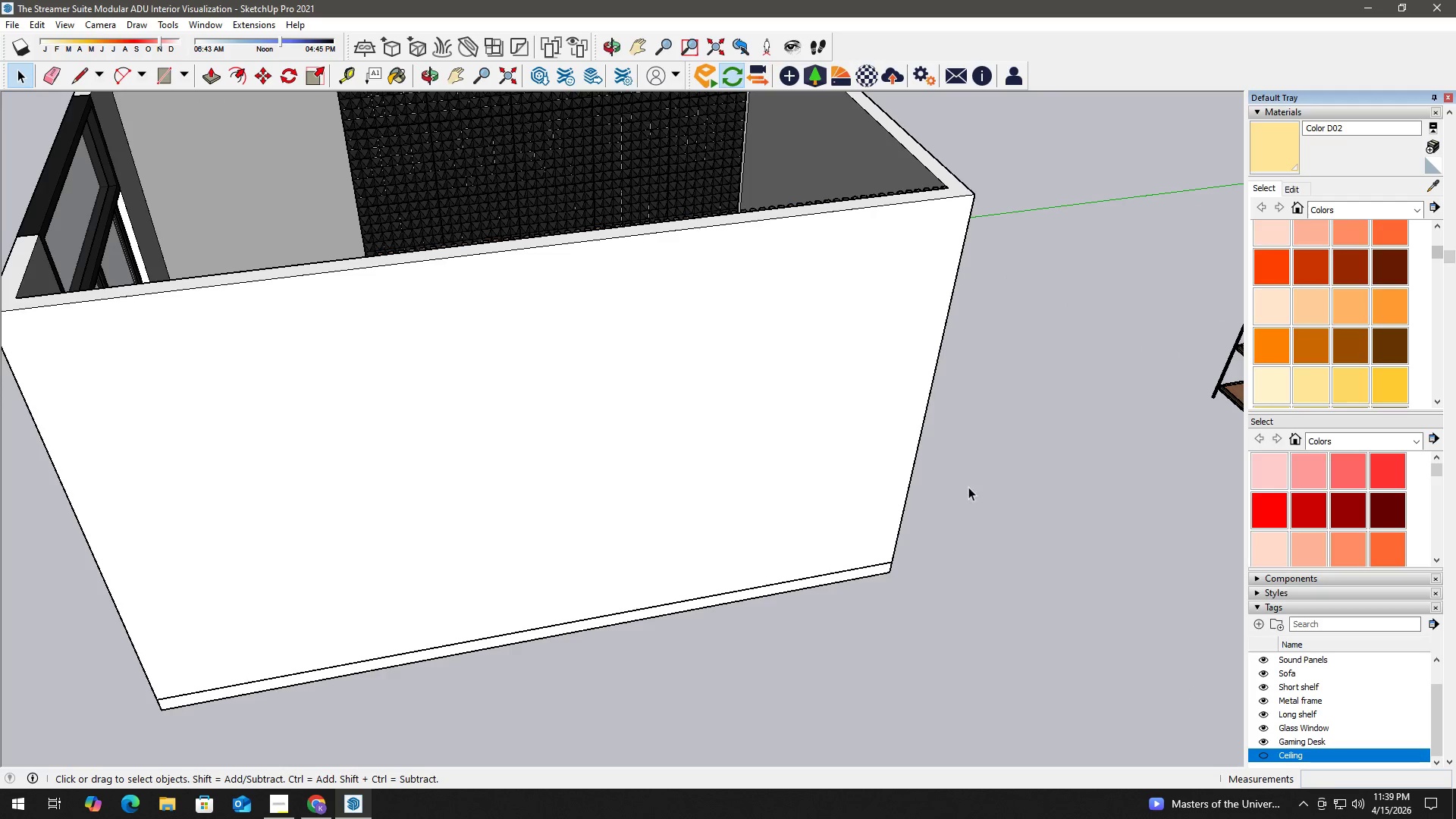 
key(Space)
 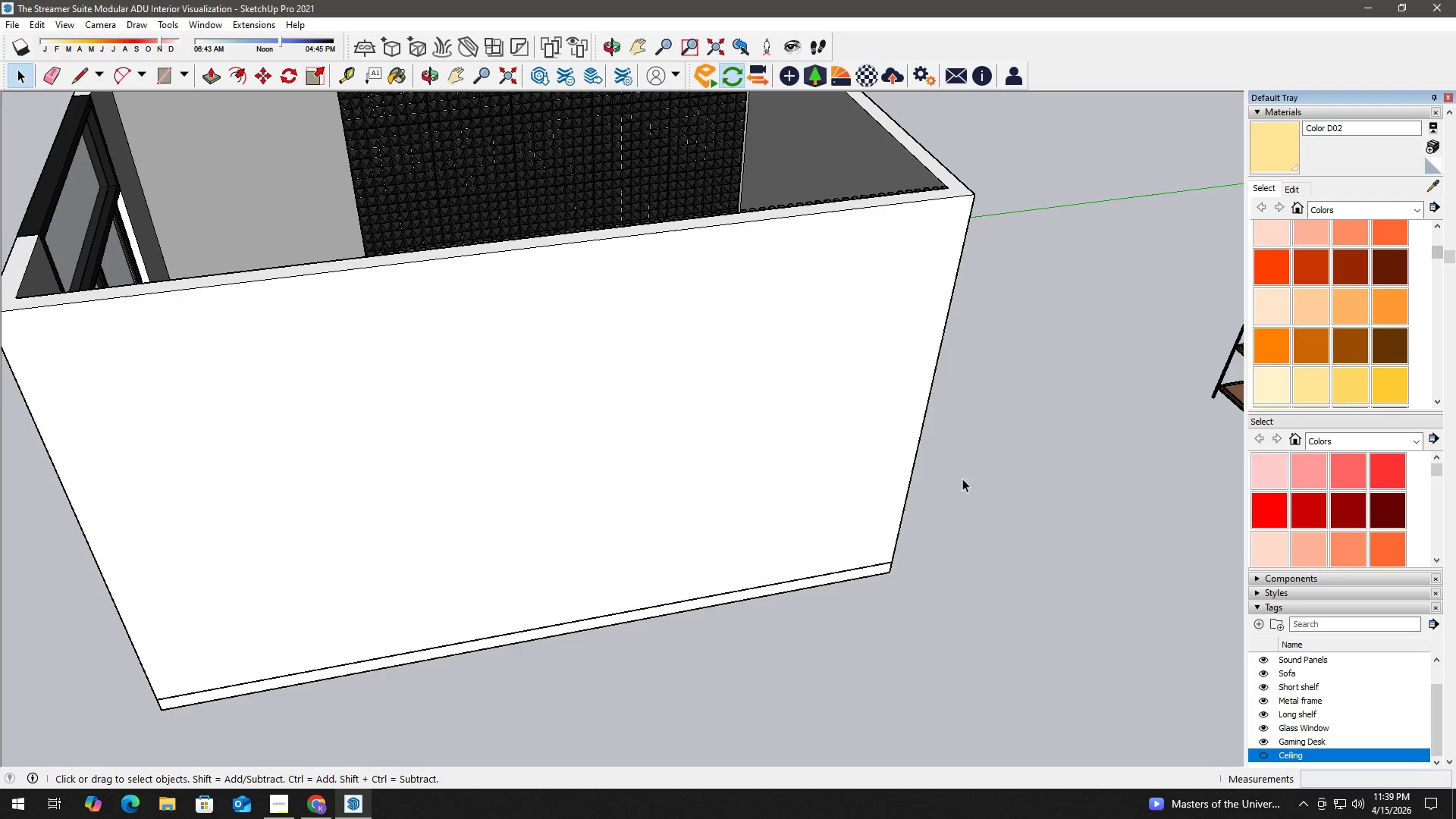 
key(H)
 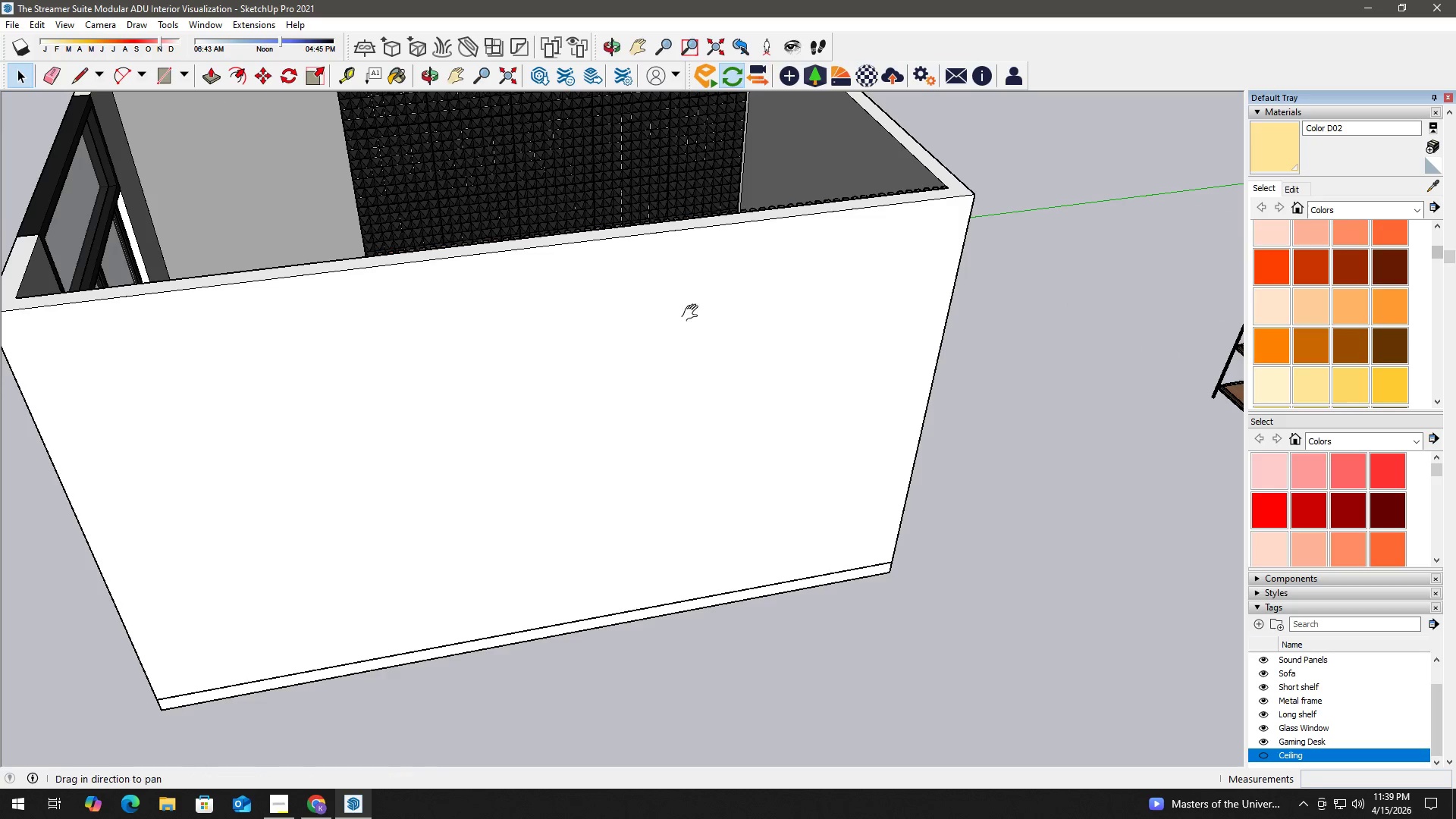 
left_click_drag(start_coordinate=[676, 303], to_coordinate=[984, 684])
 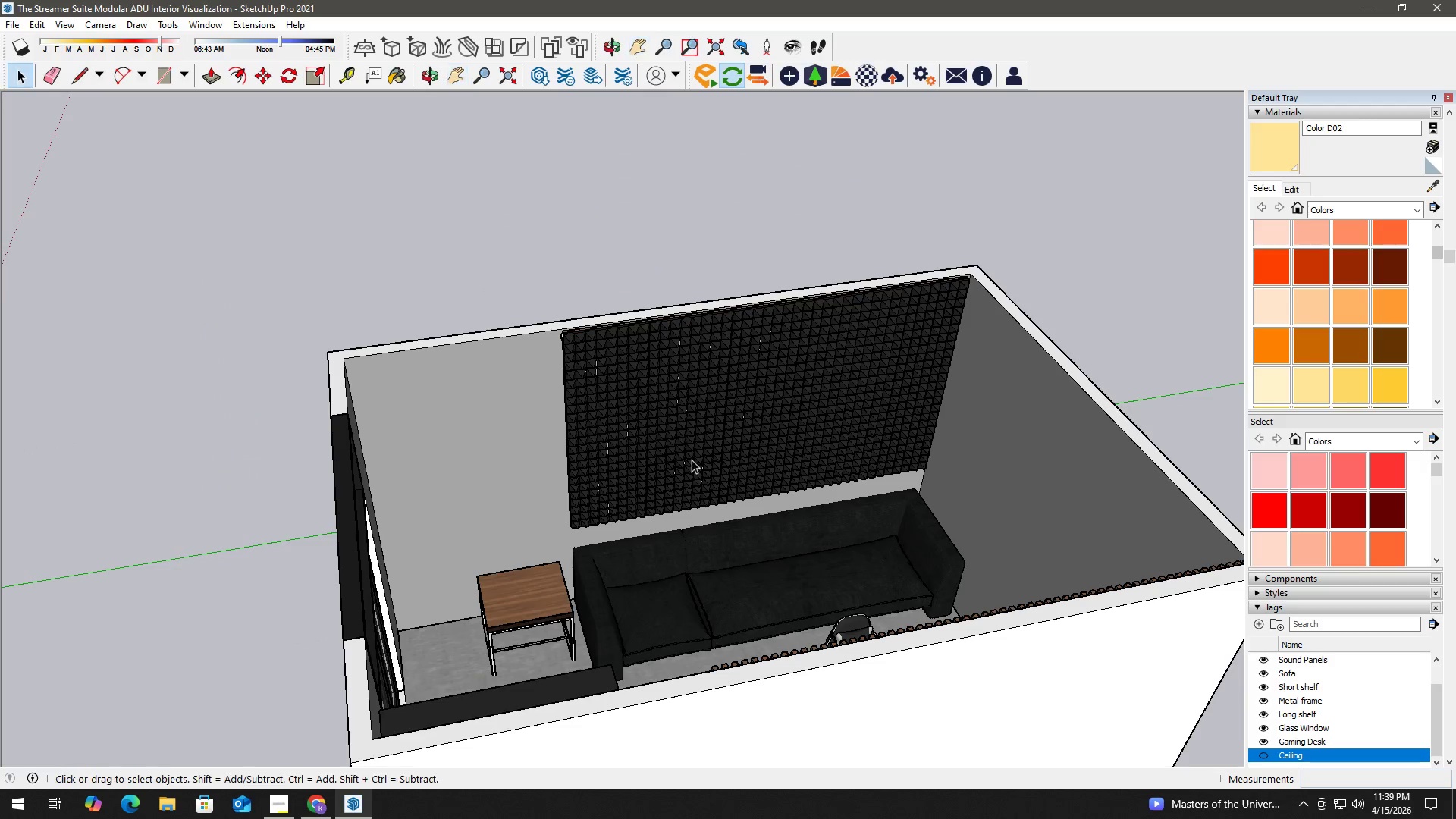 
key(Space)
 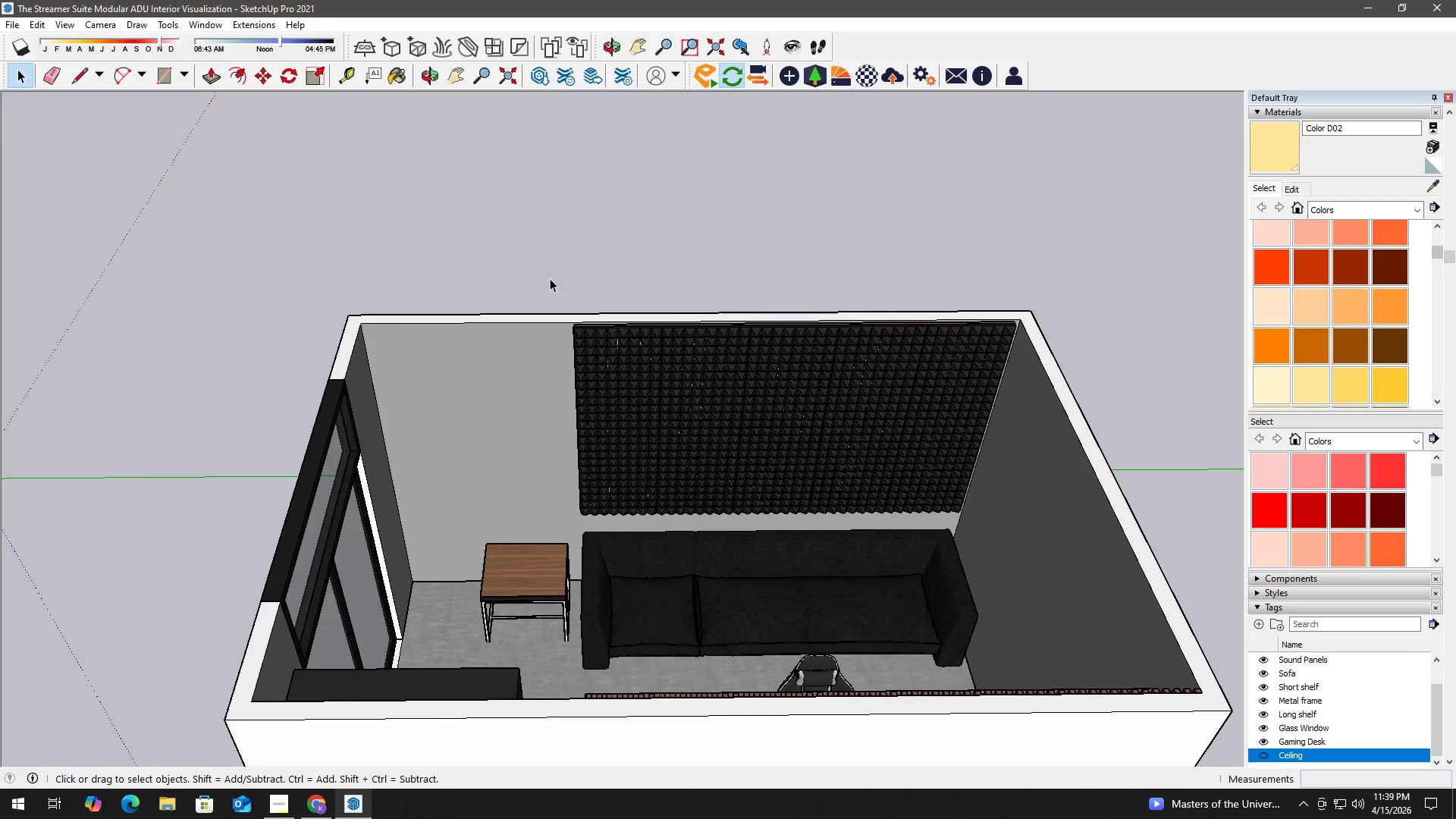 
key(Space)
 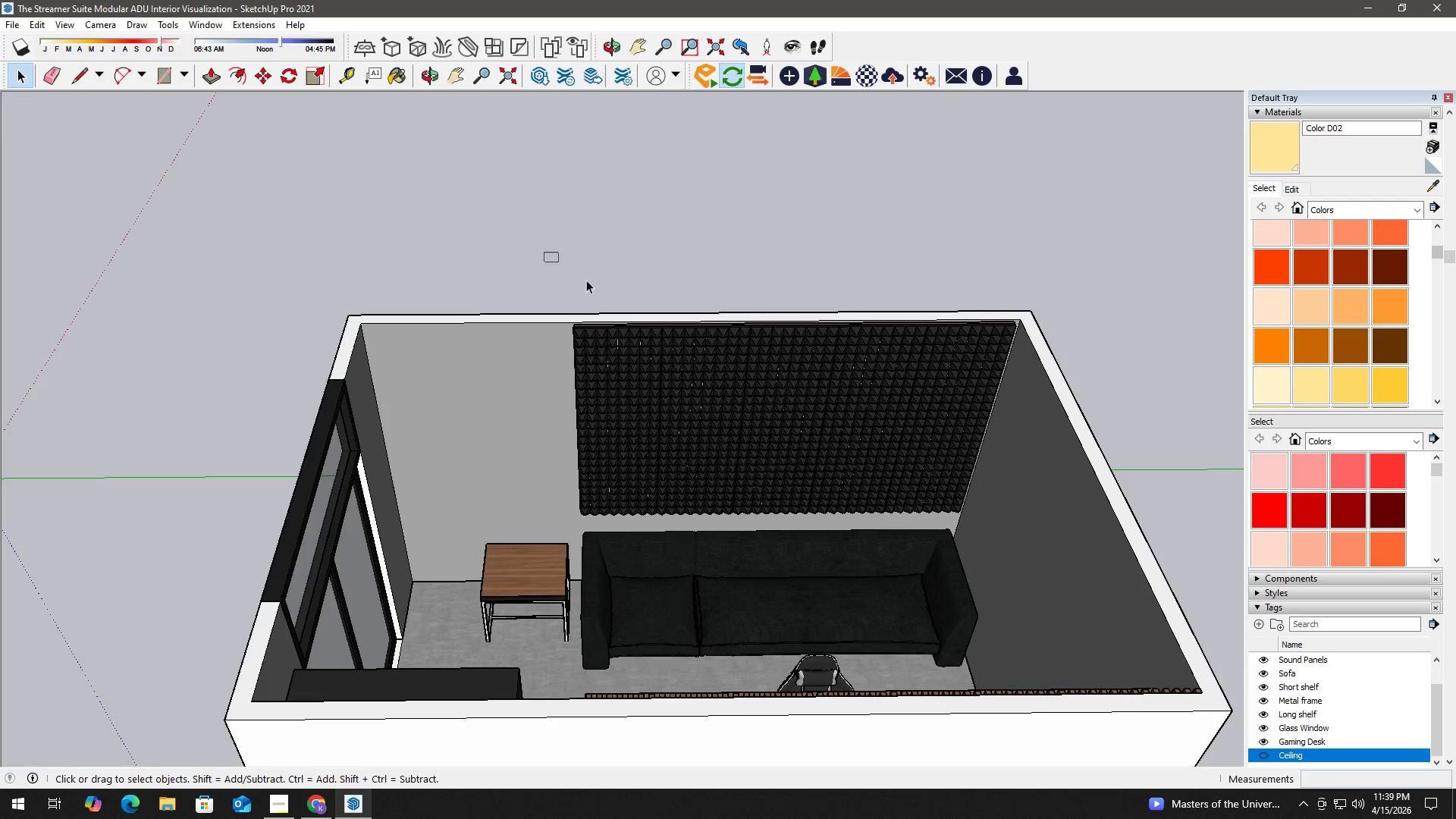 
left_click_drag(start_coordinate=[544, 252], to_coordinate=[1049, 519])
 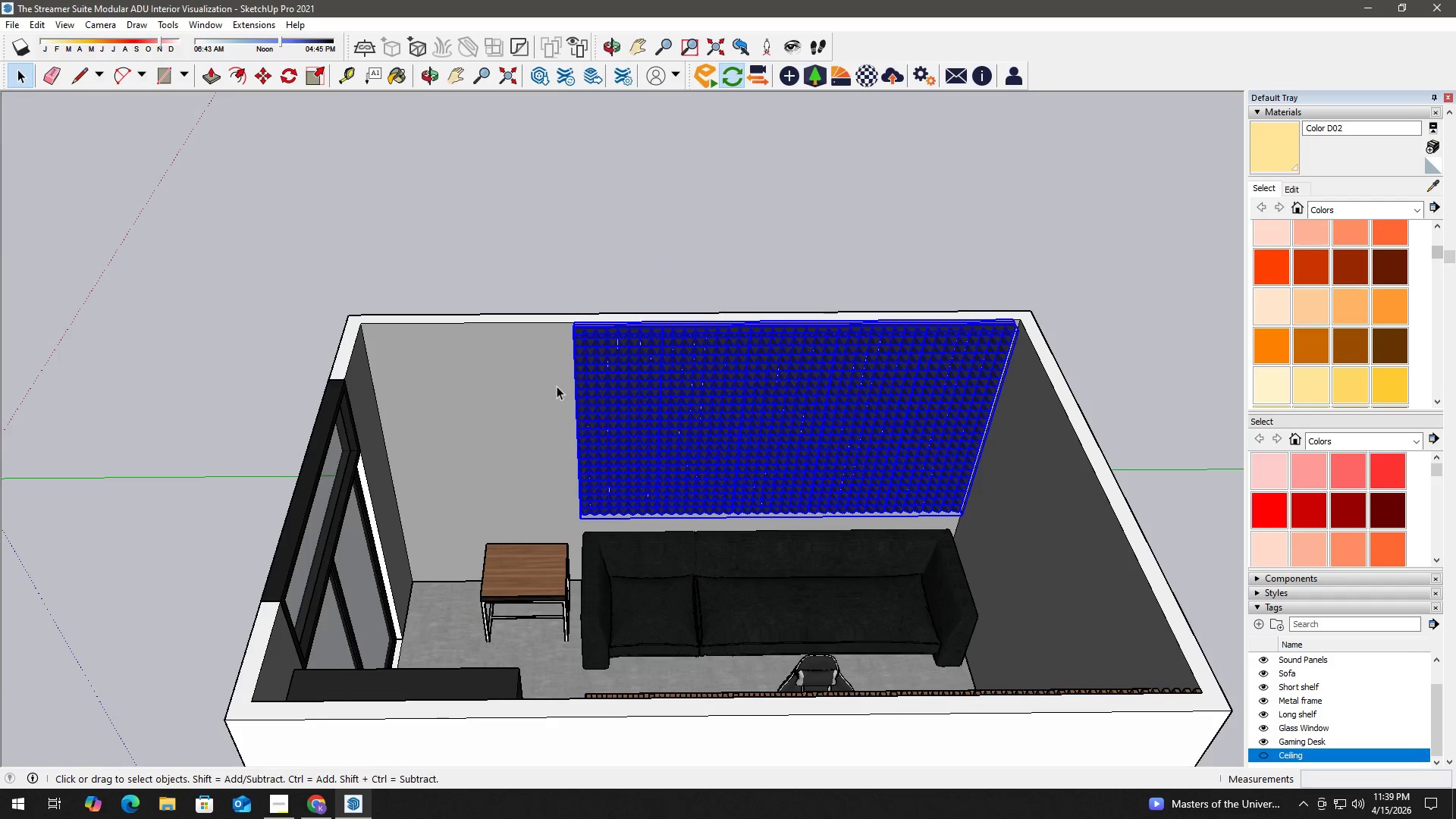 
scroll: coordinate [548, 375], scroll_direction: up, amount: 3.0
 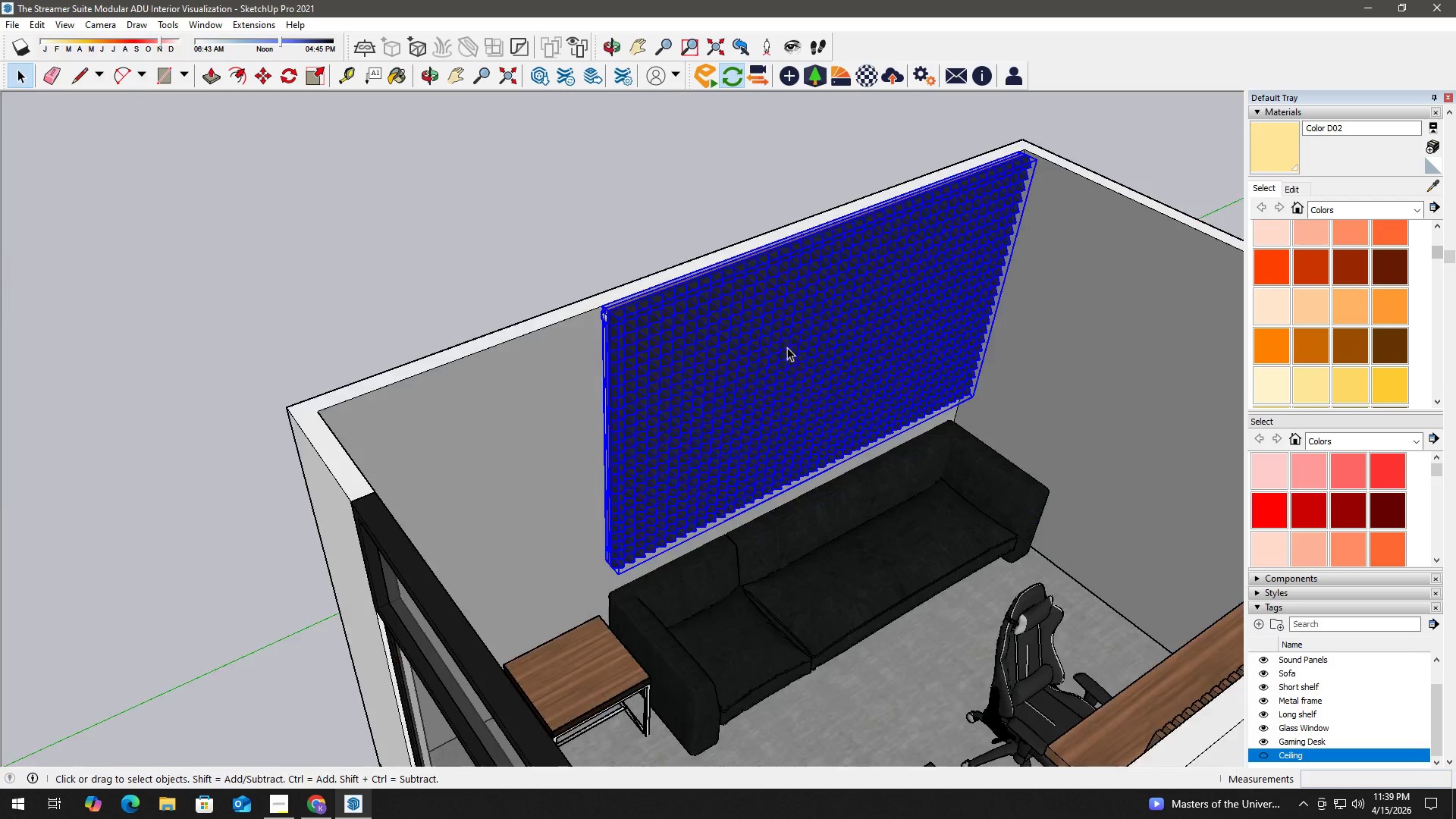 
key(M)
 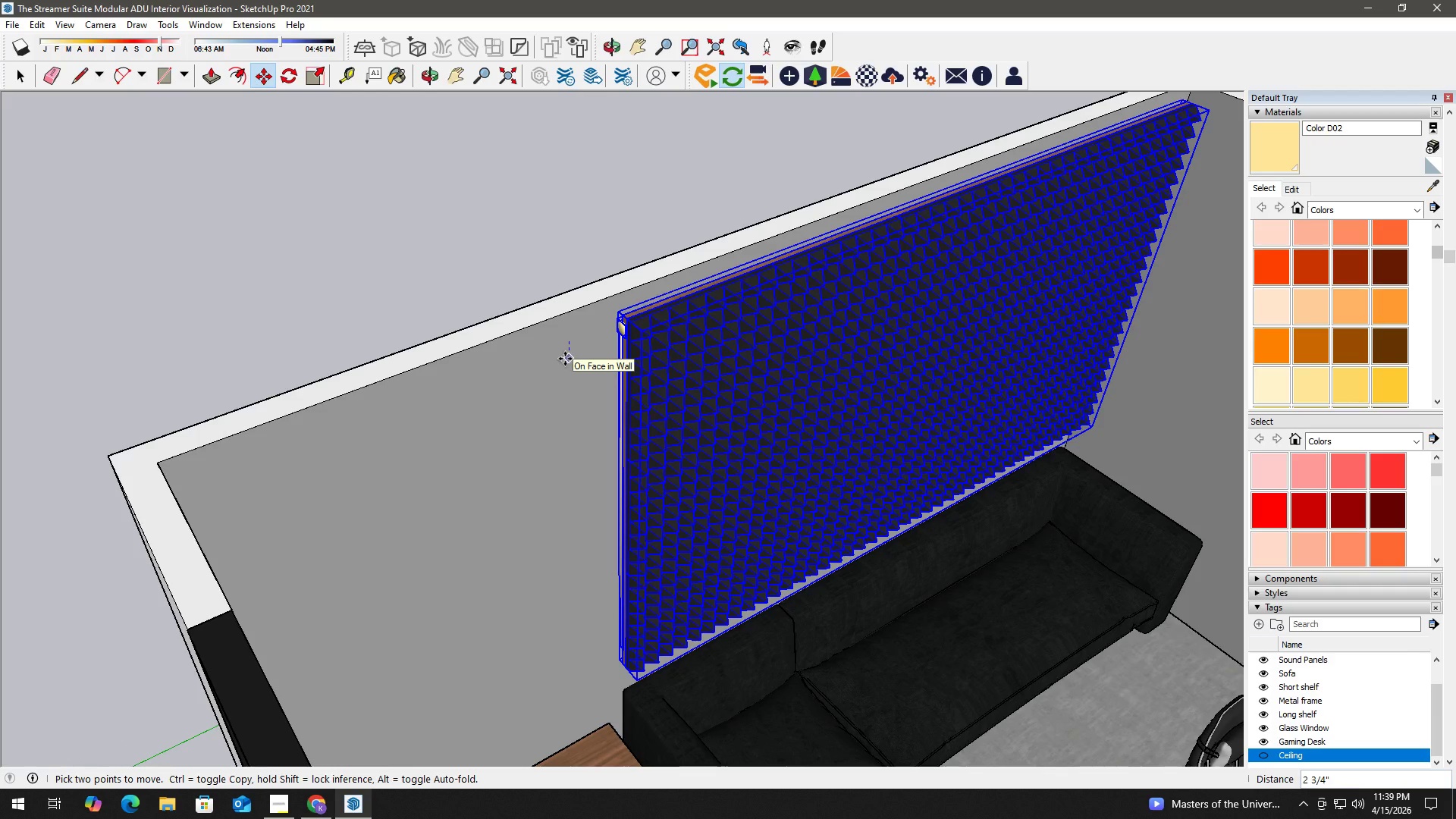 
scroll: coordinate [550, 329], scroll_direction: up, amount: 4.0
 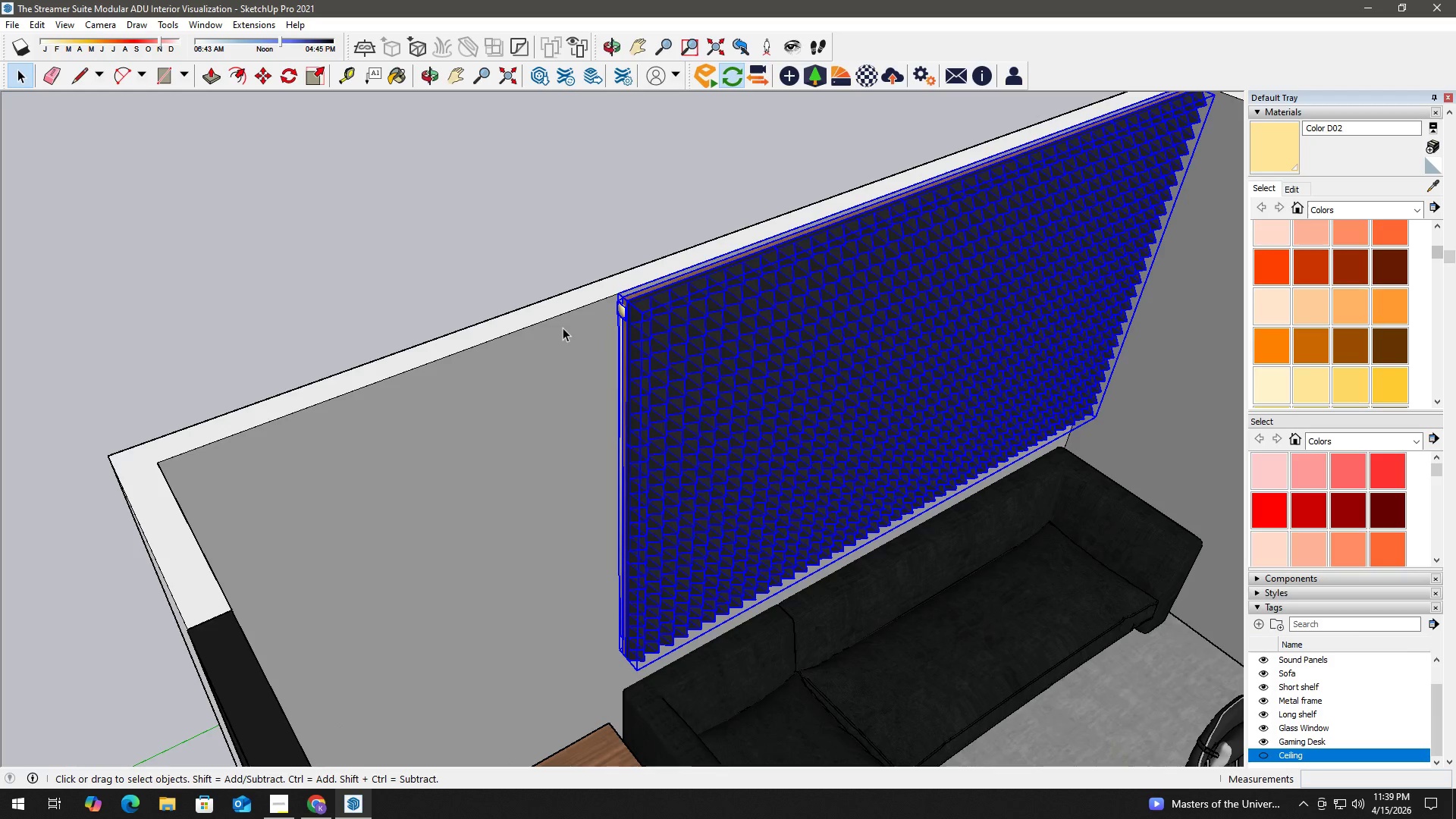 
key(Numpad3)
 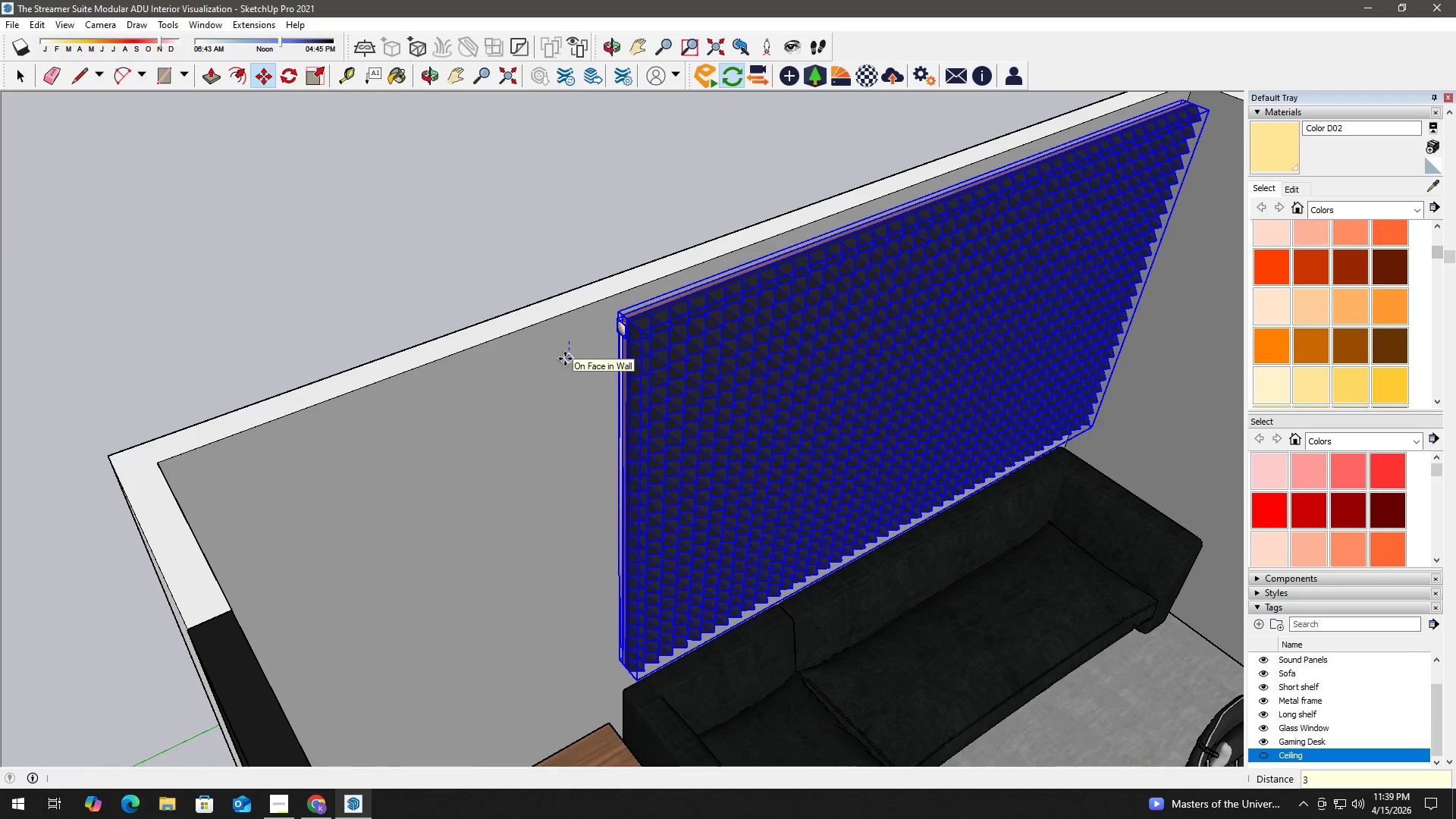 
key(NumpadEnter)
 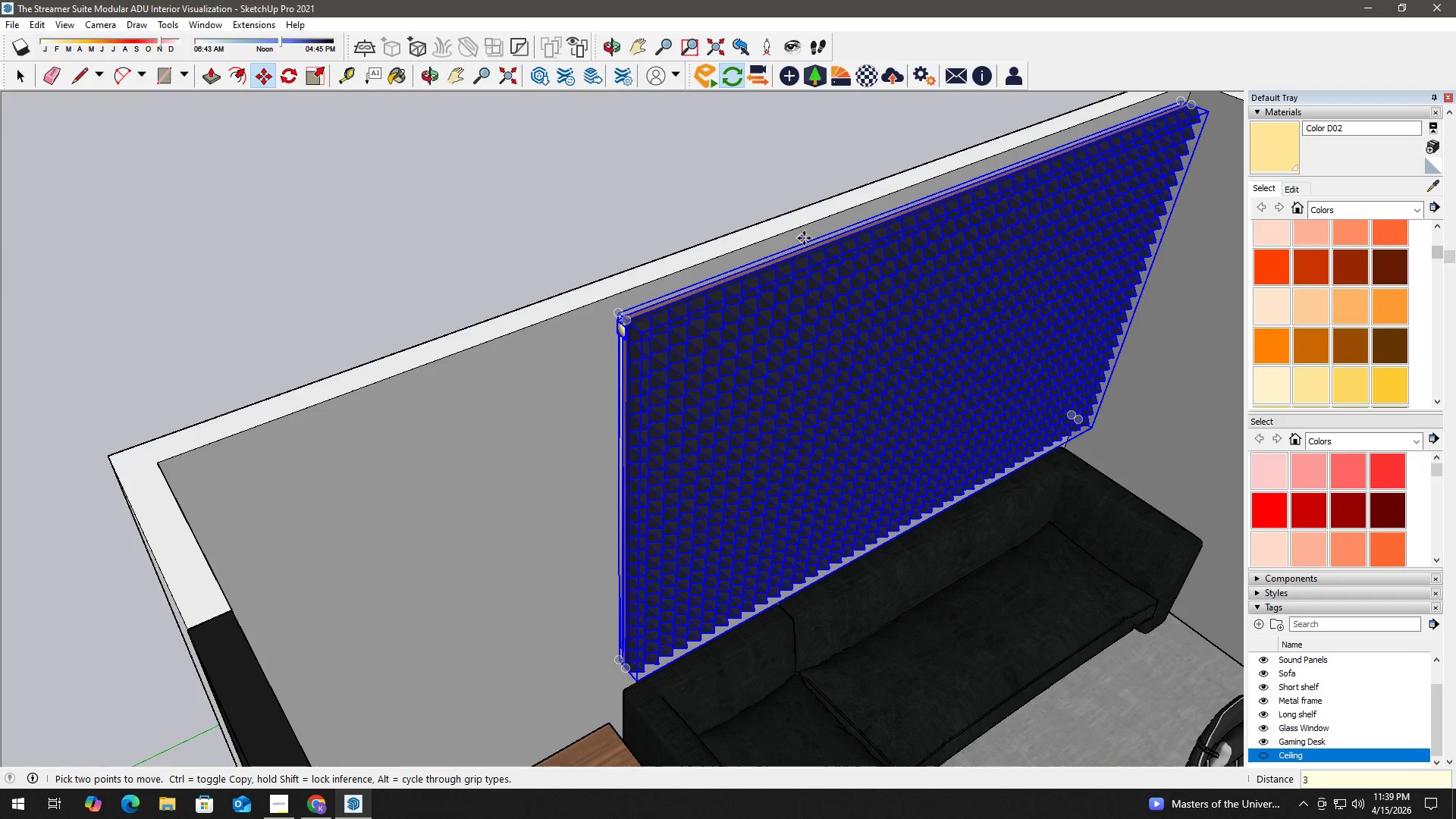 
scroll: coordinate [827, 223], scroll_direction: up, amount: 1.0
 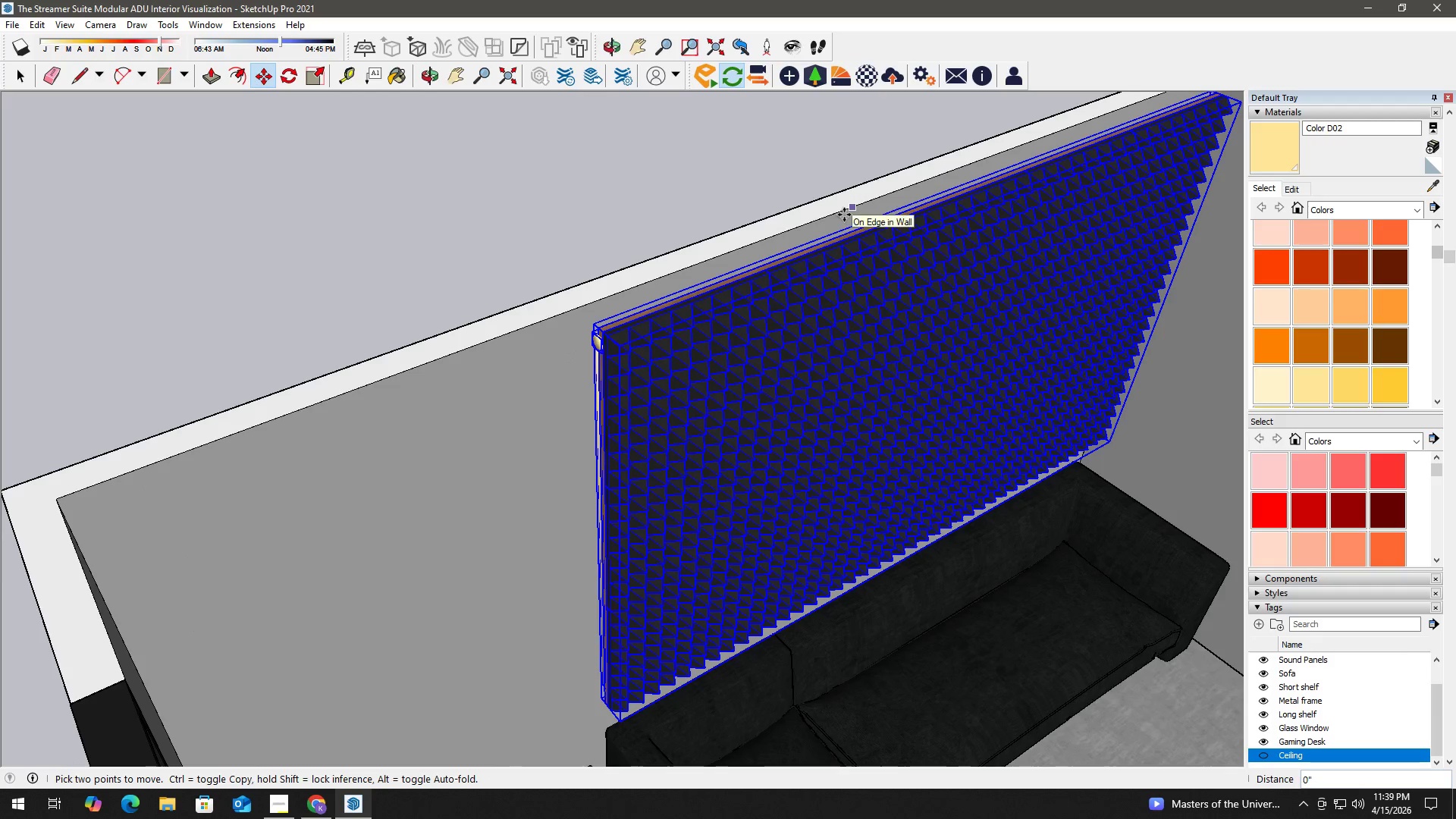 
key(Numpad1)
 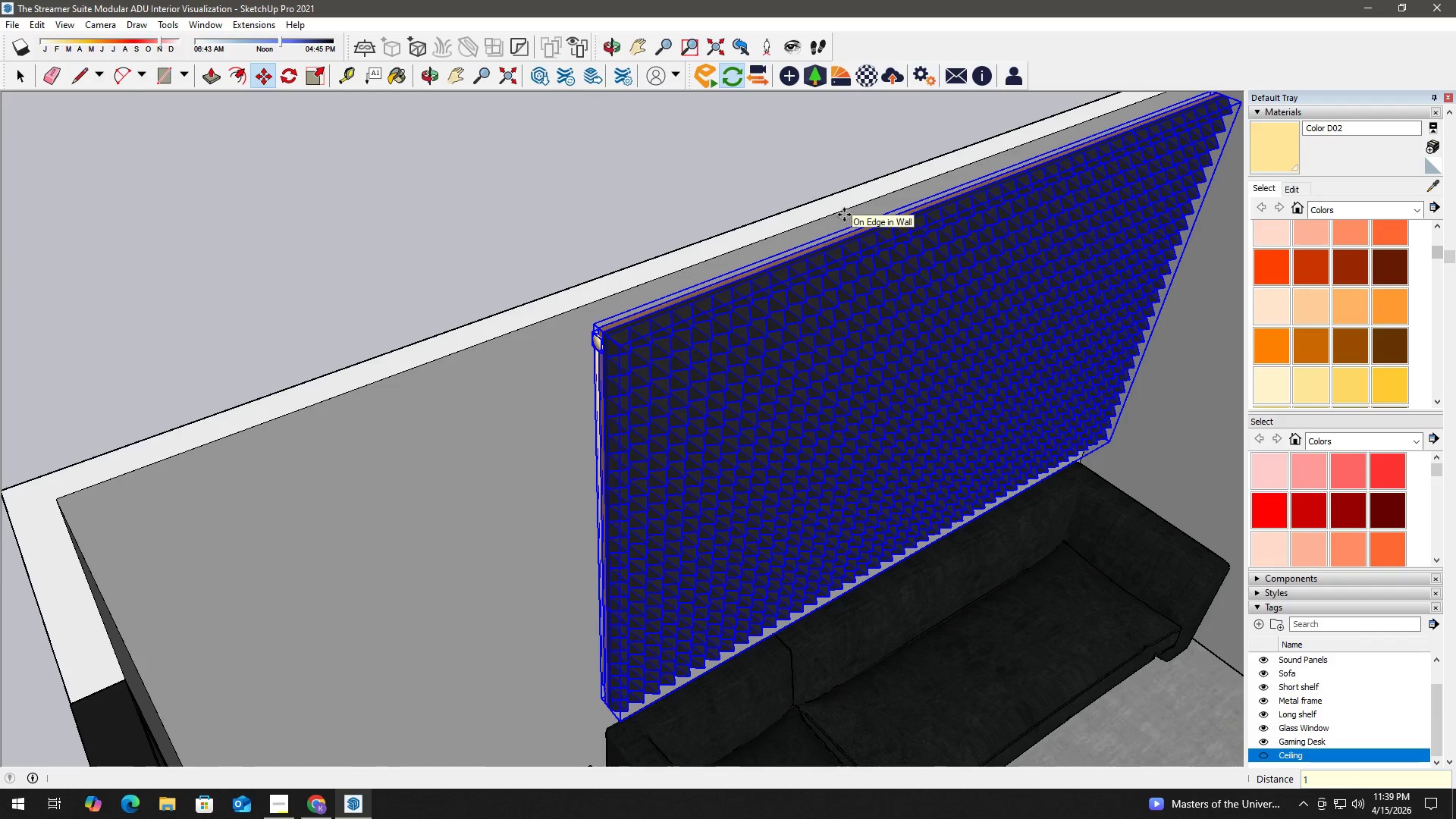 
key(NumpadEnter)
 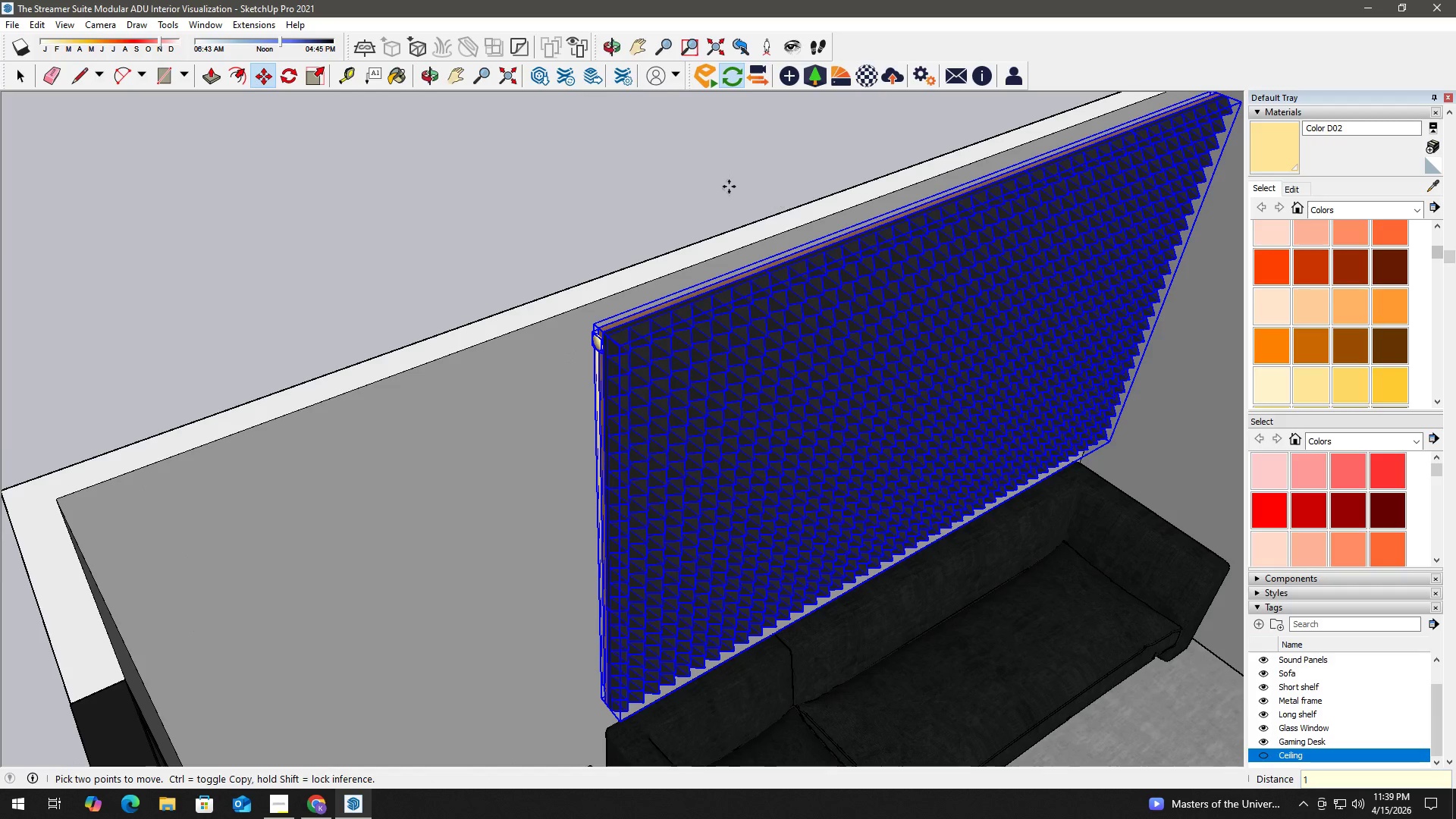 
key(Space)
 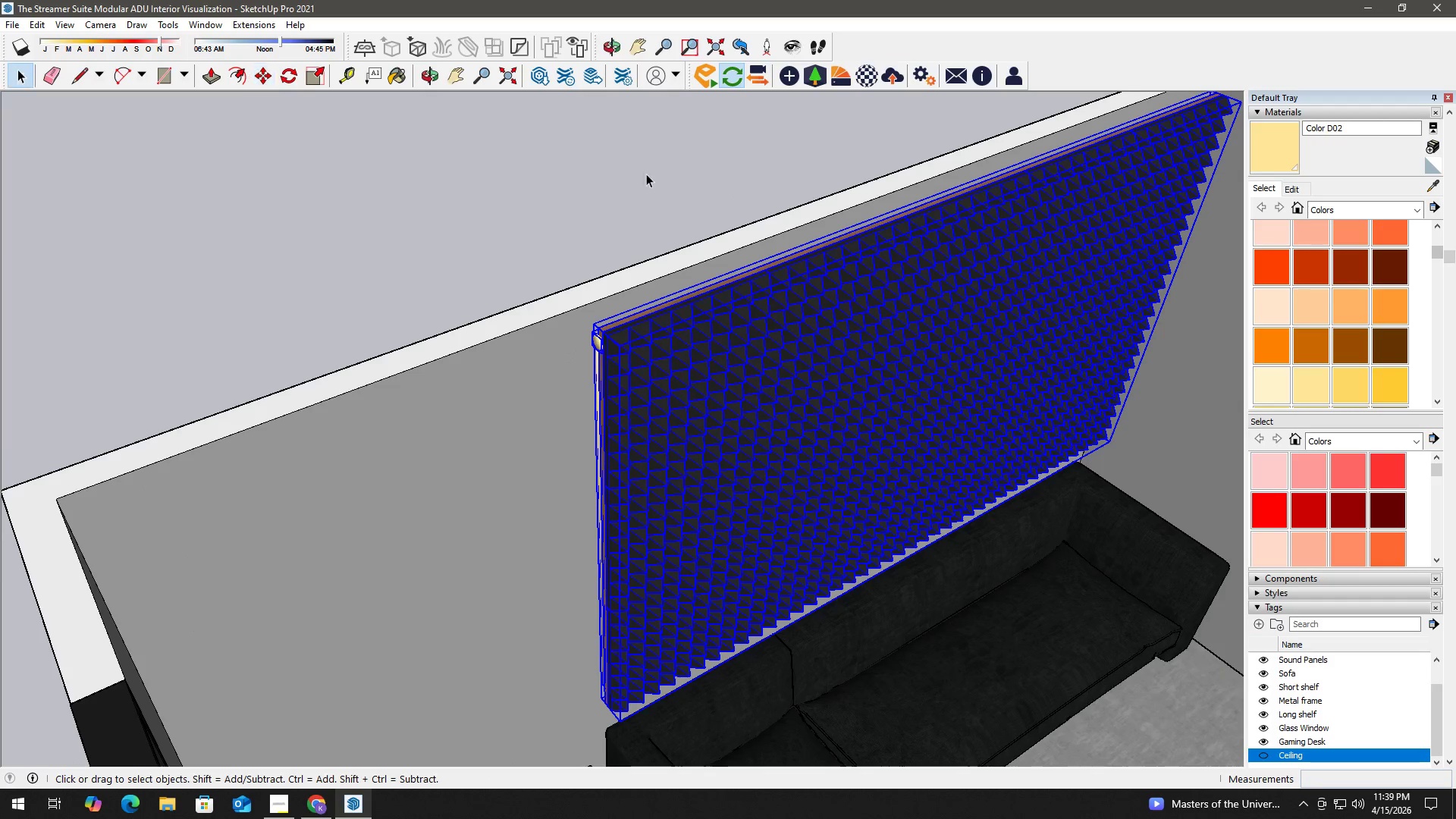 
left_click([623, 165])
 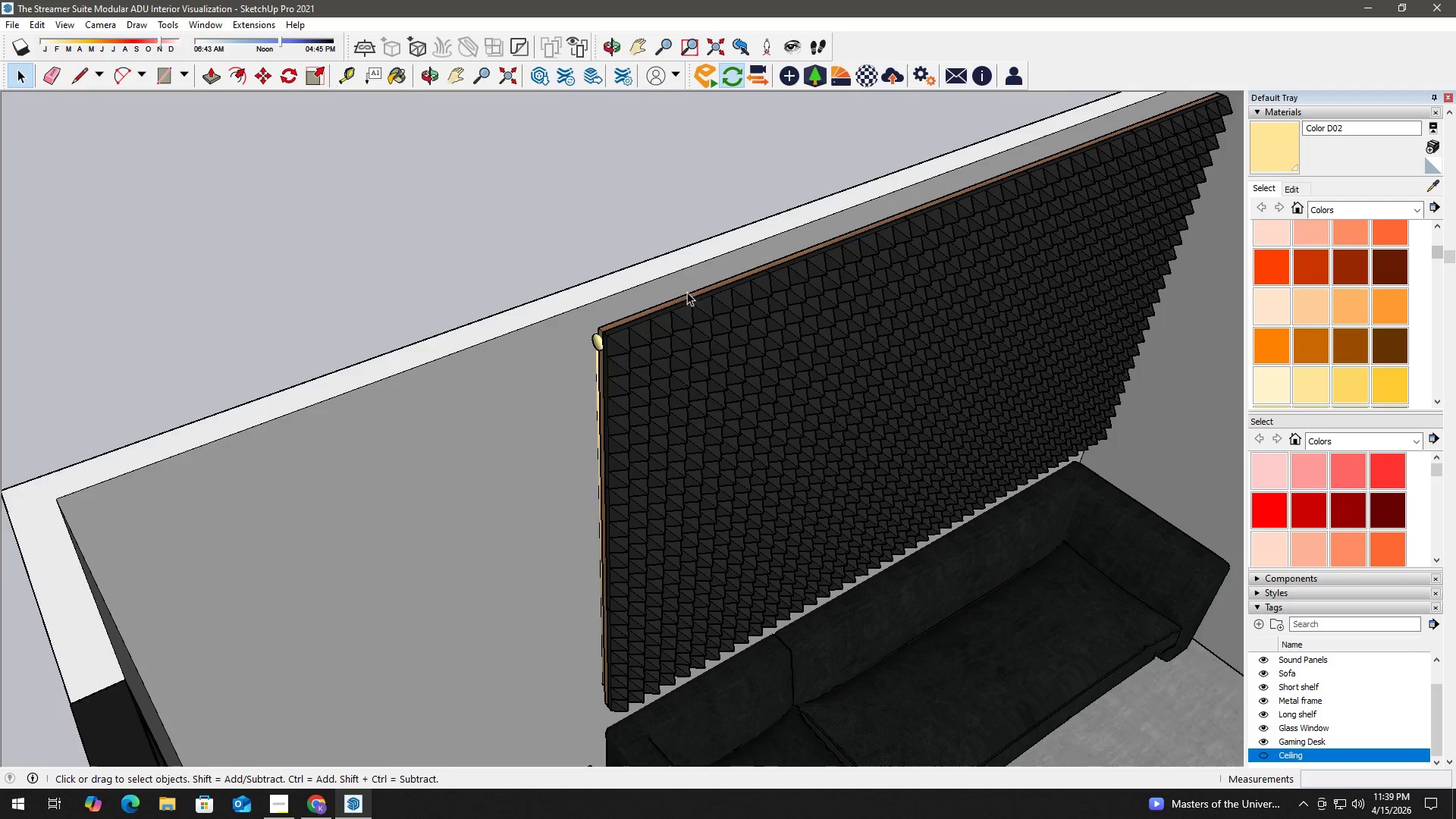 
key(H)
 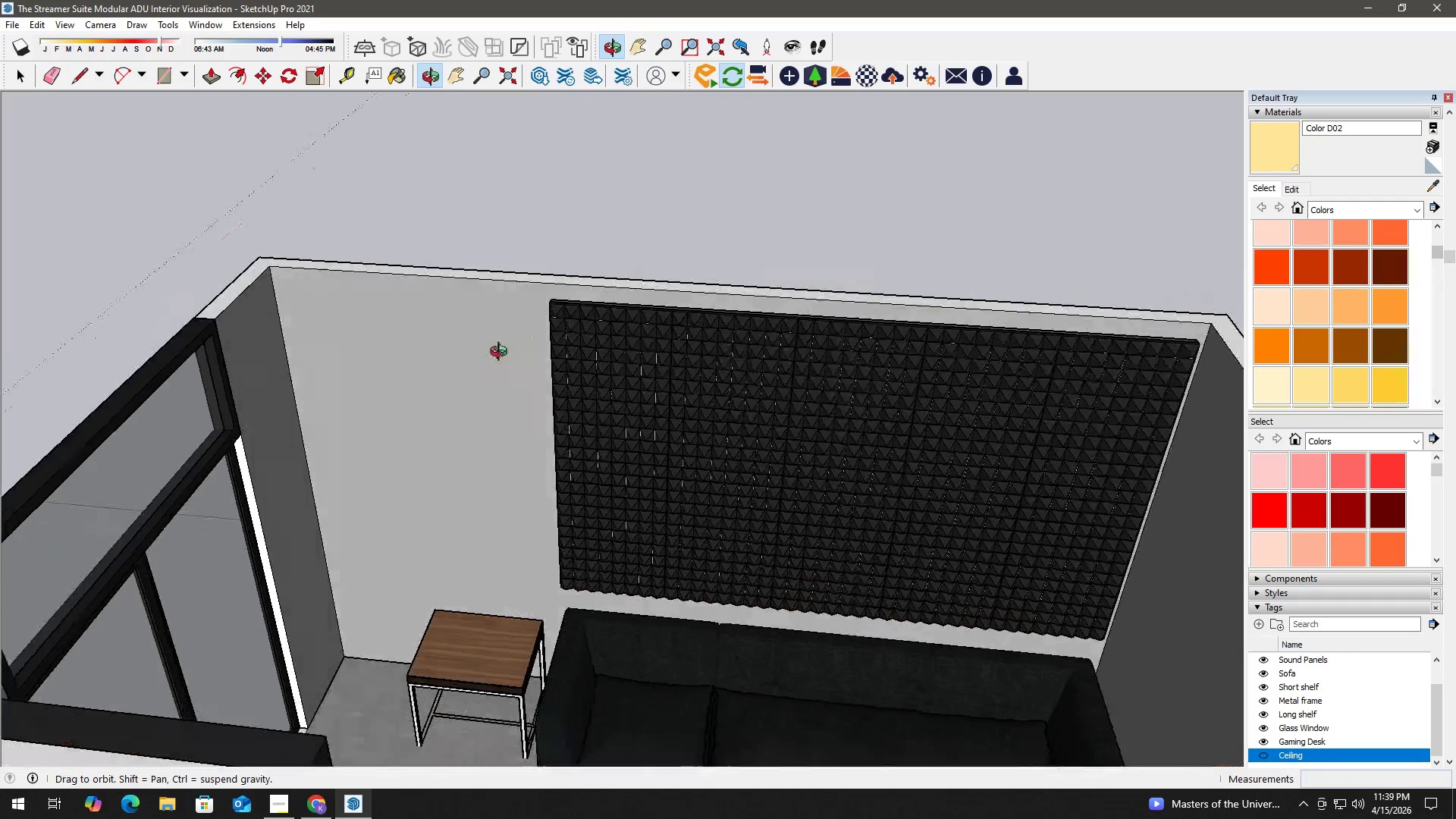 
scroll: coordinate [727, 381], scroll_direction: down, amount: 5.0
 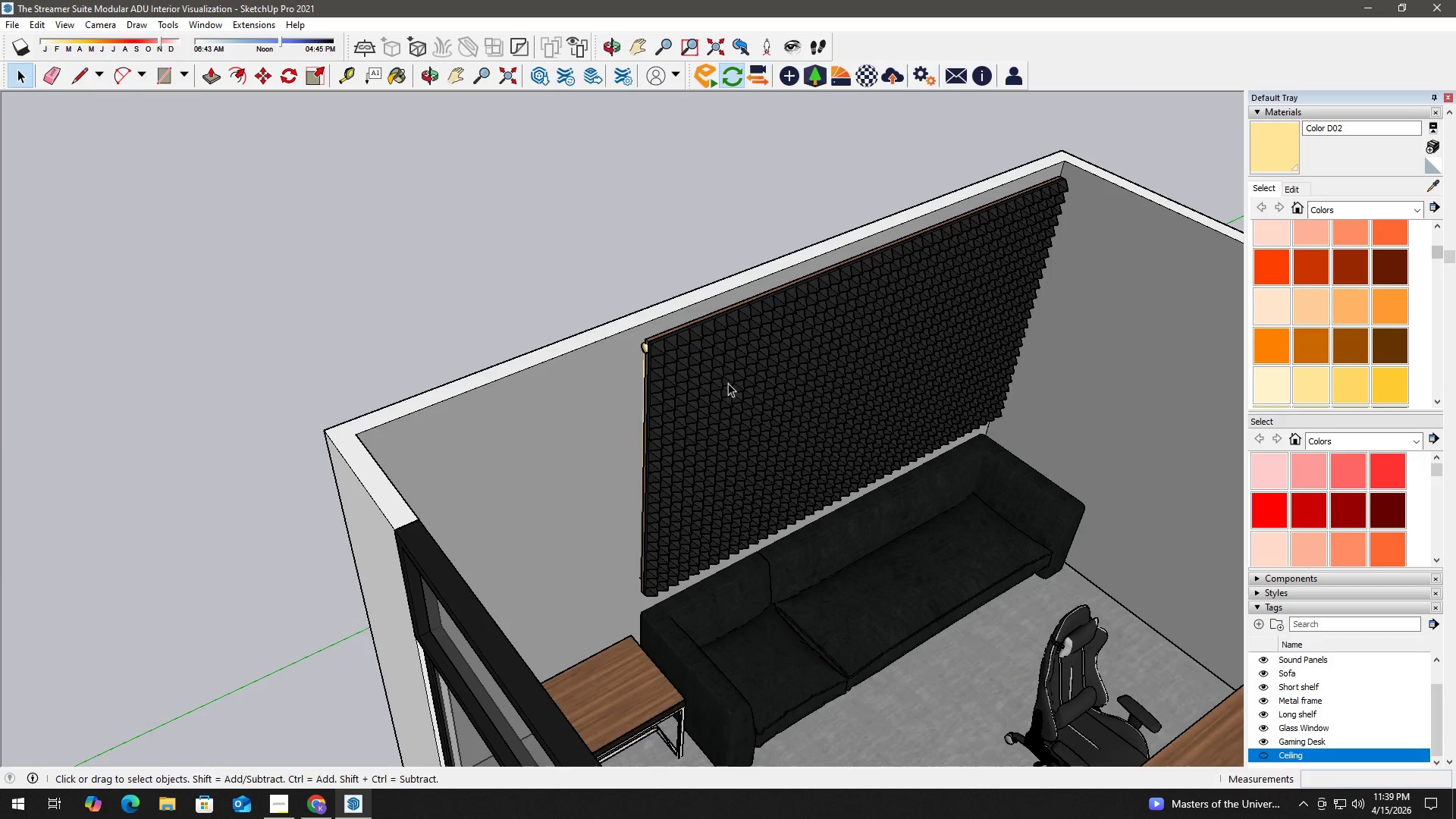 
left_click([899, 243])
 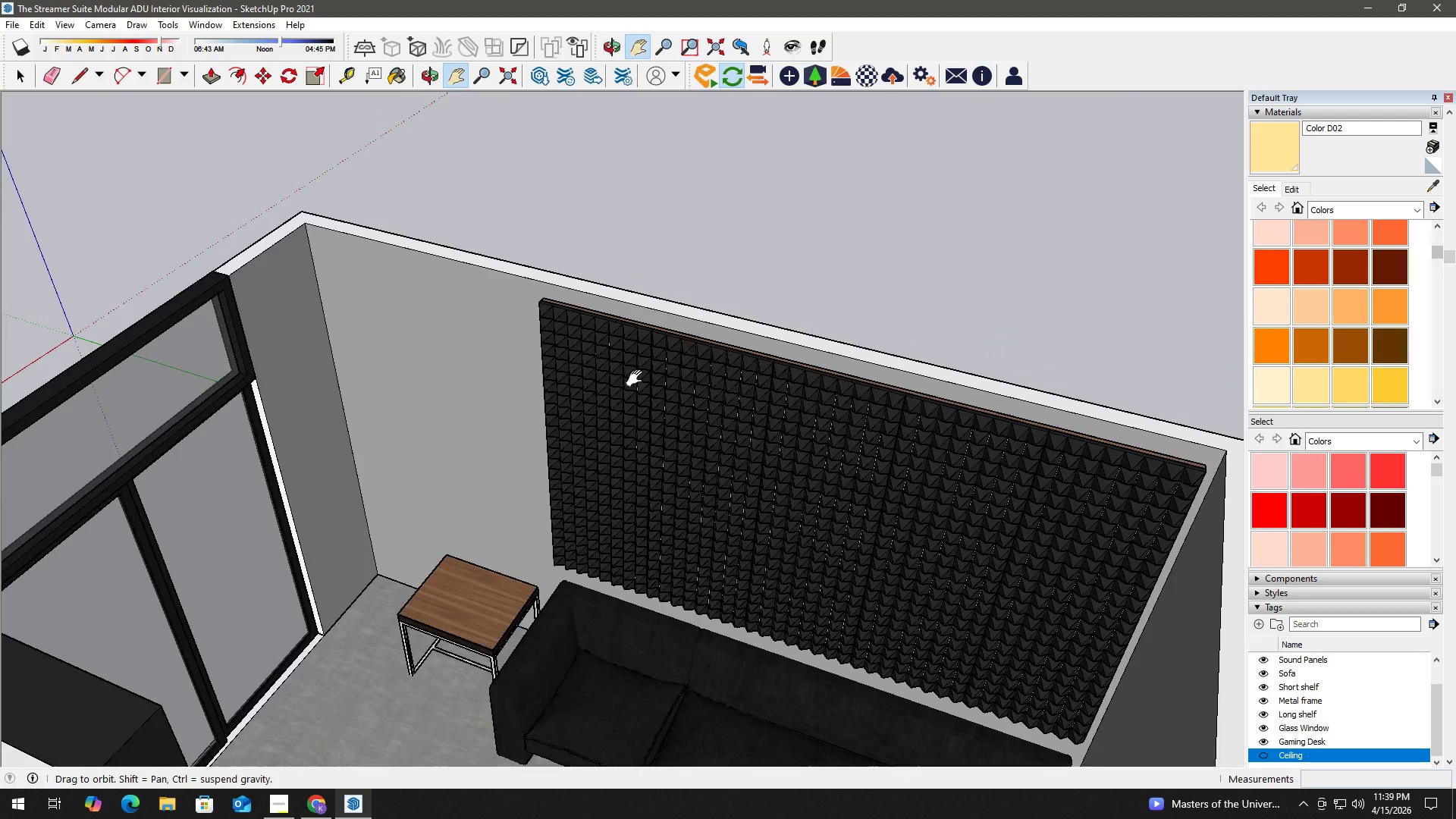 
scroll: coordinate [568, 397], scroll_direction: down, amount: 9.0
 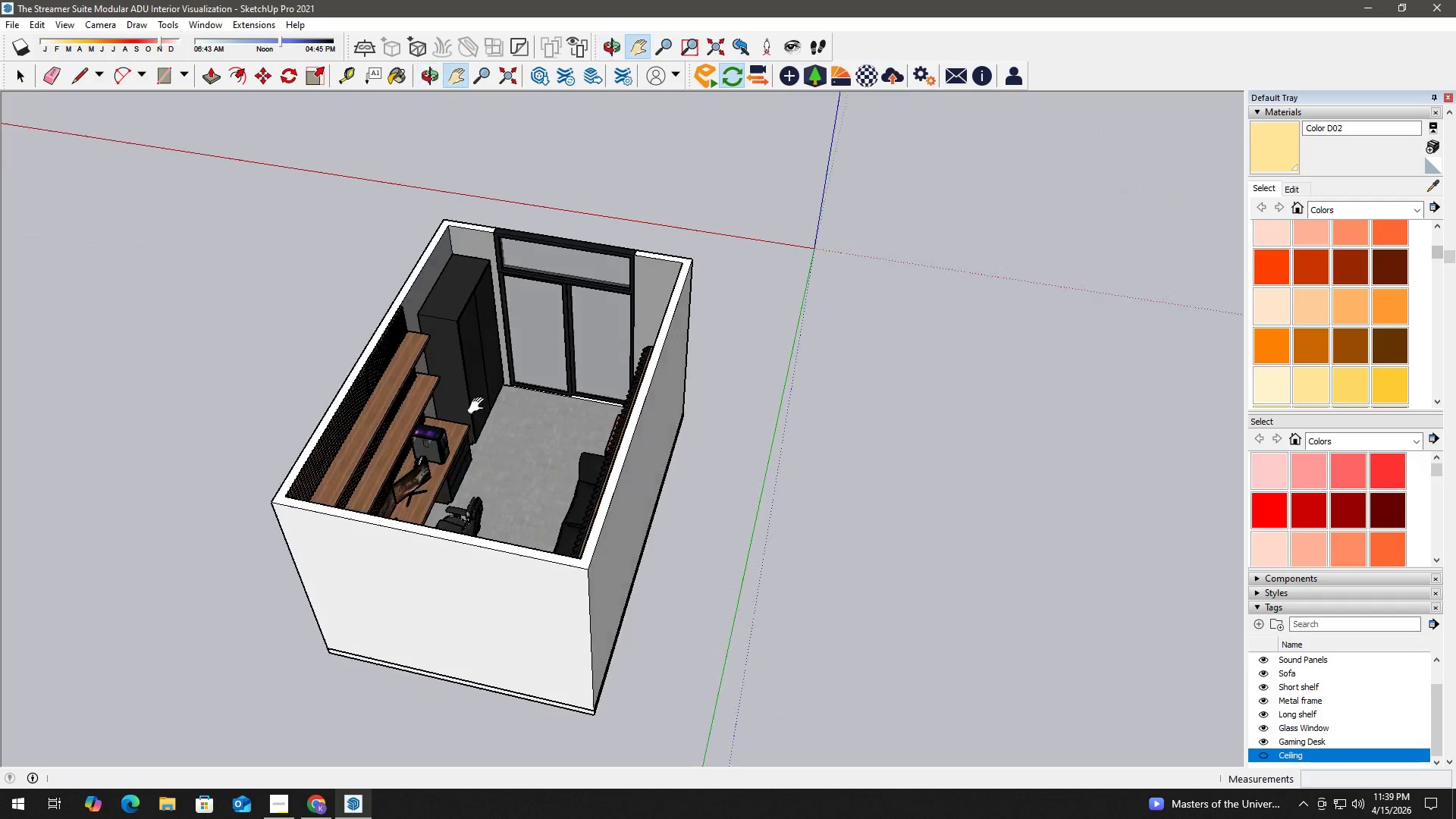 
scroll: coordinate [513, 340], scroll_direction: up, amount: 7.0
 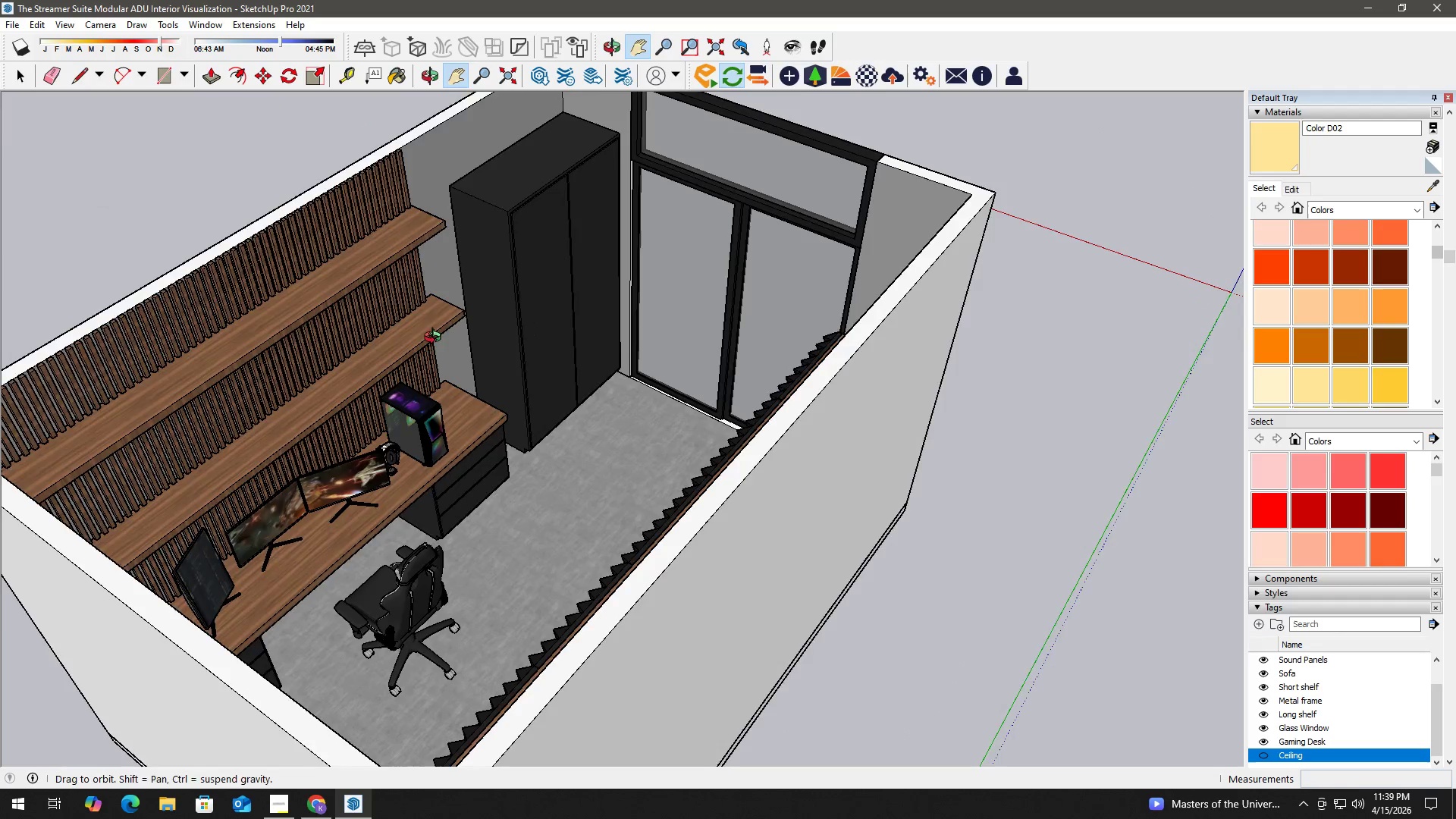 
key(H)
 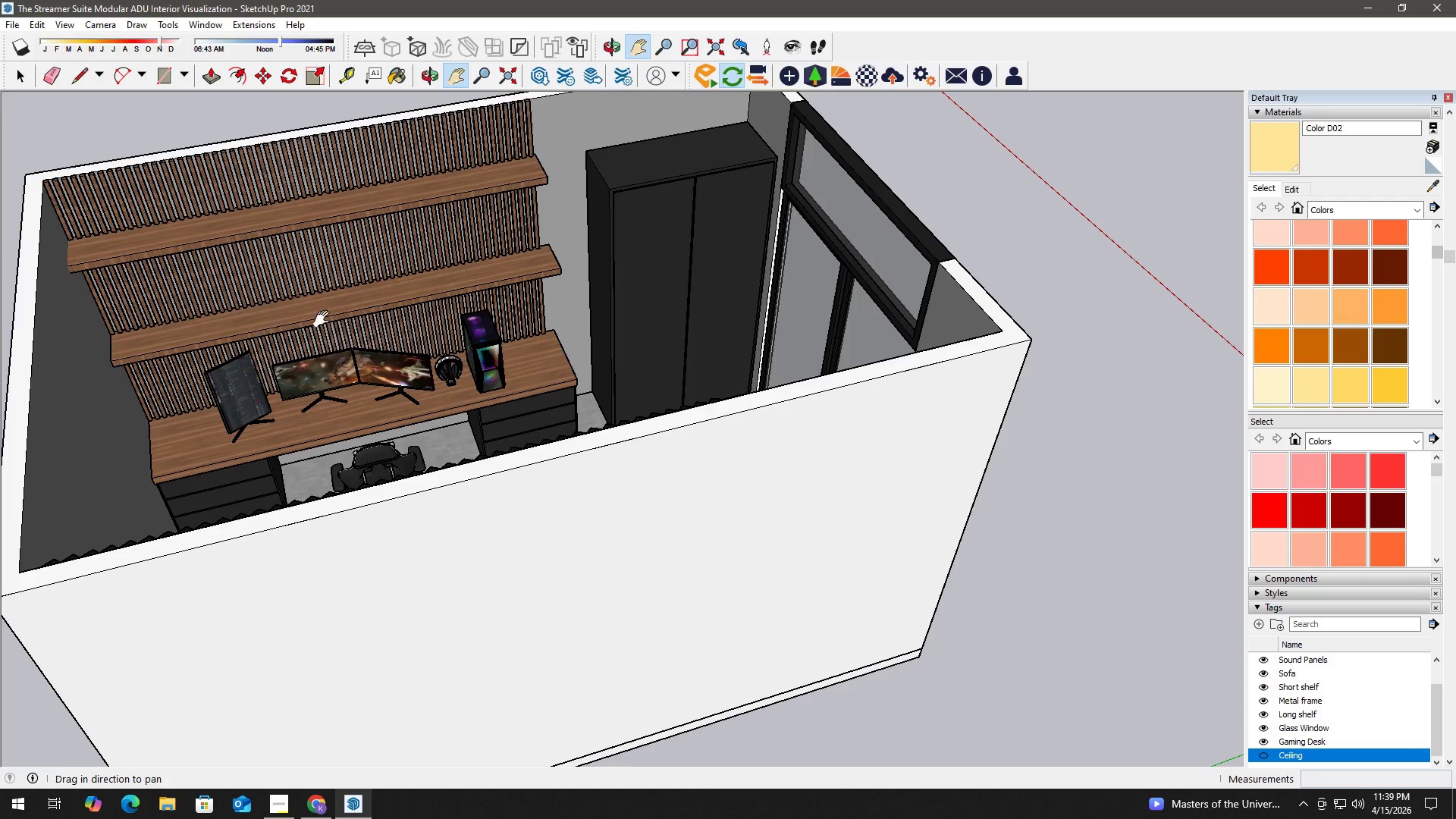 
left_click_drag(start_coordinate=[319, 316], to_coordinate=[448, 387])
 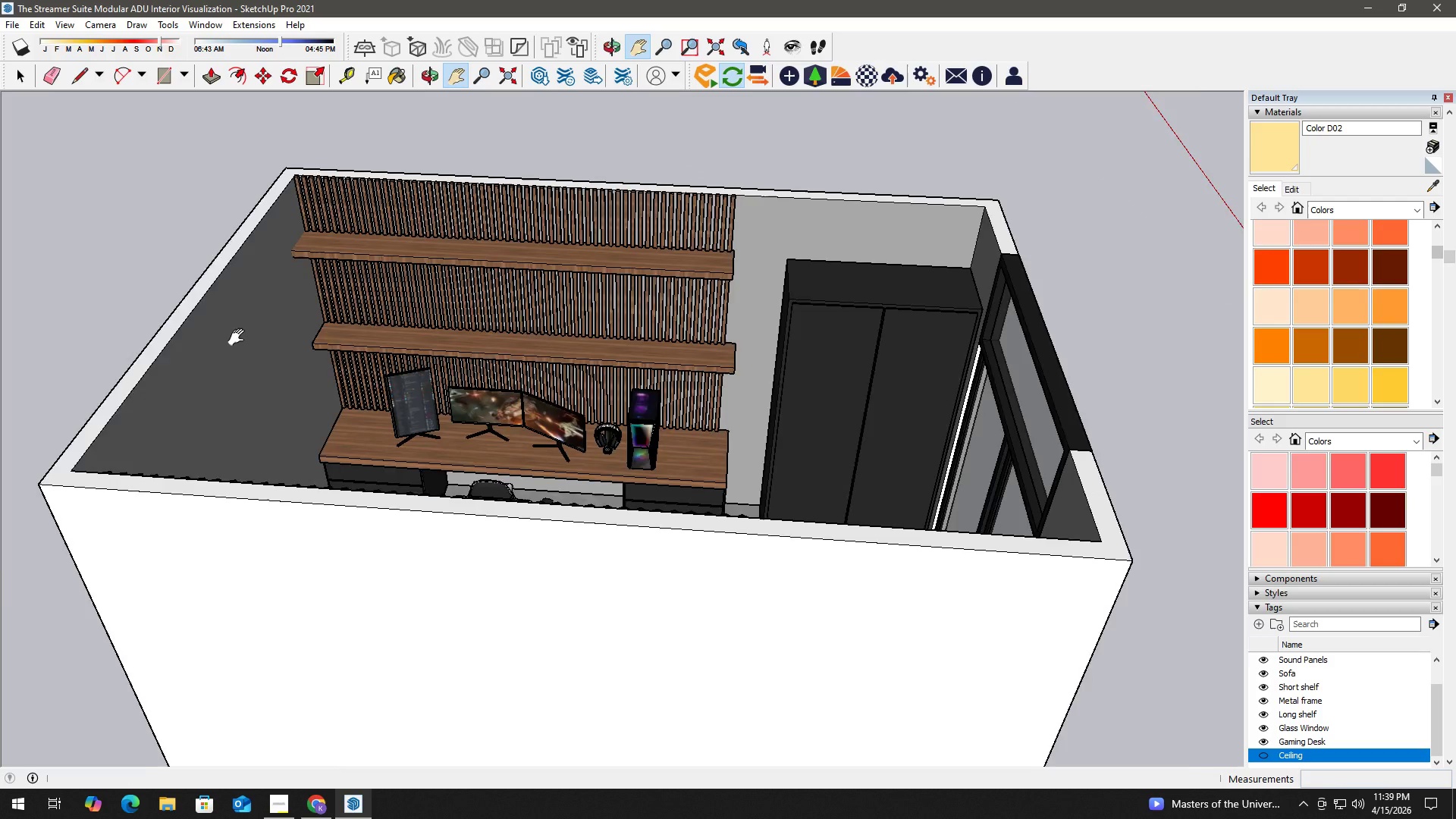 
scroll: coordinate [391, 283], scroll_direction: up, amount: 4.0
 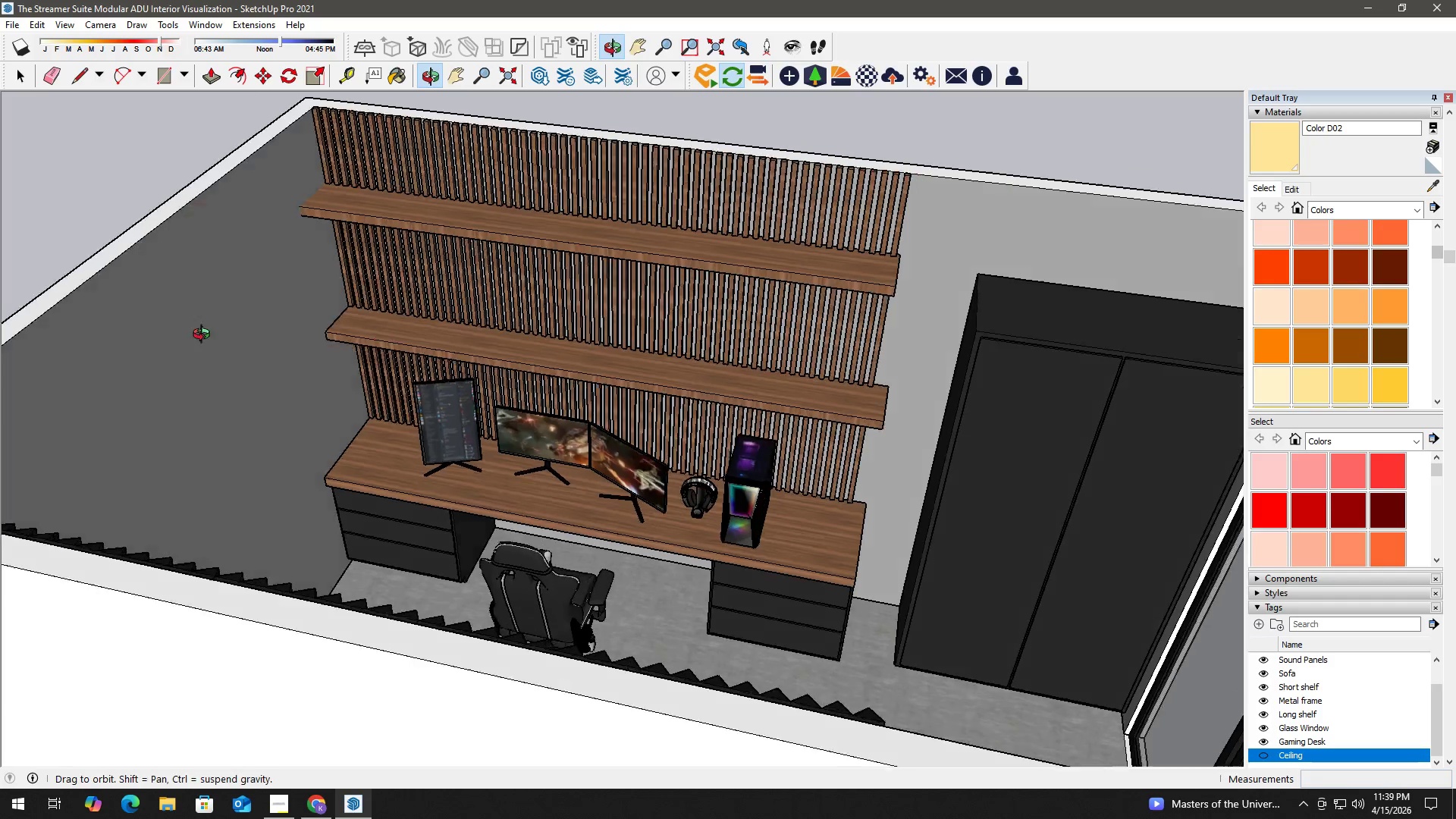 
key(Space)
 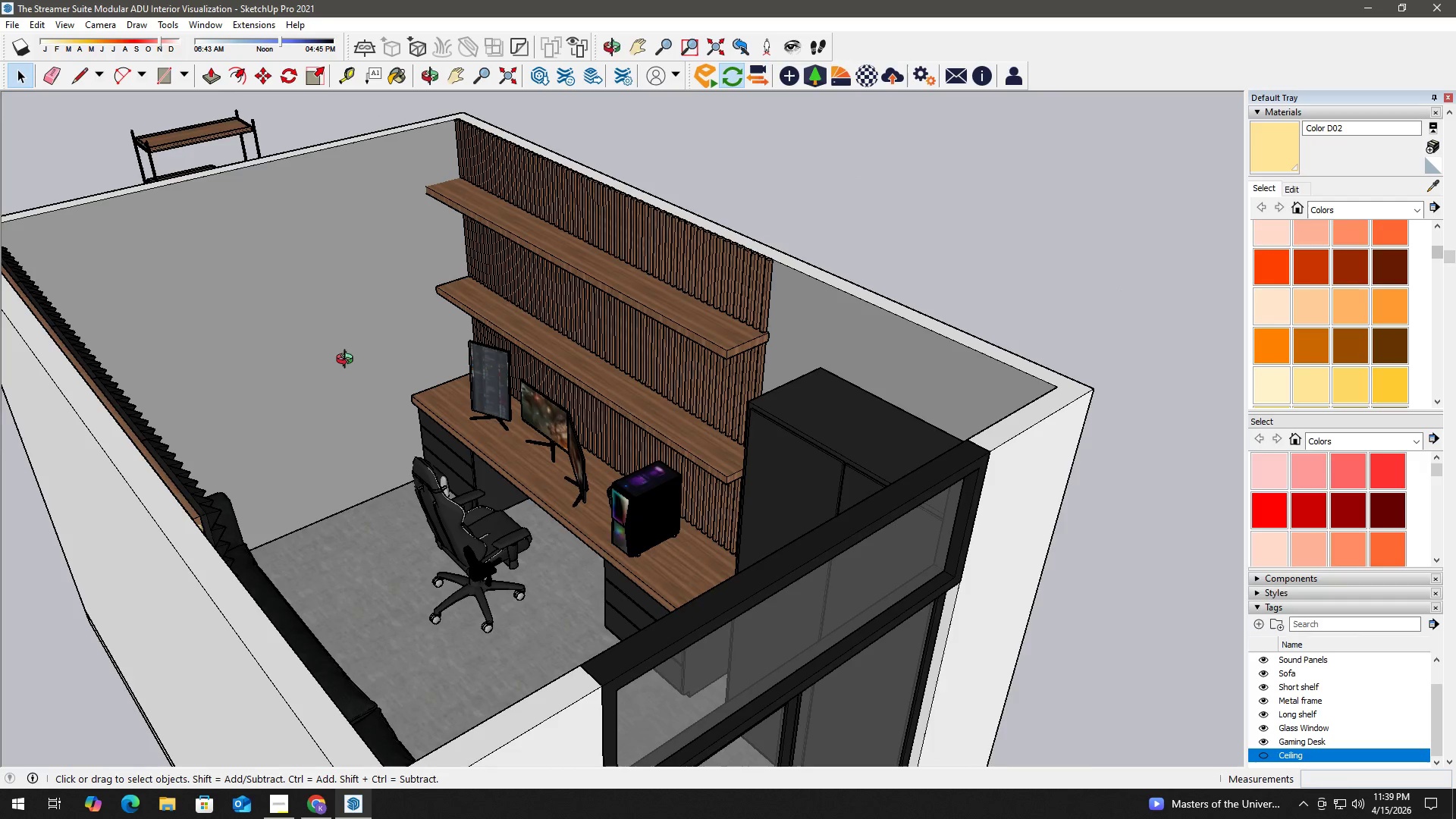 
scroll: coordinate [220, 349], scroll_direction: down, amount: 3.0
 